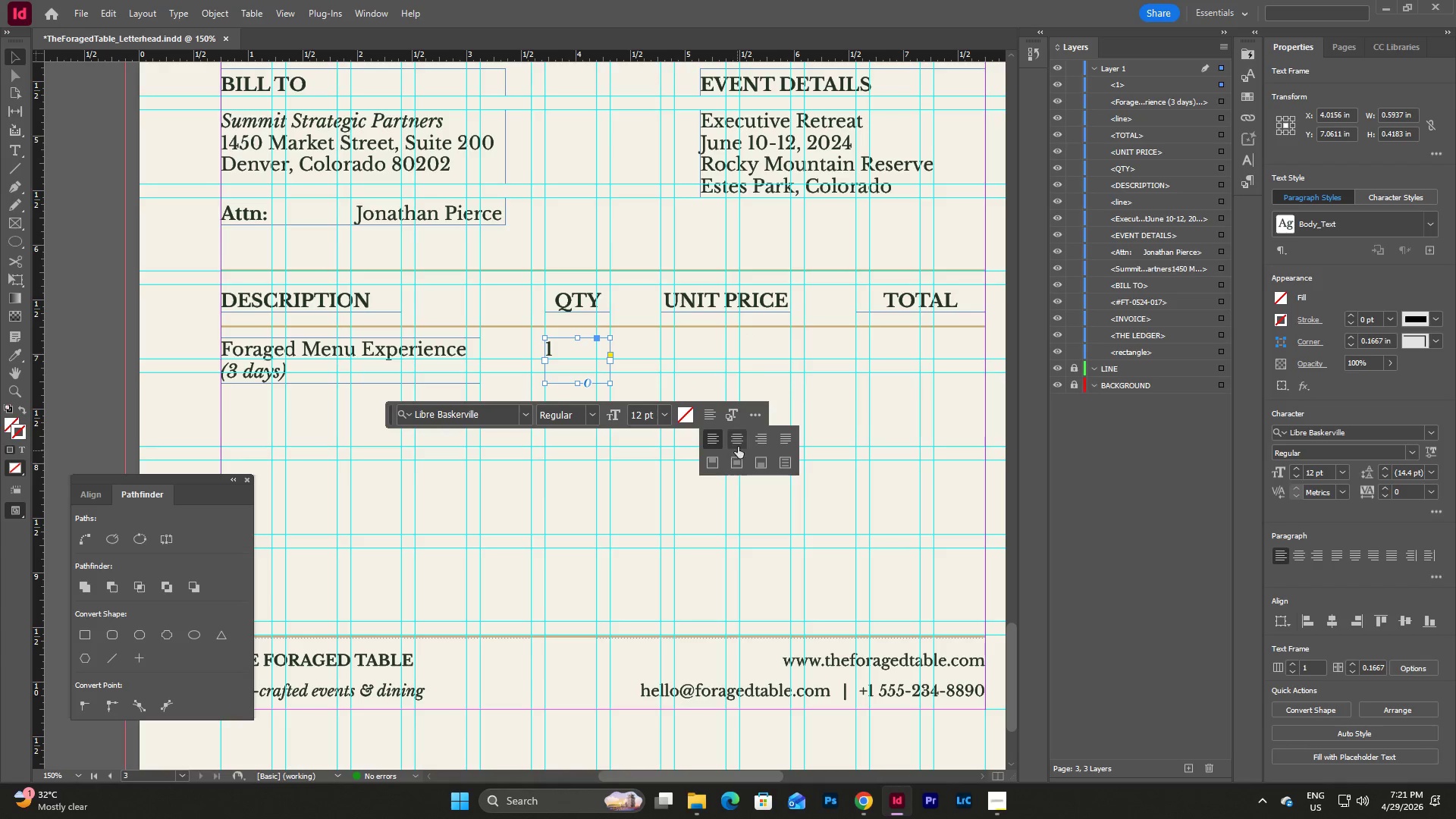 
left_click([739, 438])
 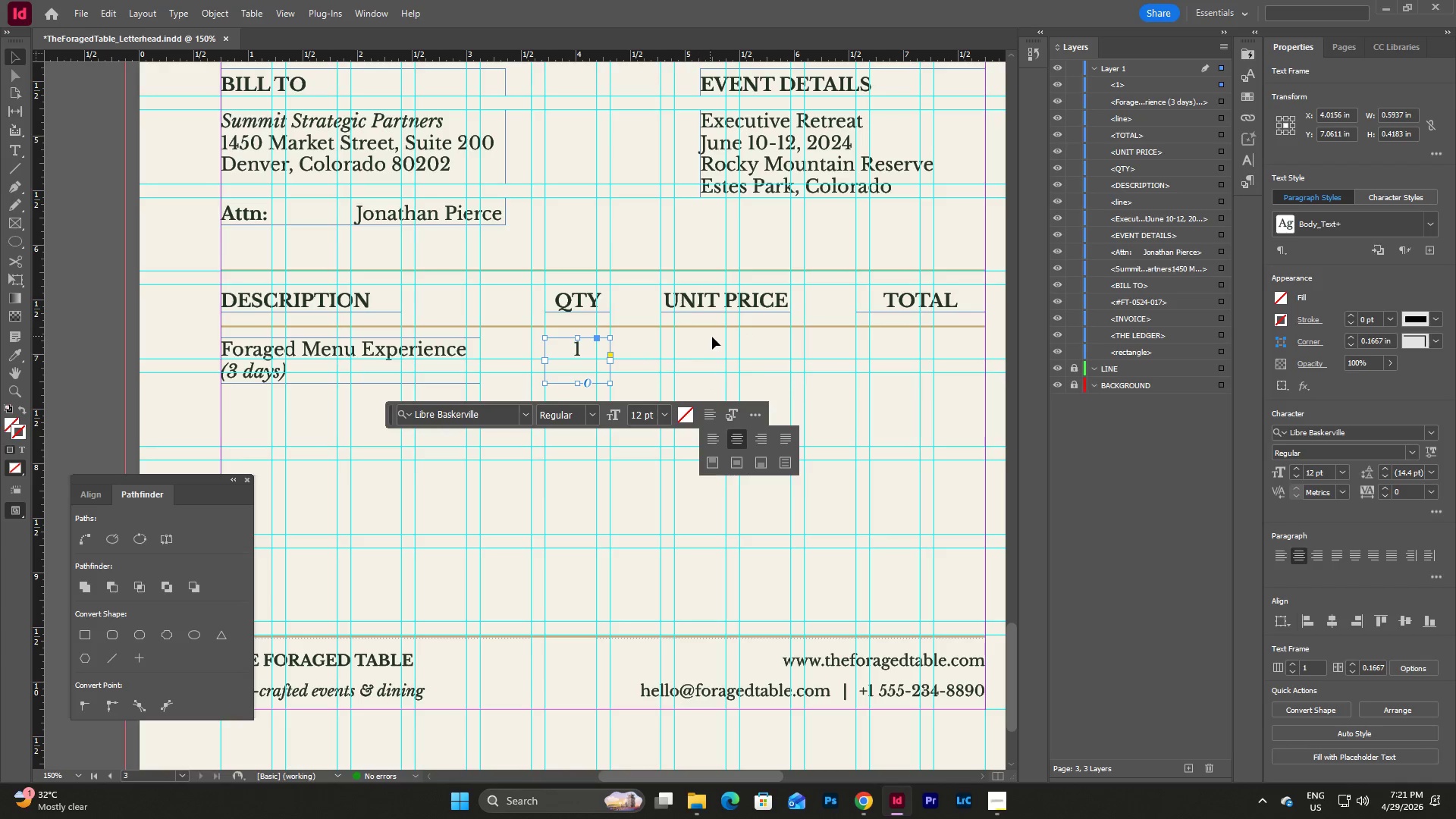 
left_click([706, 348])
 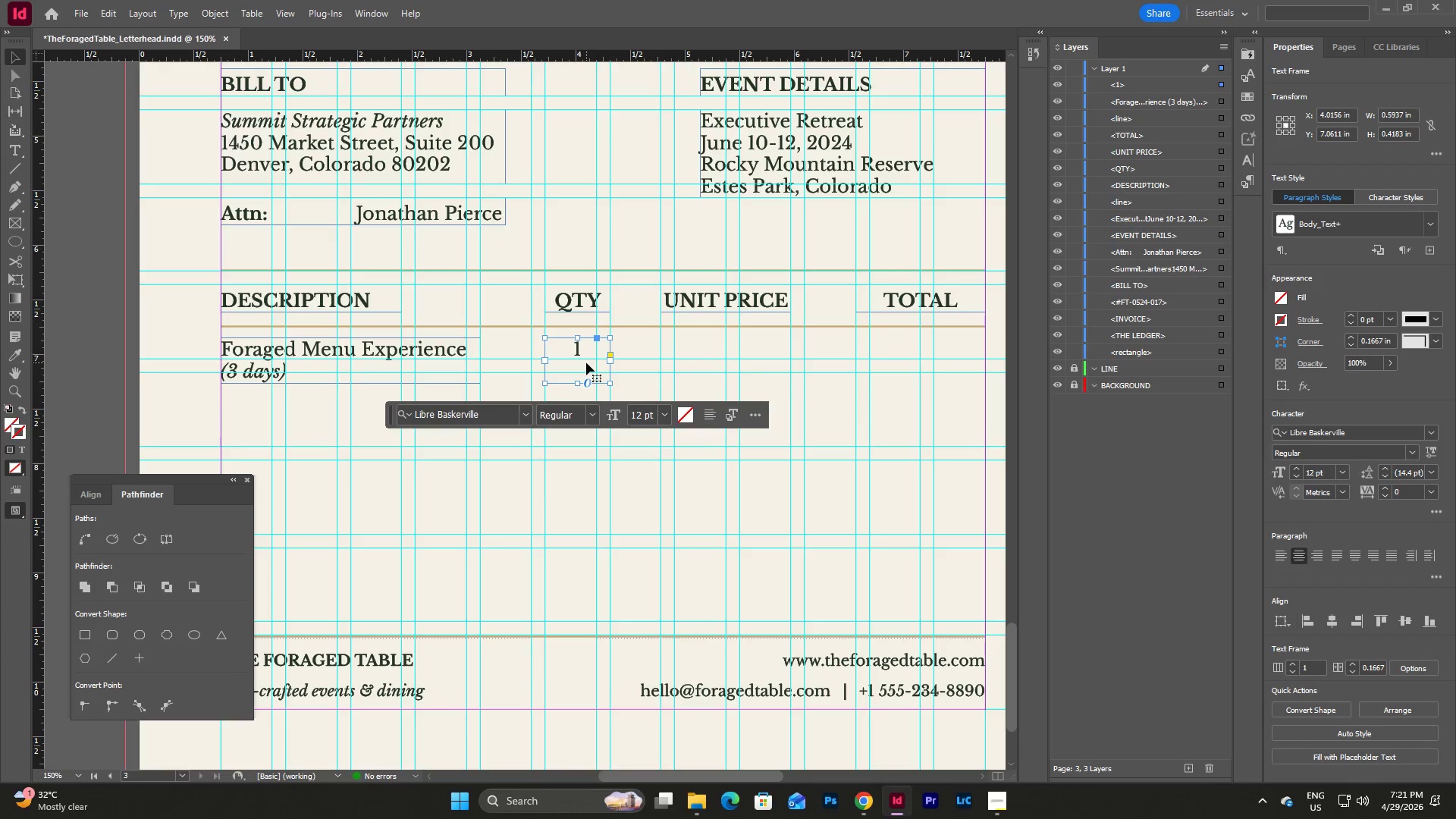 
left_click([591, 348])
 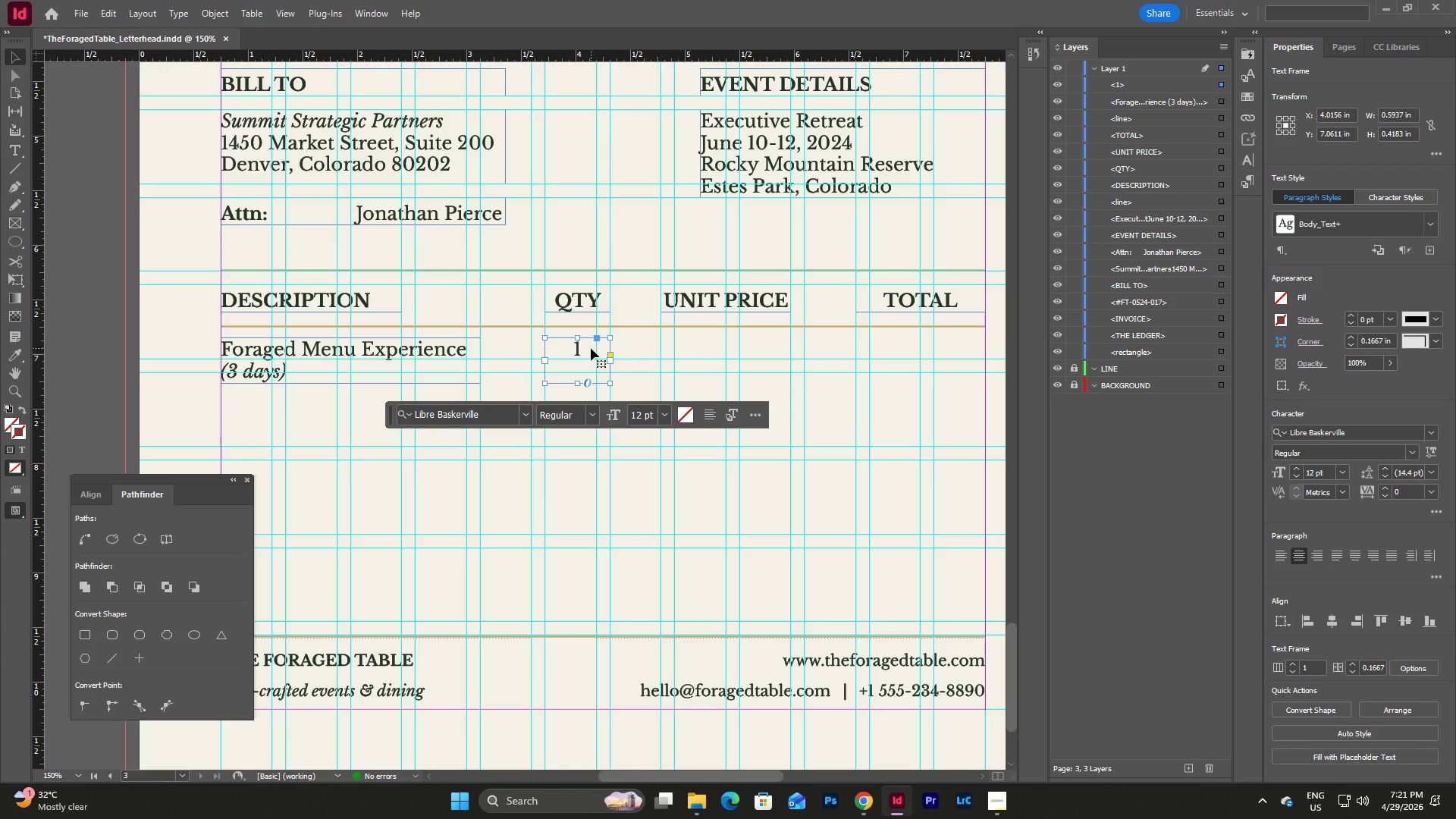 
key(Control+C)
 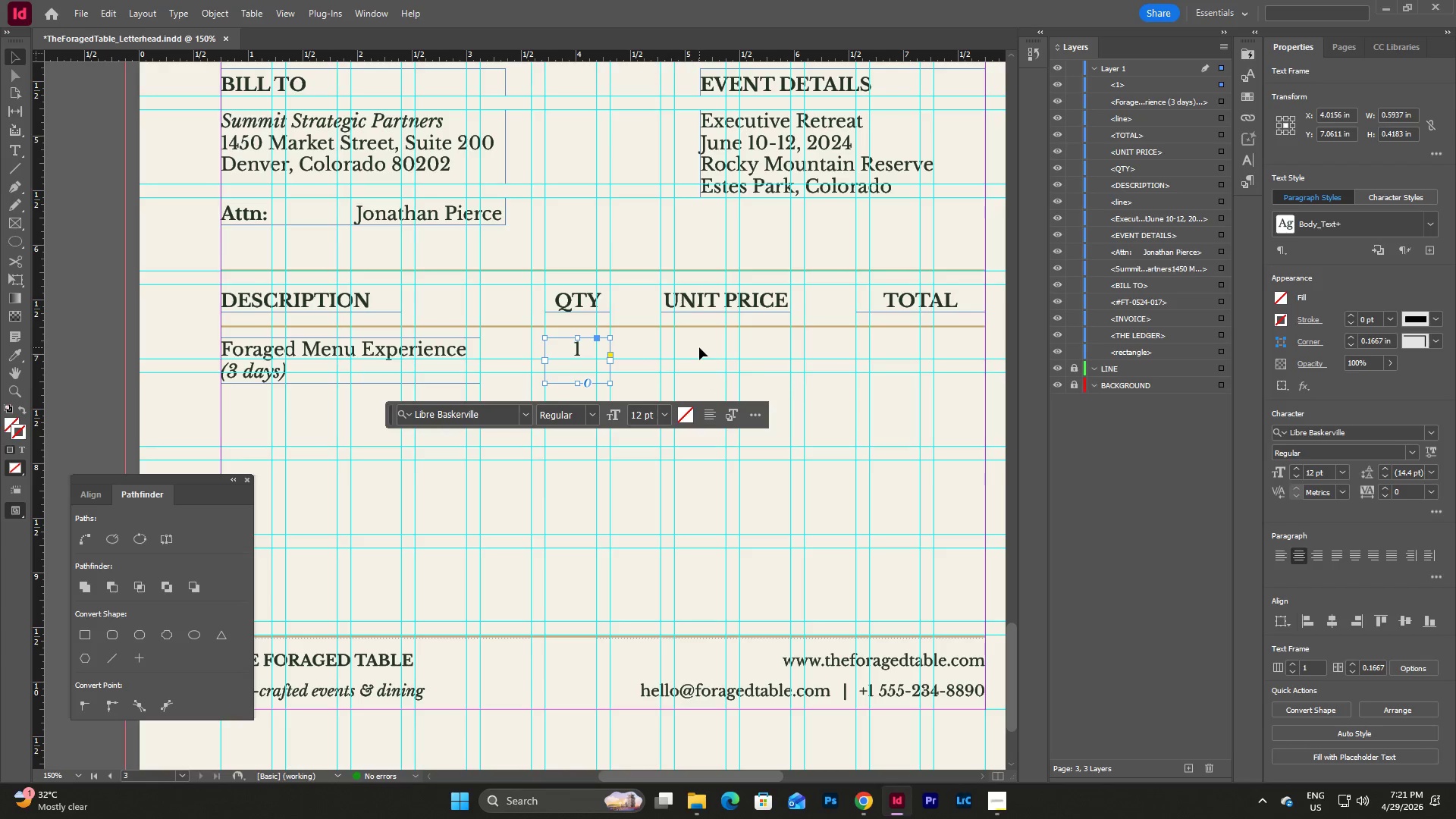 
left_click([699, 347])
 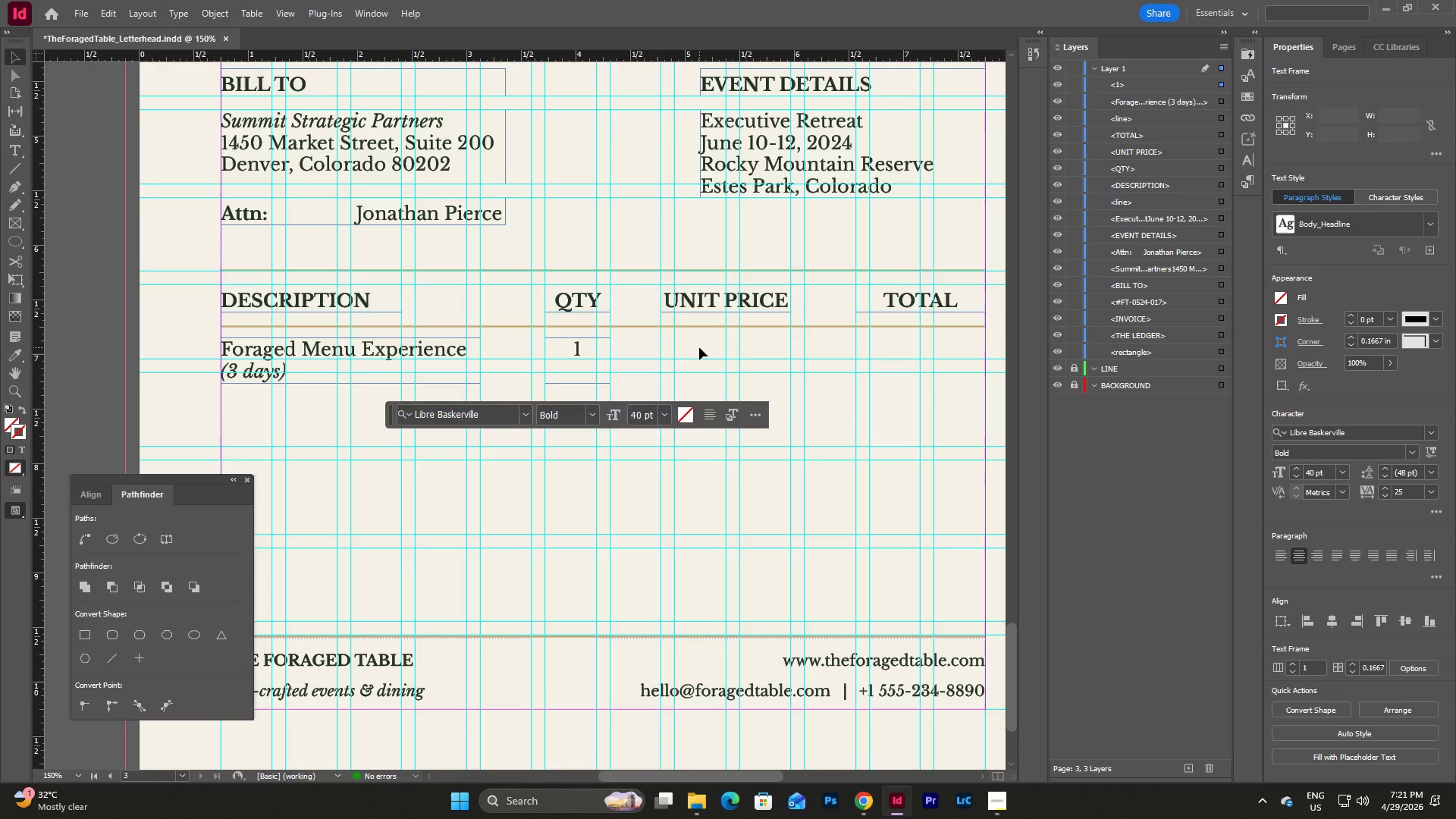 
key(Control+V)
 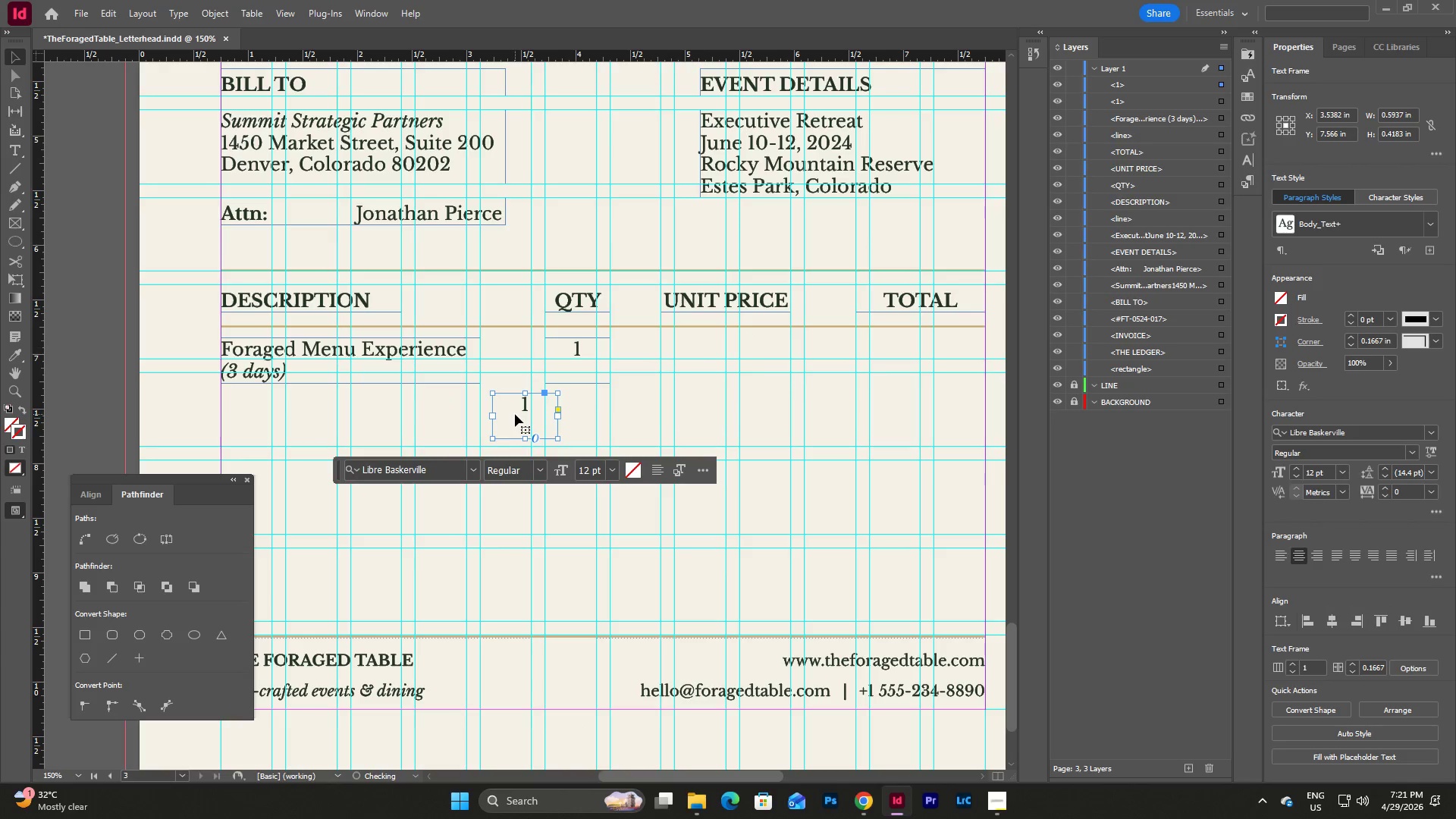 
left_click_drag(start_coordinate=[515, 412], to_coordinate=[683, 356])
 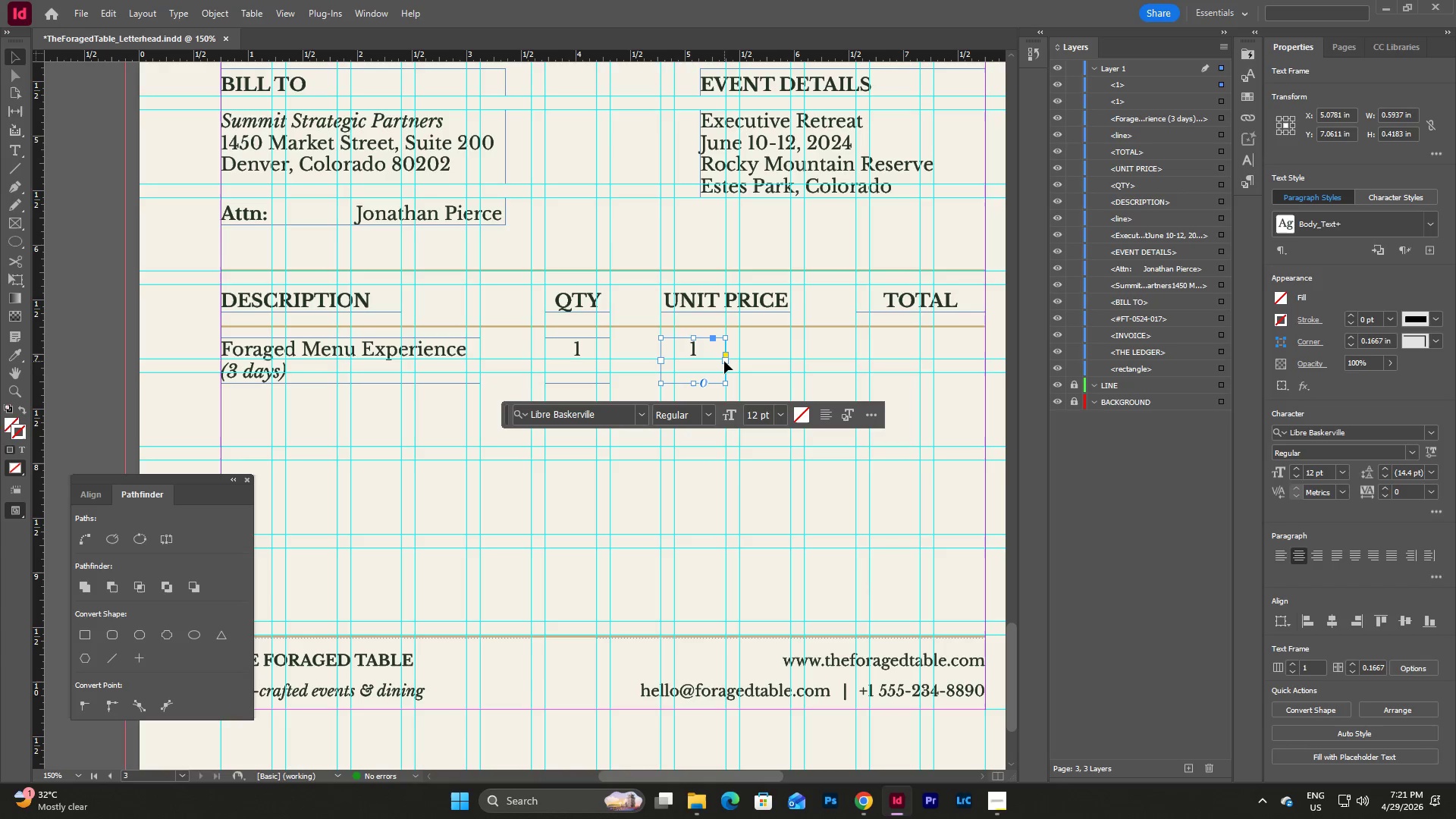 
left_click_drag(start_coordinate=[724, 361], to_coordinate=[792, 367])
 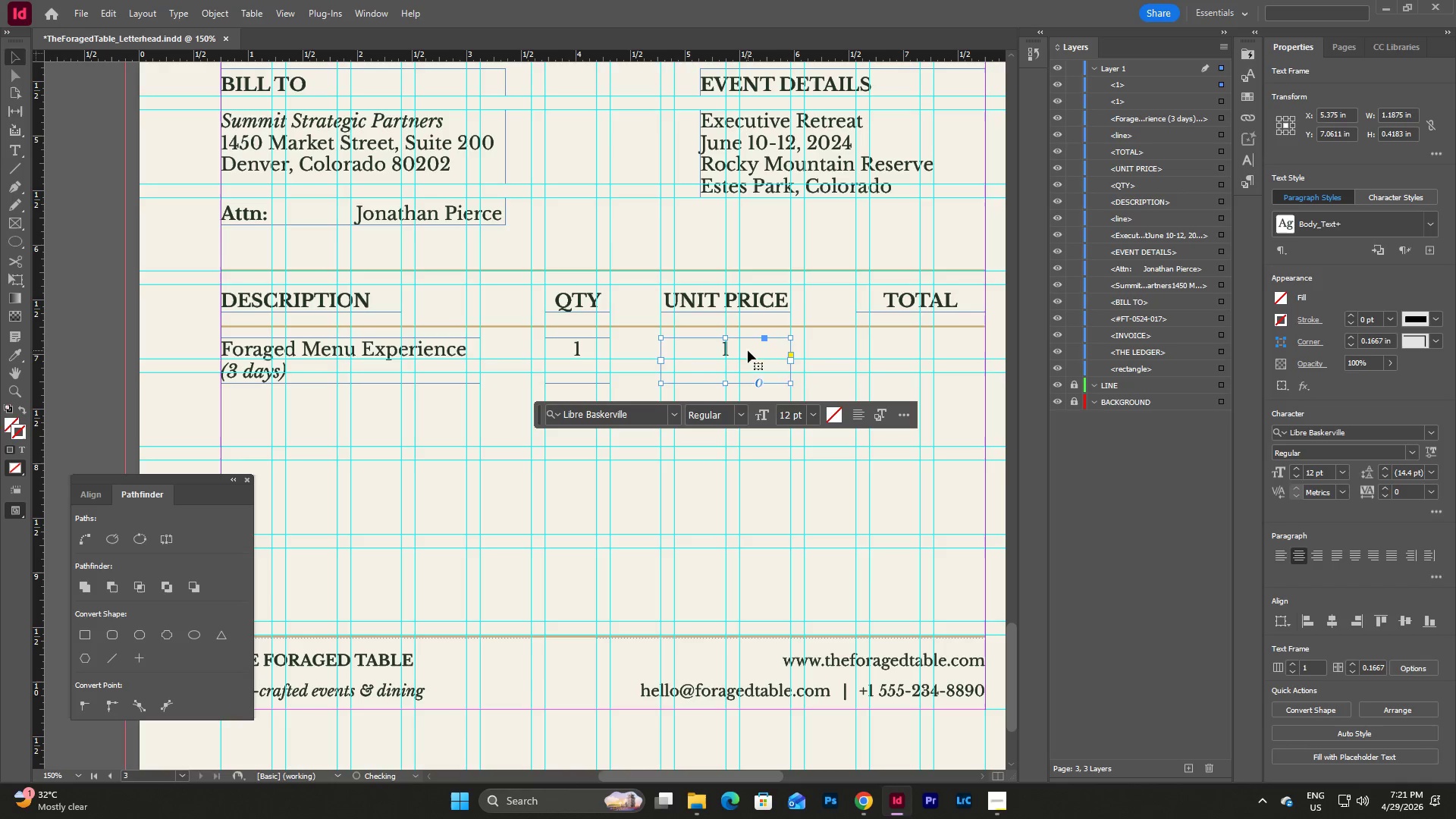 
double_click([748, 350])
 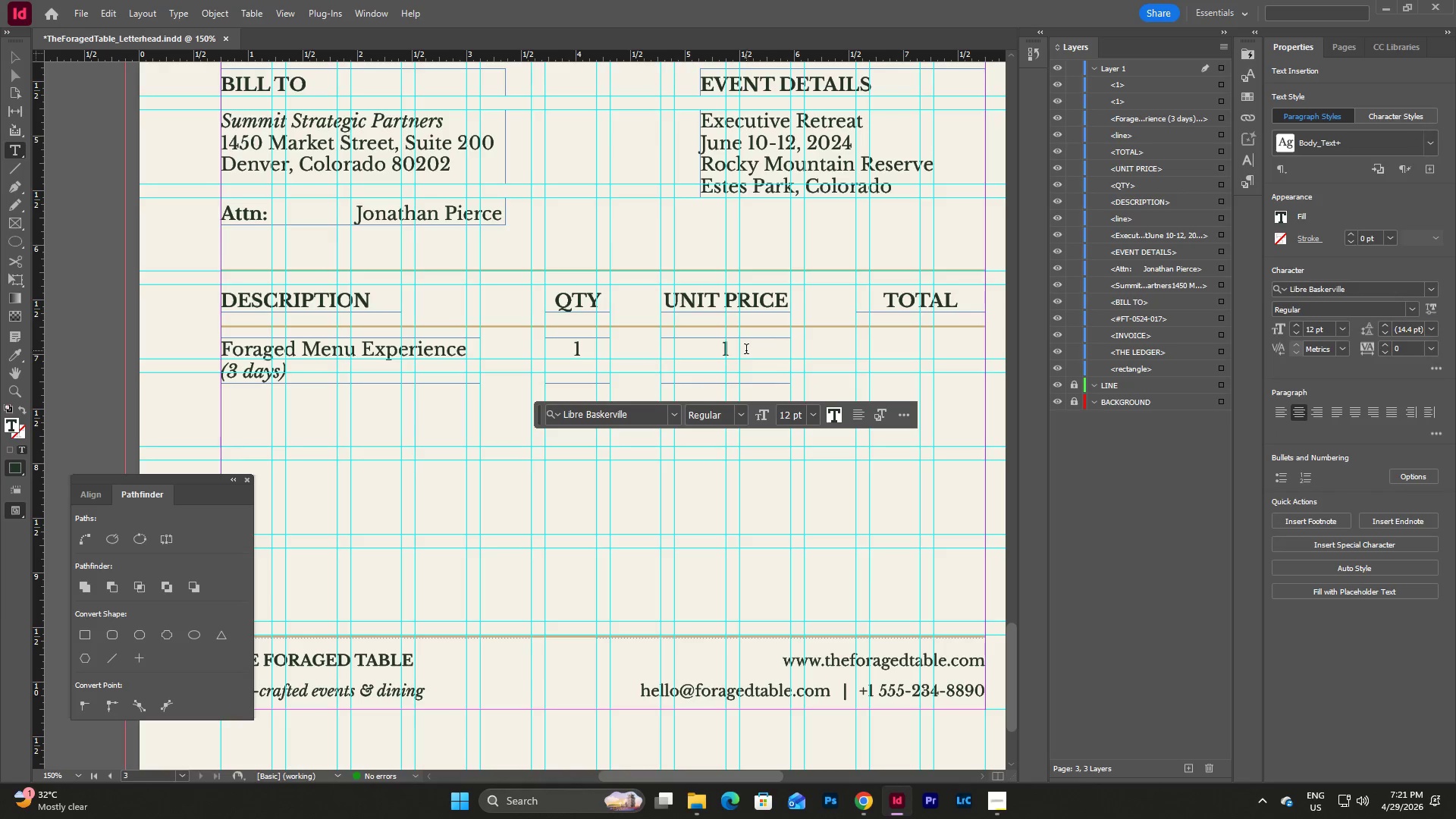 
left_click_drag(start_coordinate=[745, 350], to_coordinate=[699, 351])
 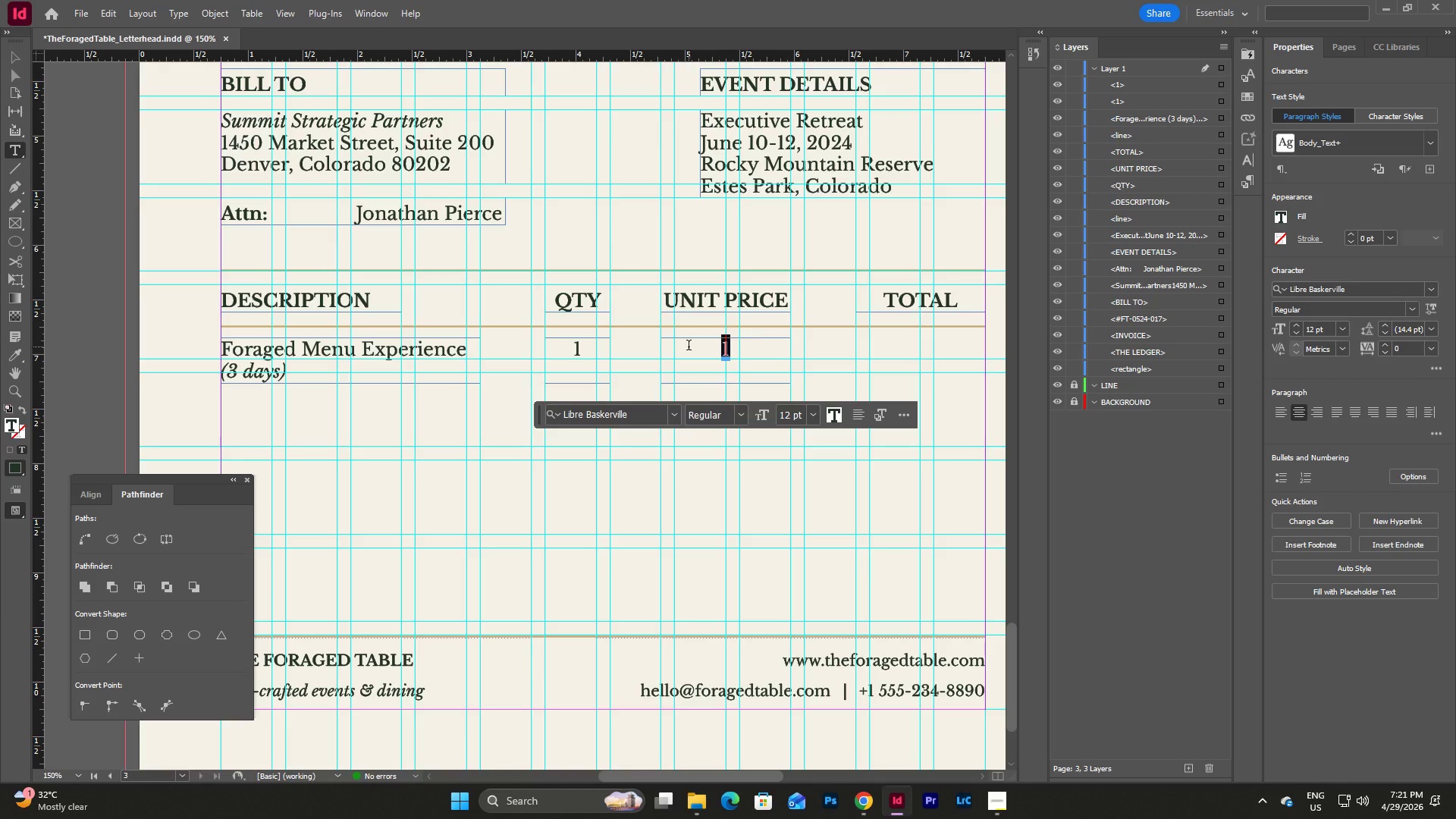 
key(Shift+4)
 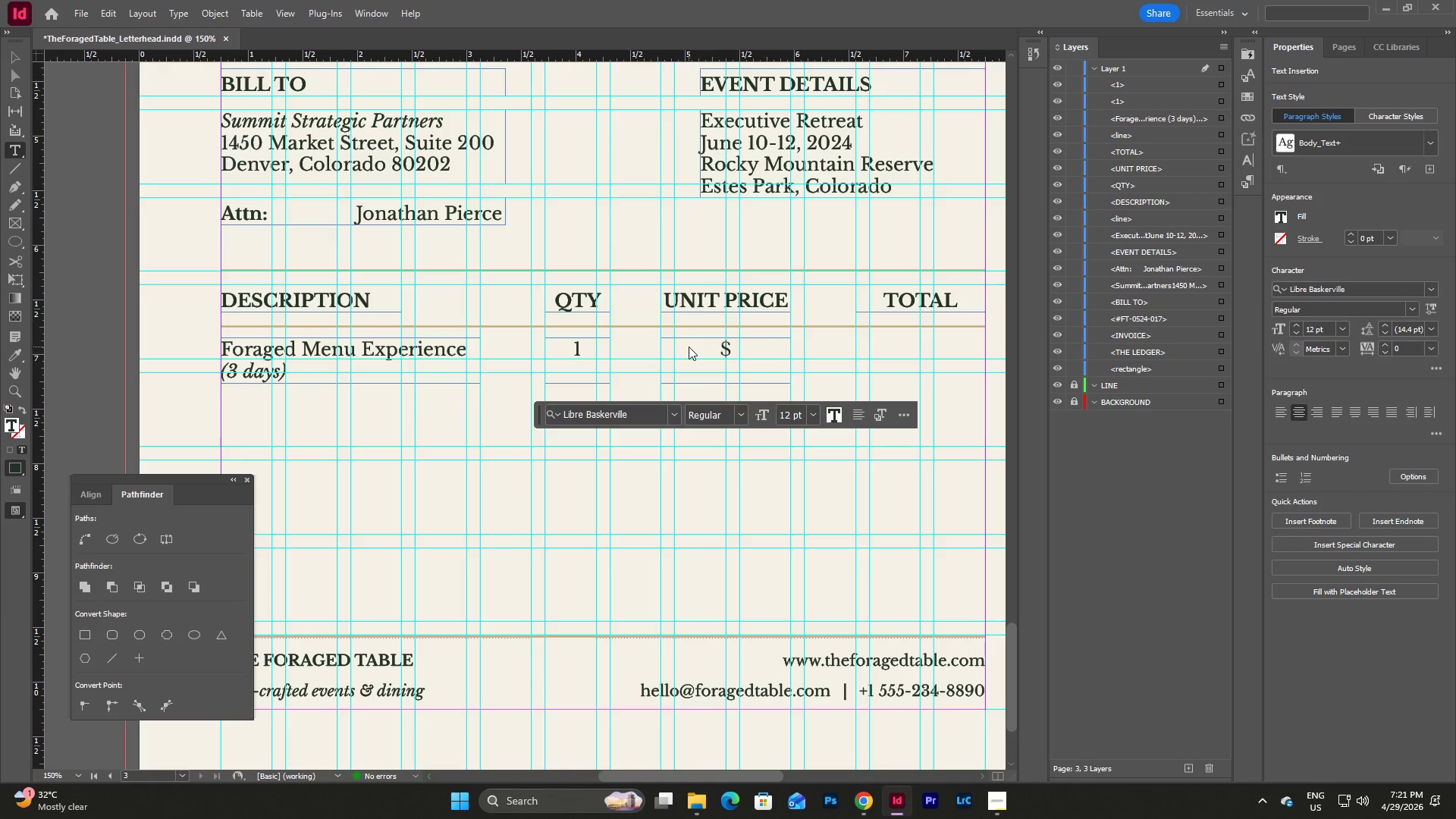 
key(Numpad1)
 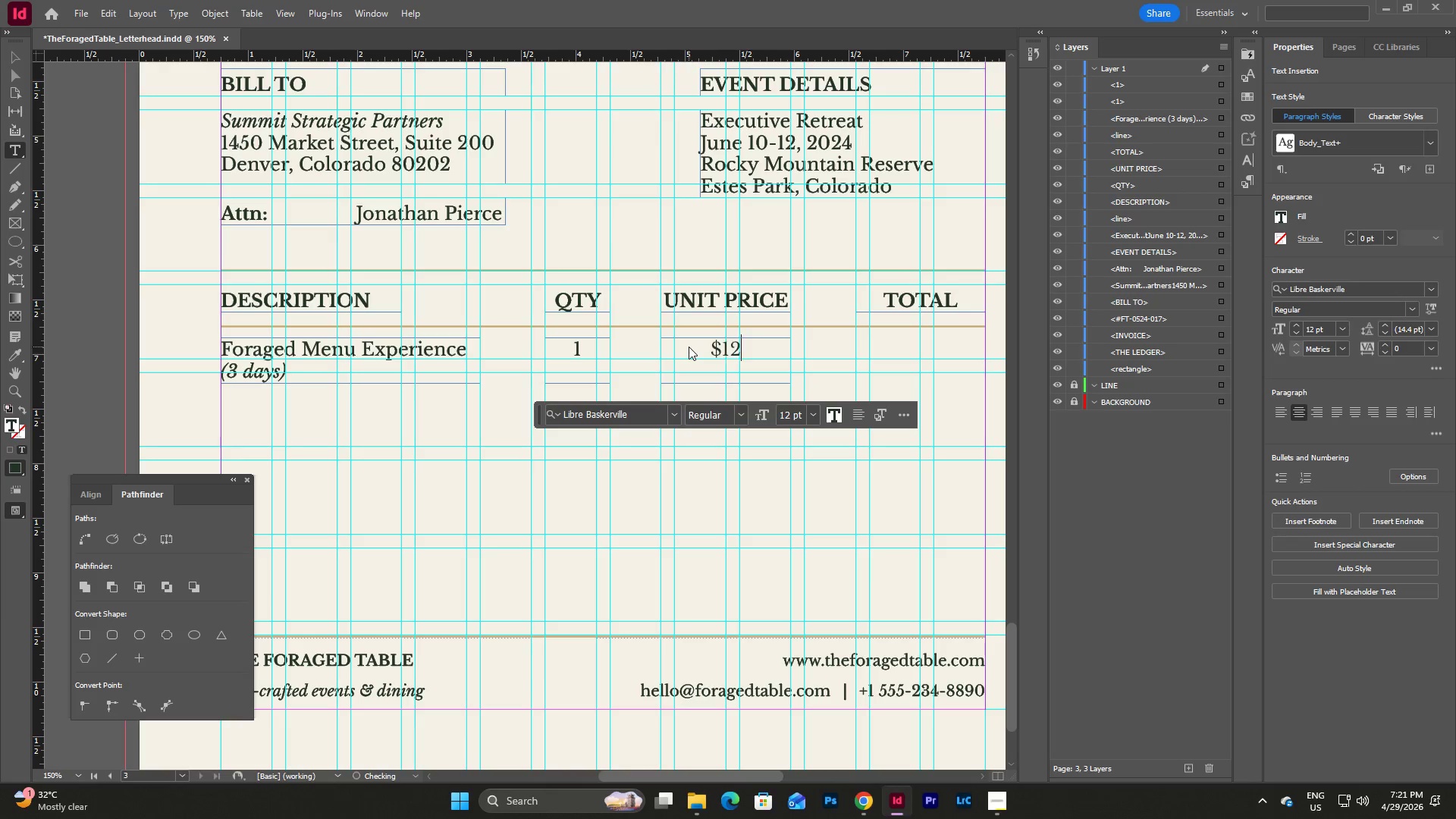 
key(Numpad2)
 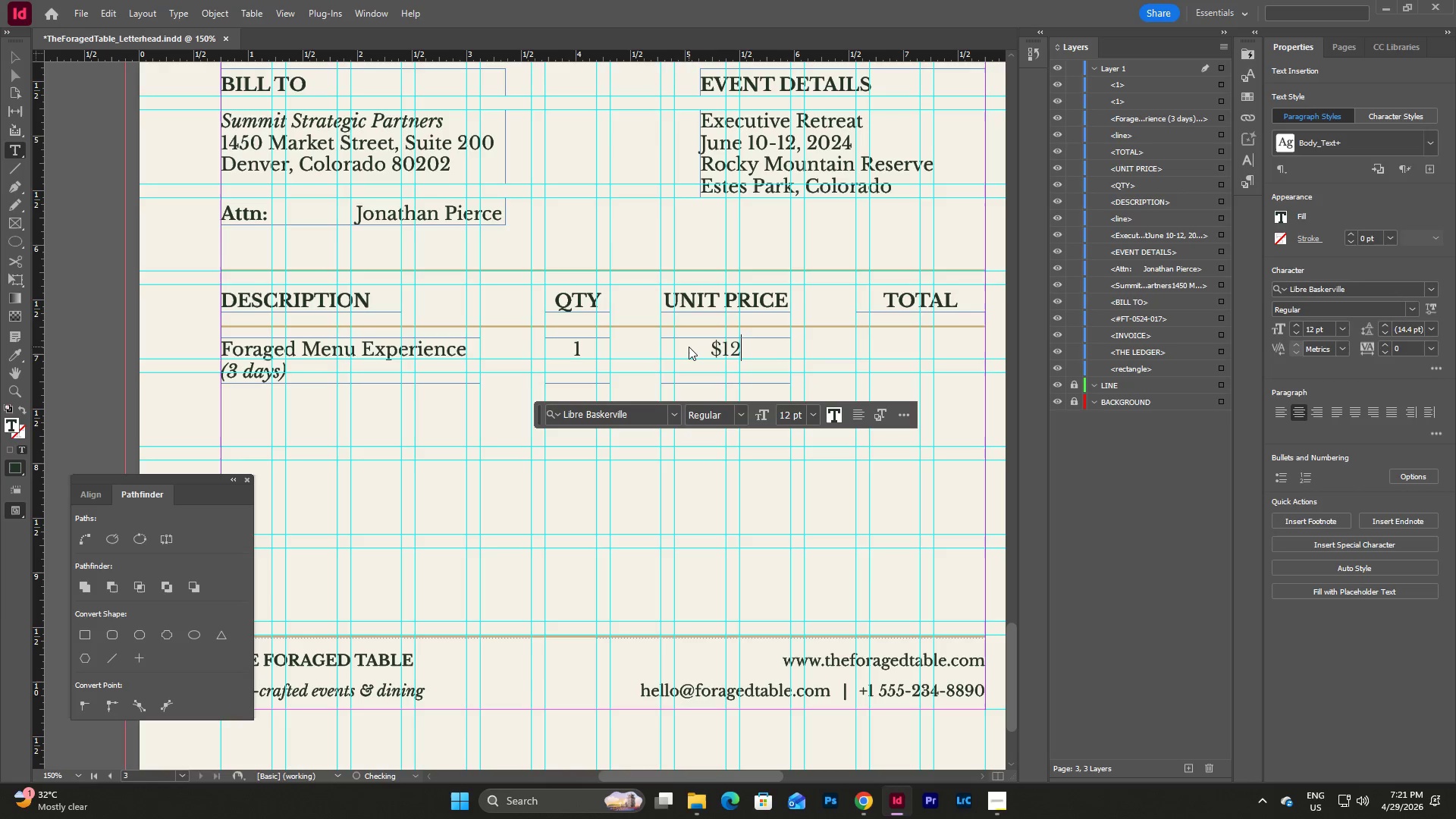 
key(Comma)
 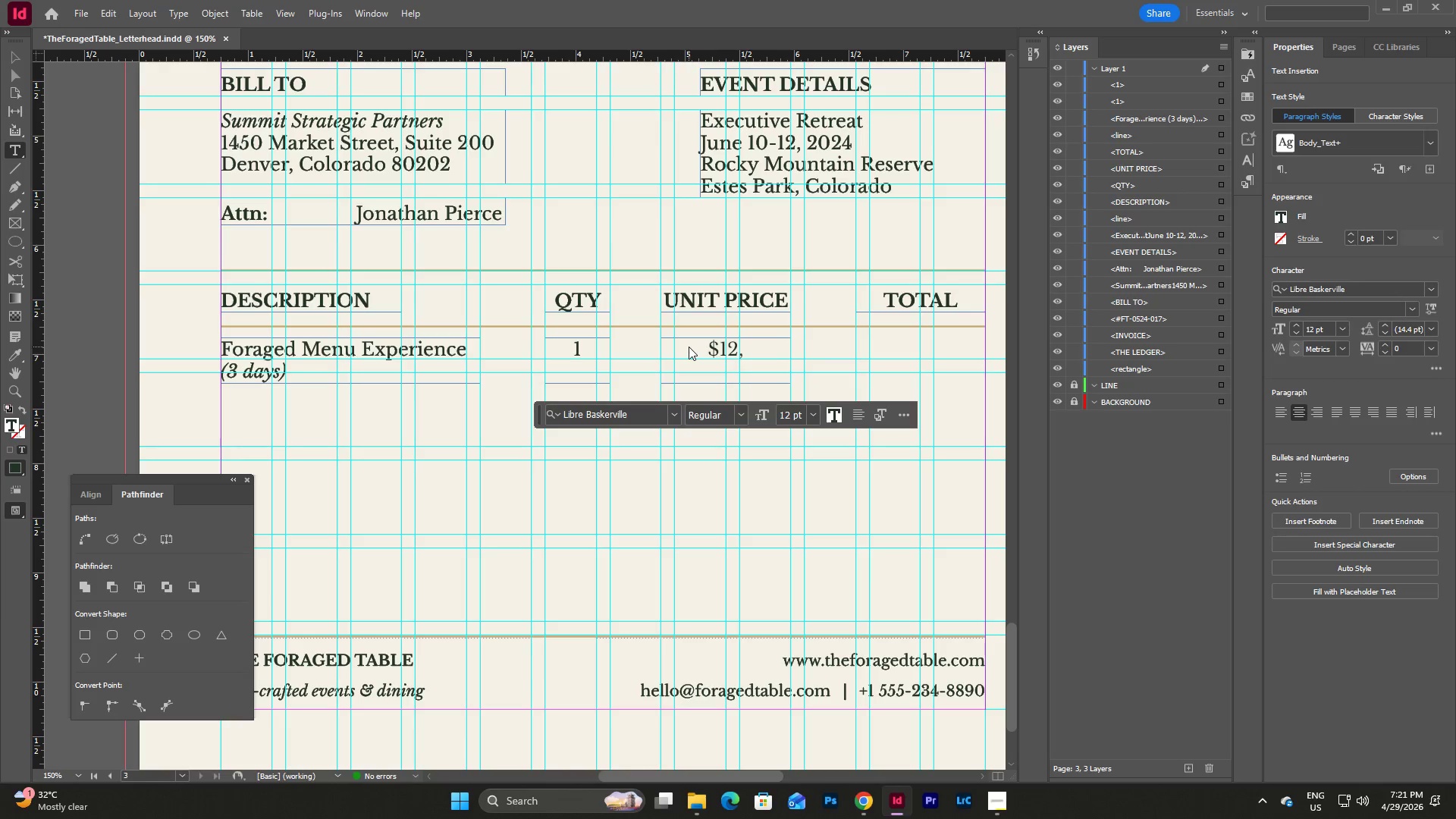 
key(Numpad5)
 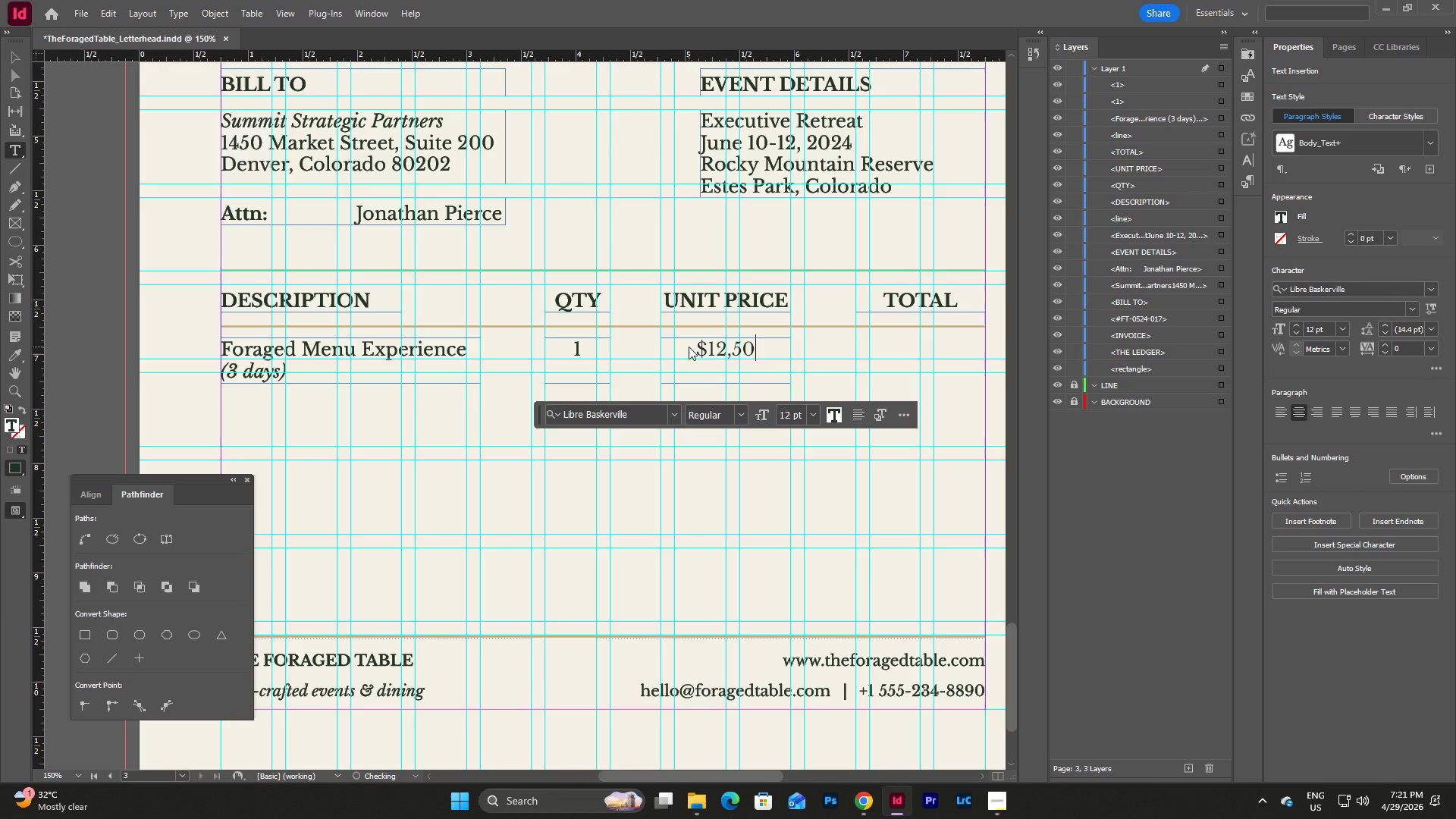 
key(Numpad0)
 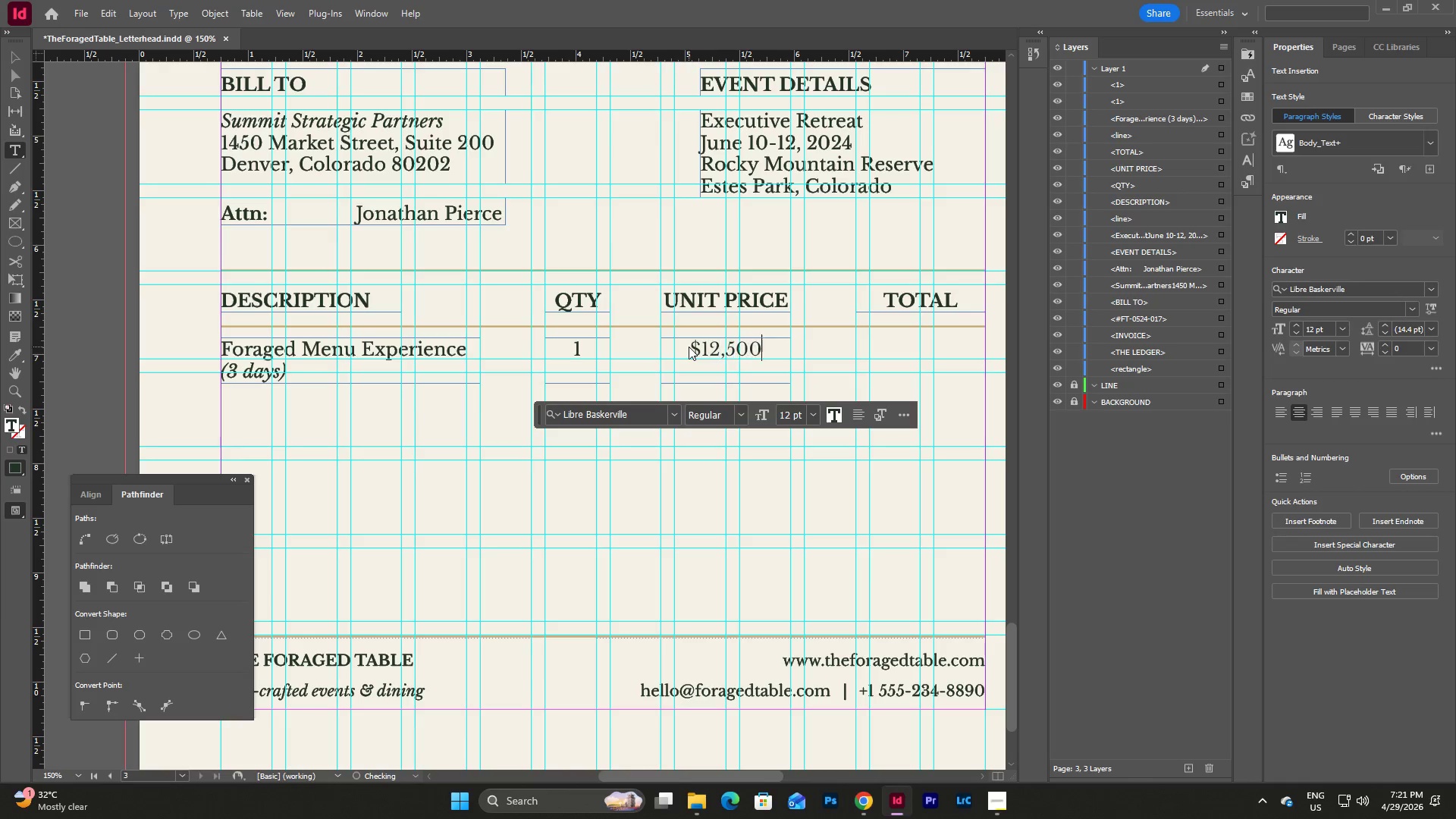 
key(Numpad0)
 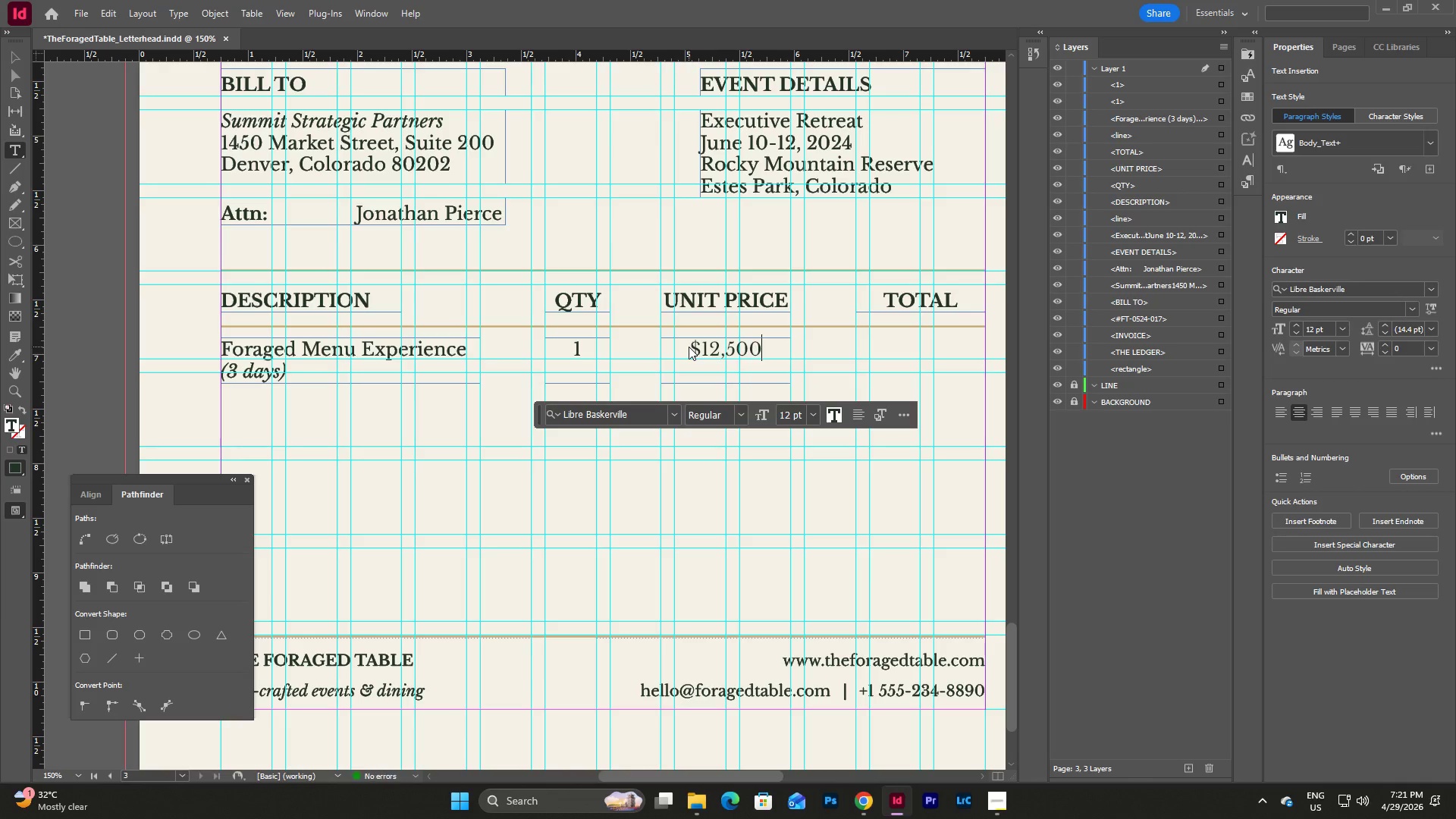 
key(NumpadDecimal)
 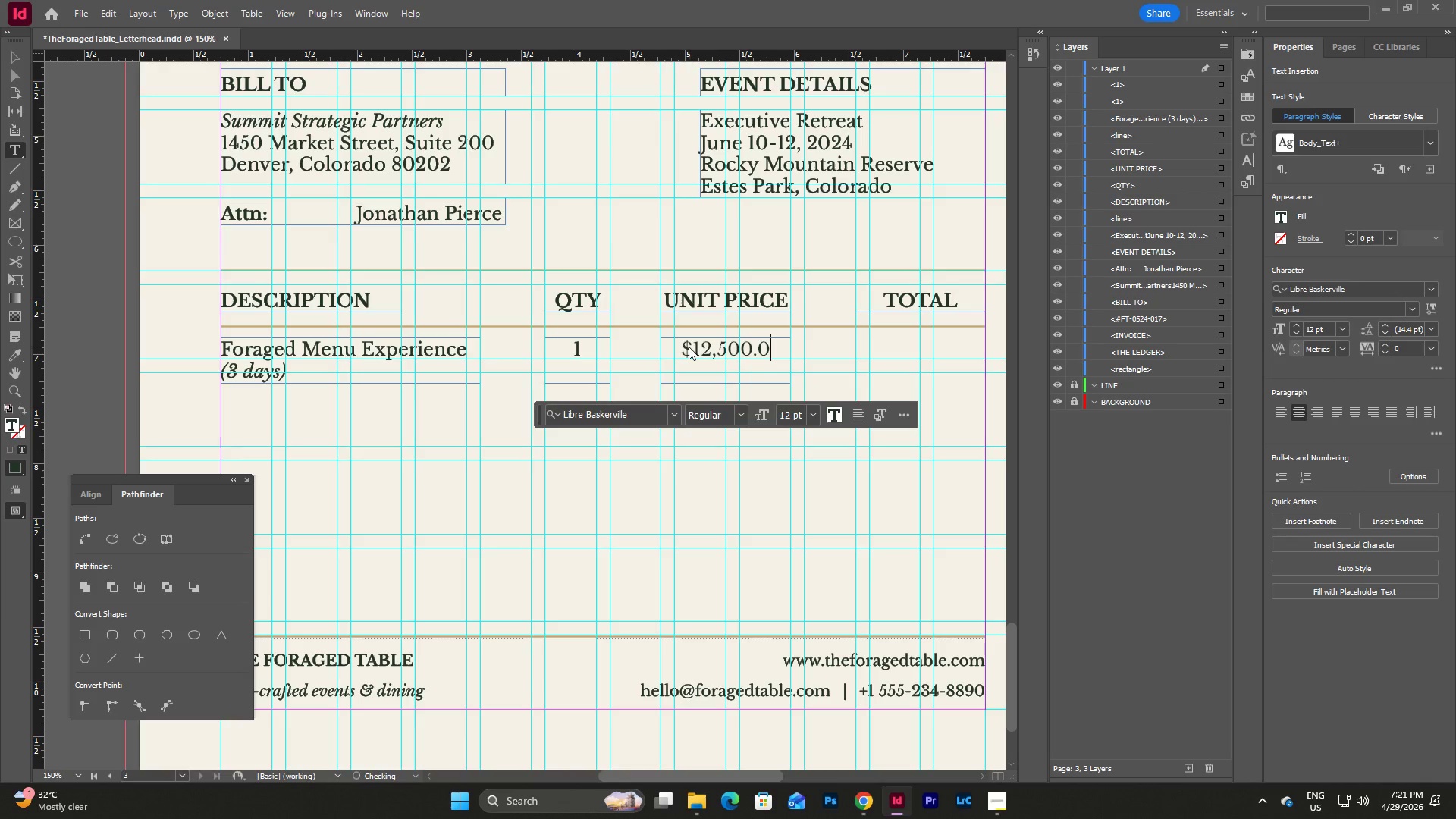 
key(Numpad0)
 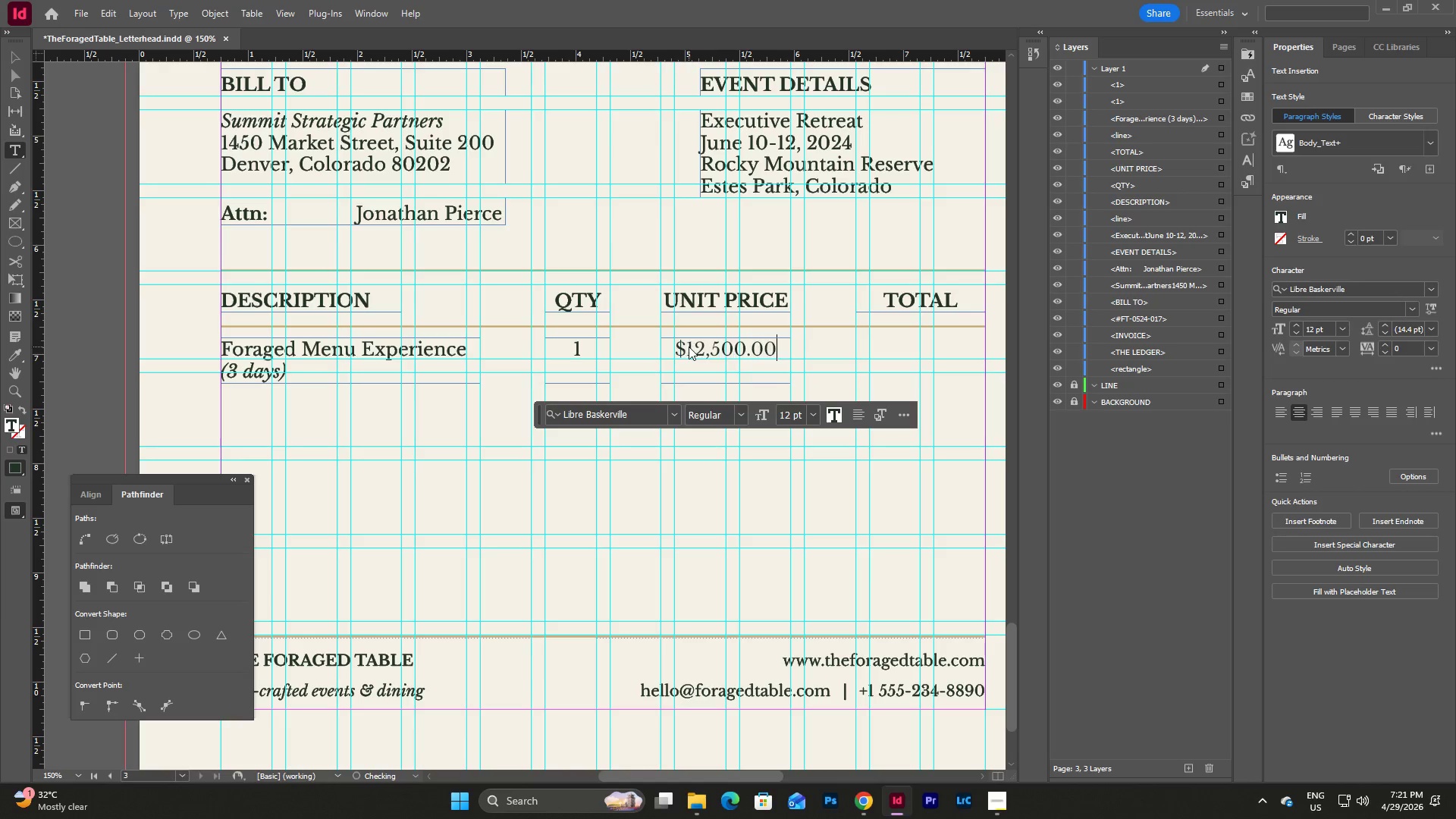 
key(Escape)
 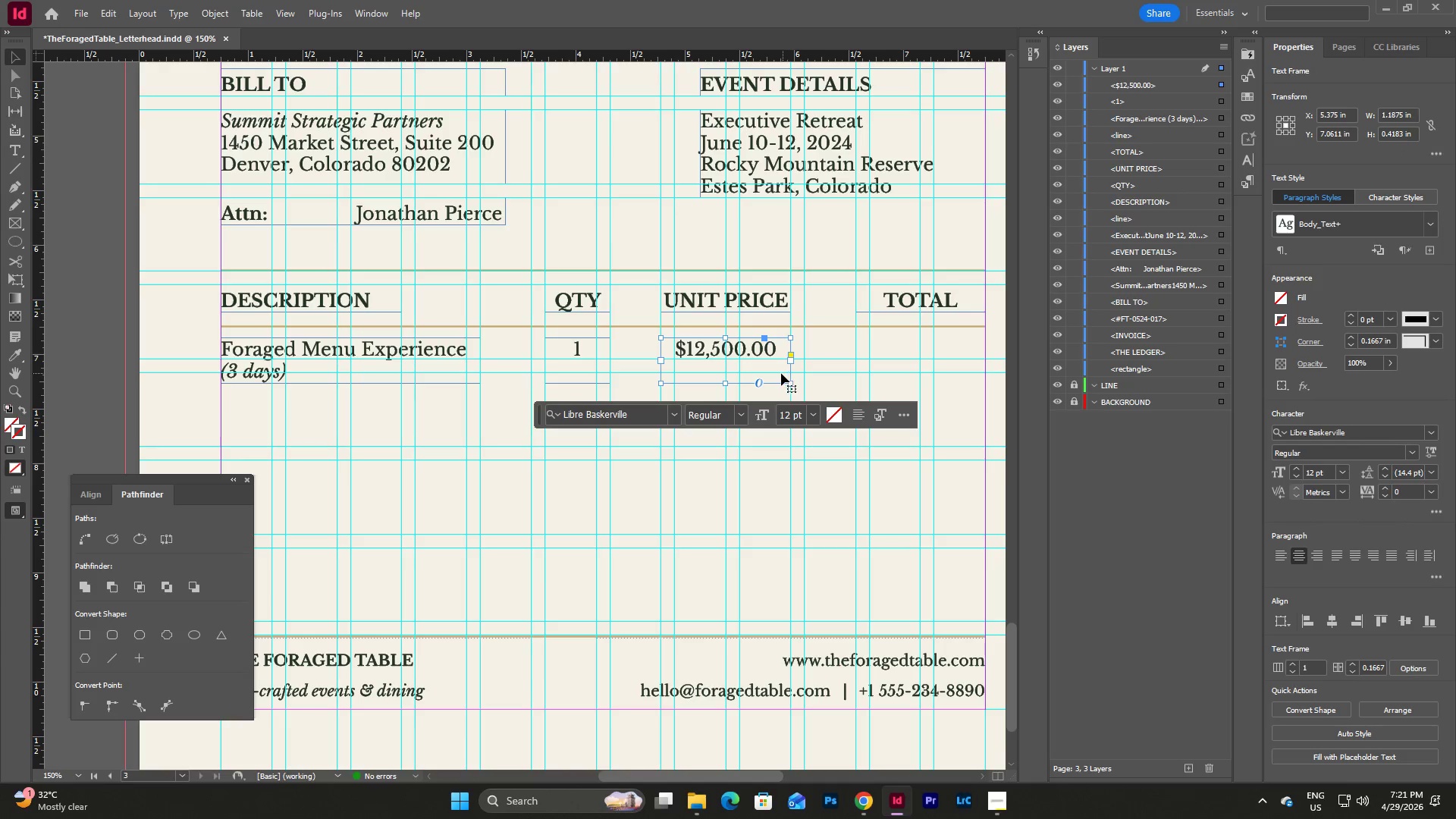 
hold_key(key=ControlLeft, duration=1.56)
 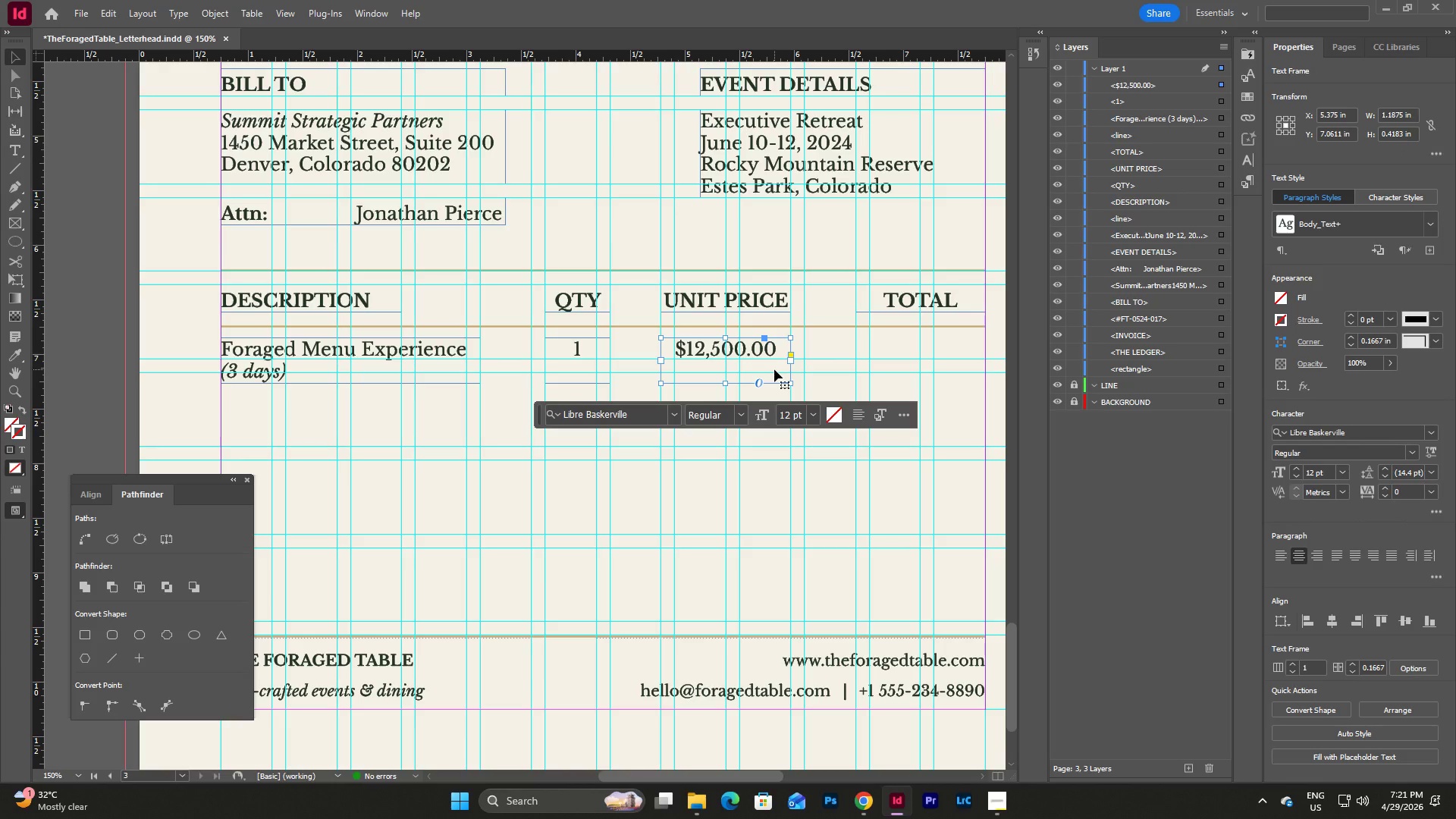 
left_click([774, 369])
 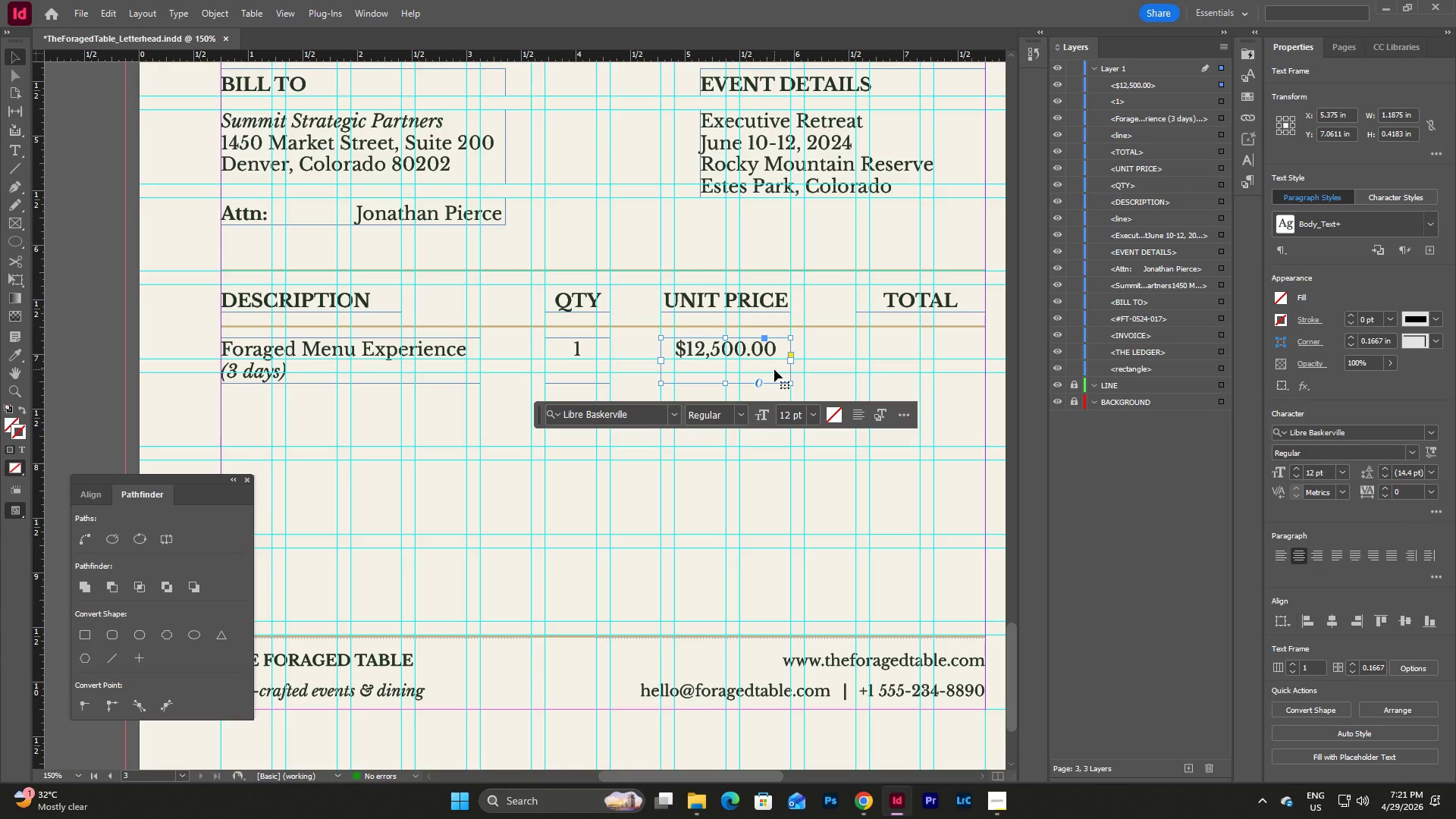 
key(Control+C)
 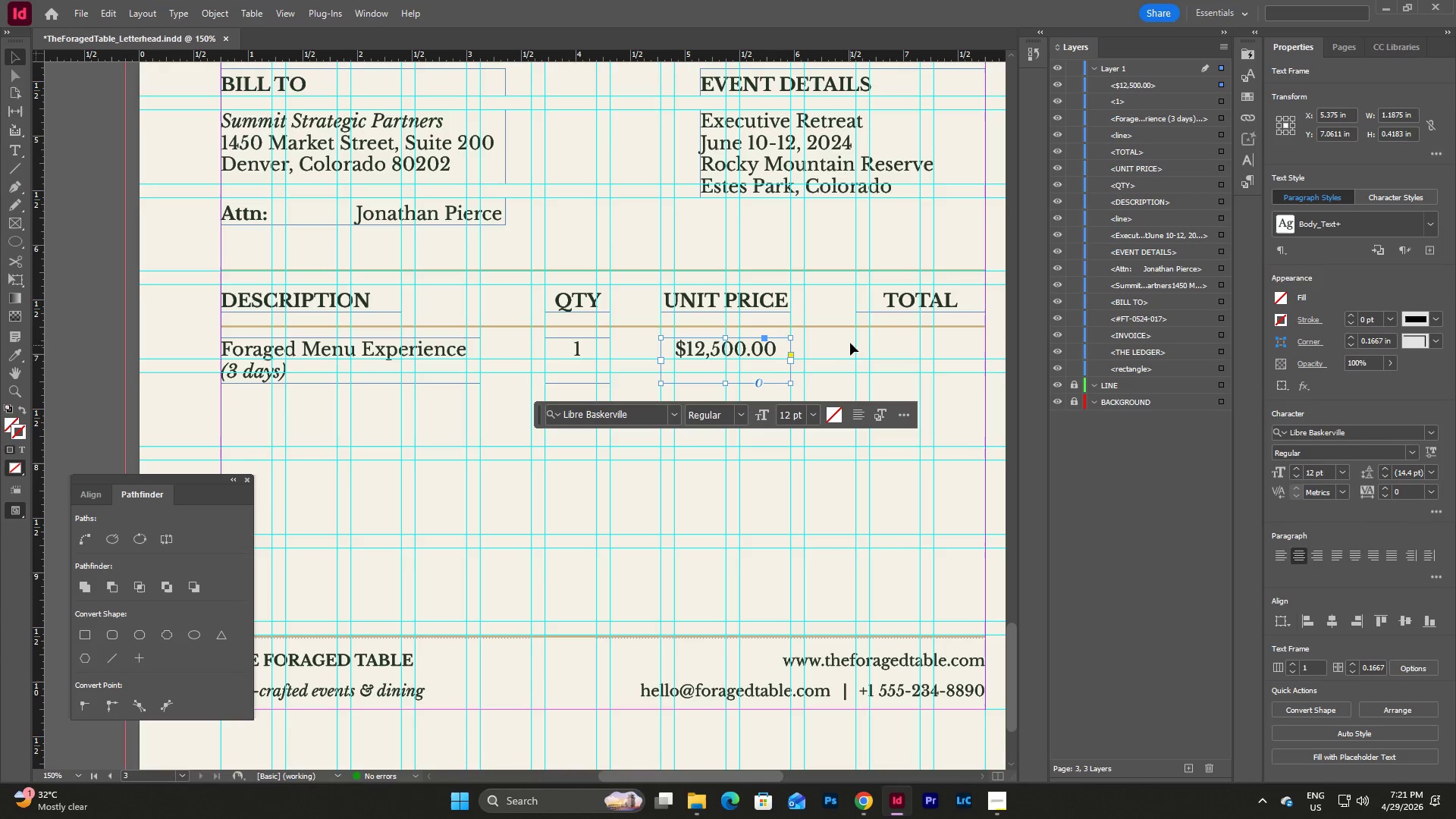 
left_click([844, 344])
 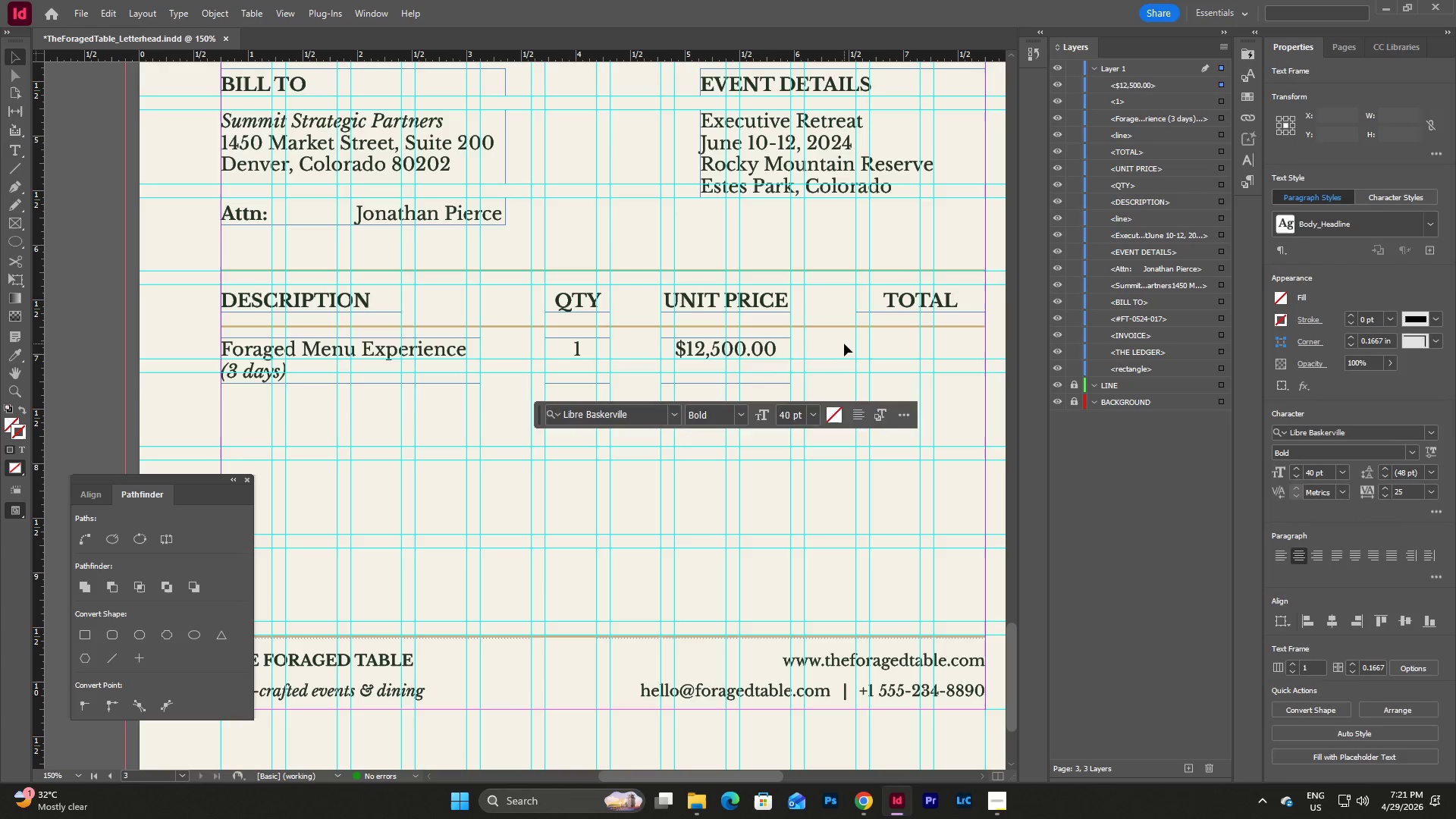 
key(Control+V)
 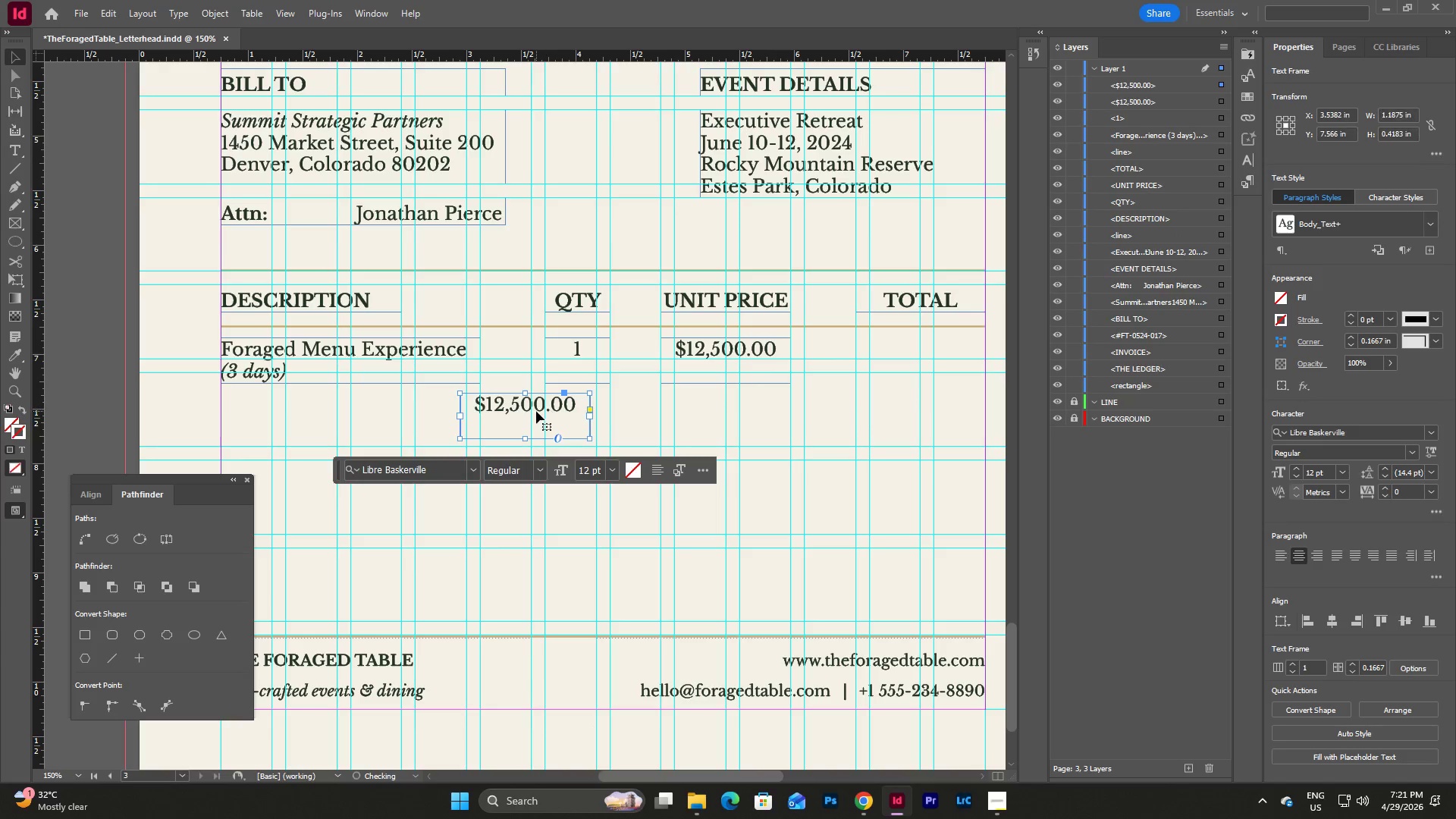 
left_click_drag(start_coordinate=[536, 409], to_coordinate=[930, 356])
 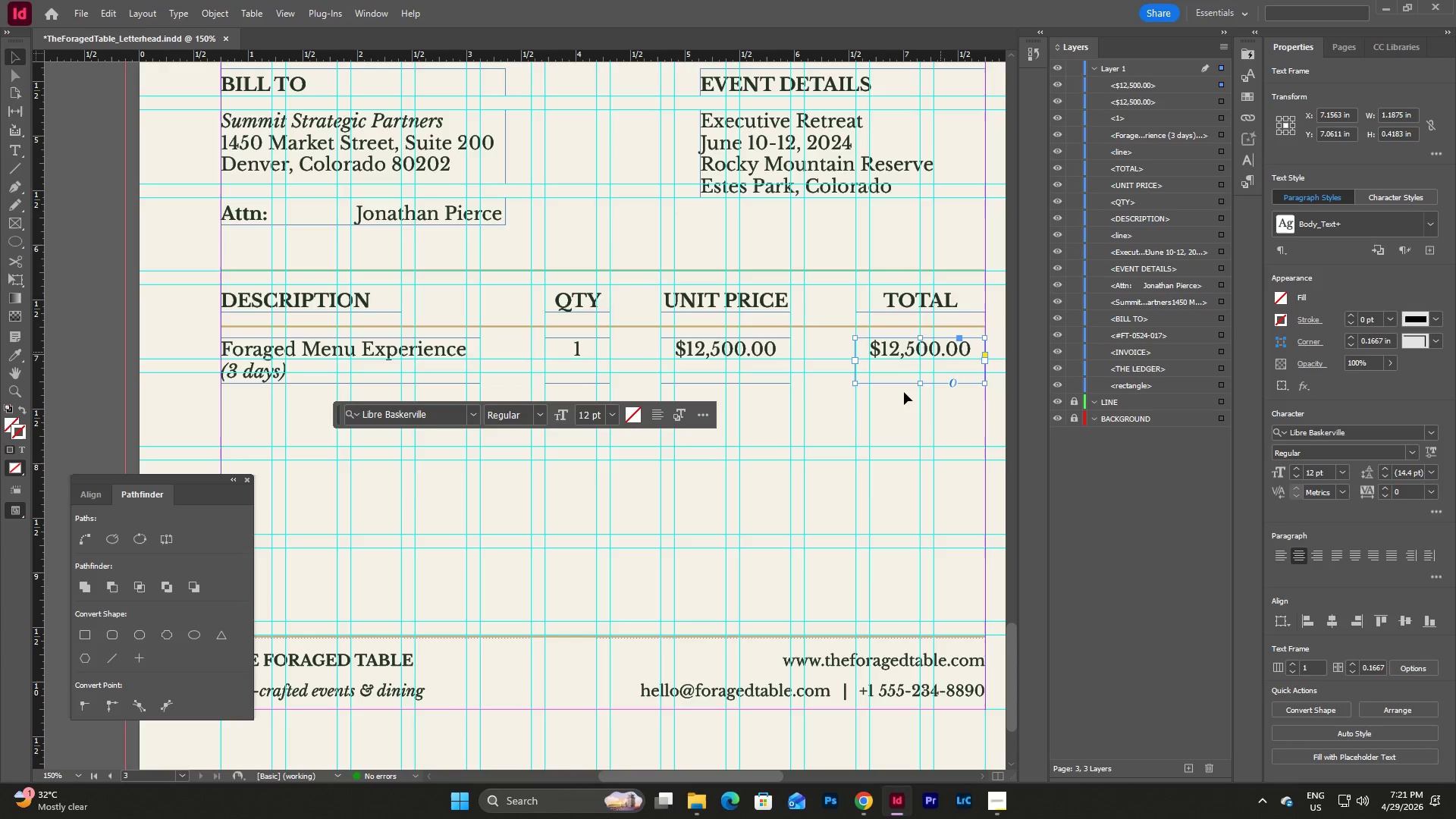 
left_click([890, 413])
 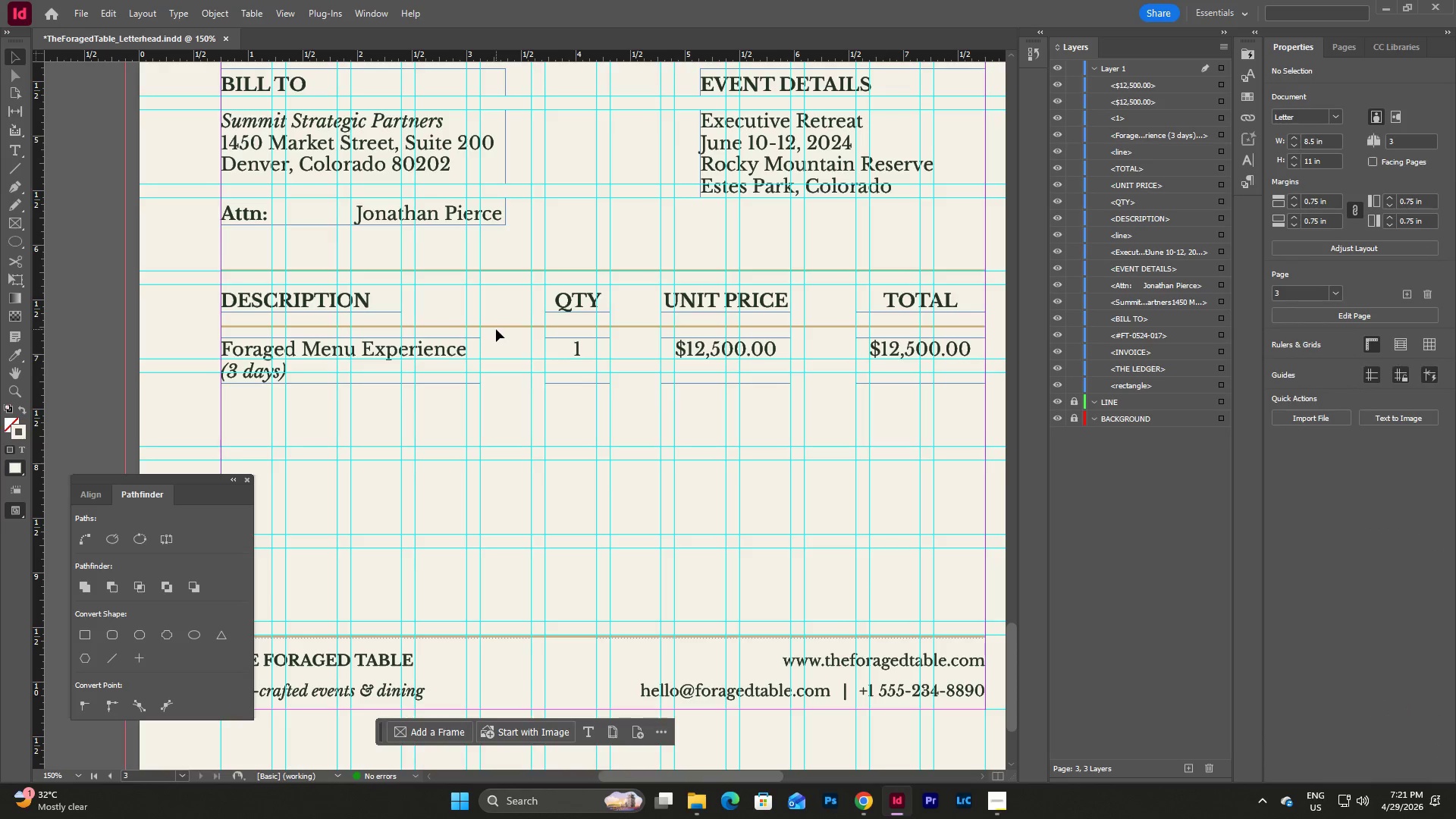 
left_click([498, 328])
 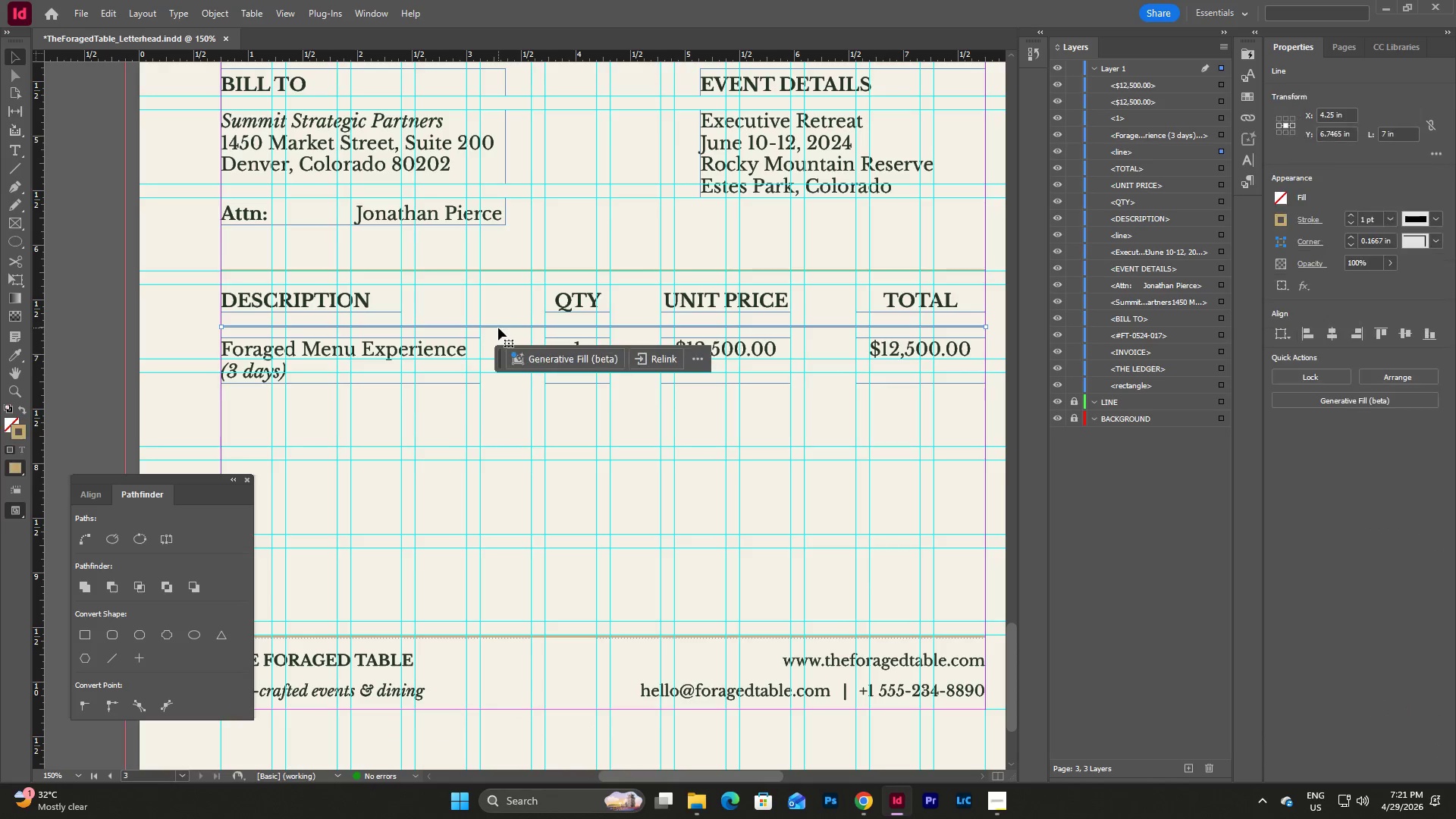 
key(Control+C)
 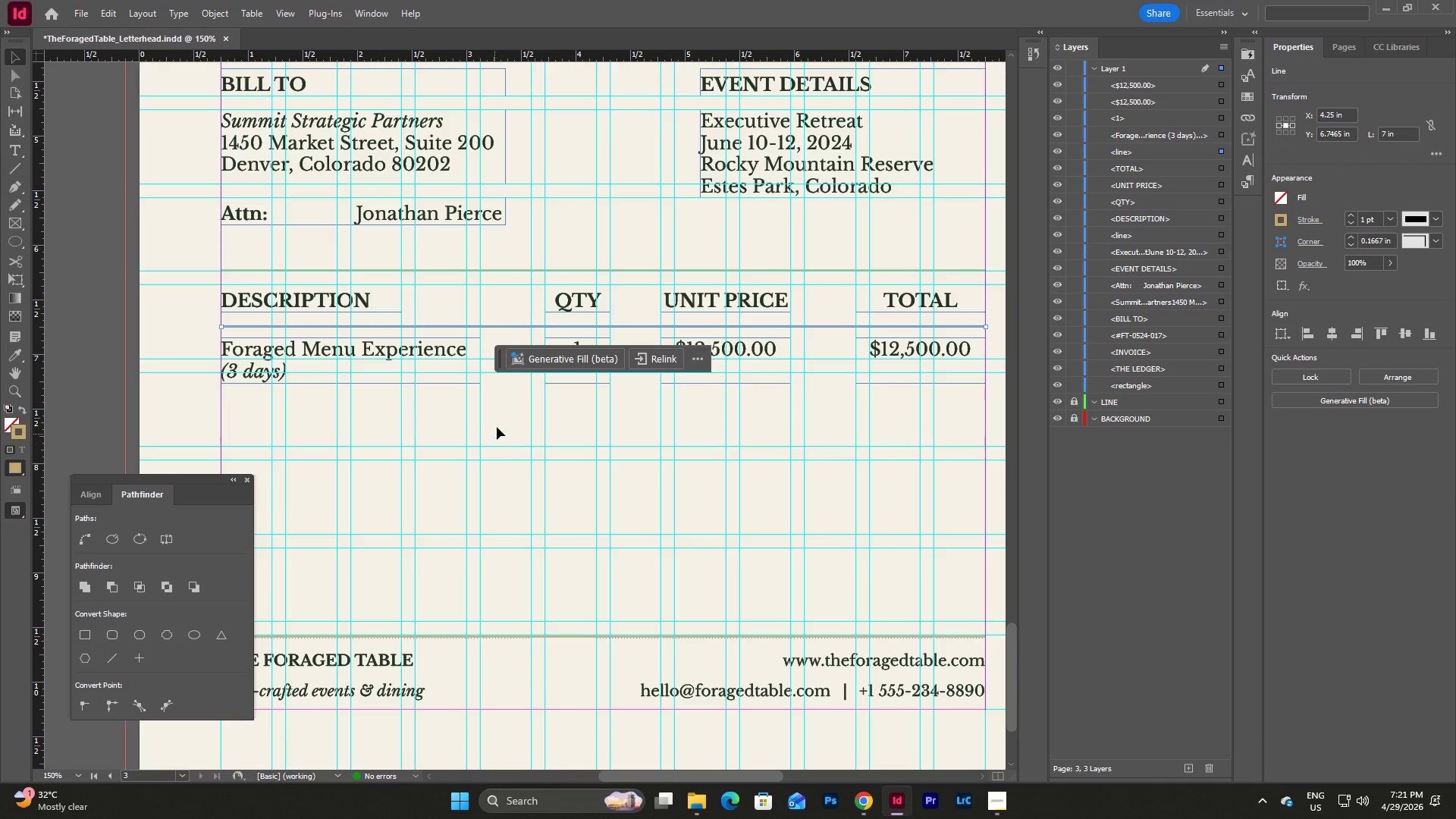 
left_click([498, 422])
 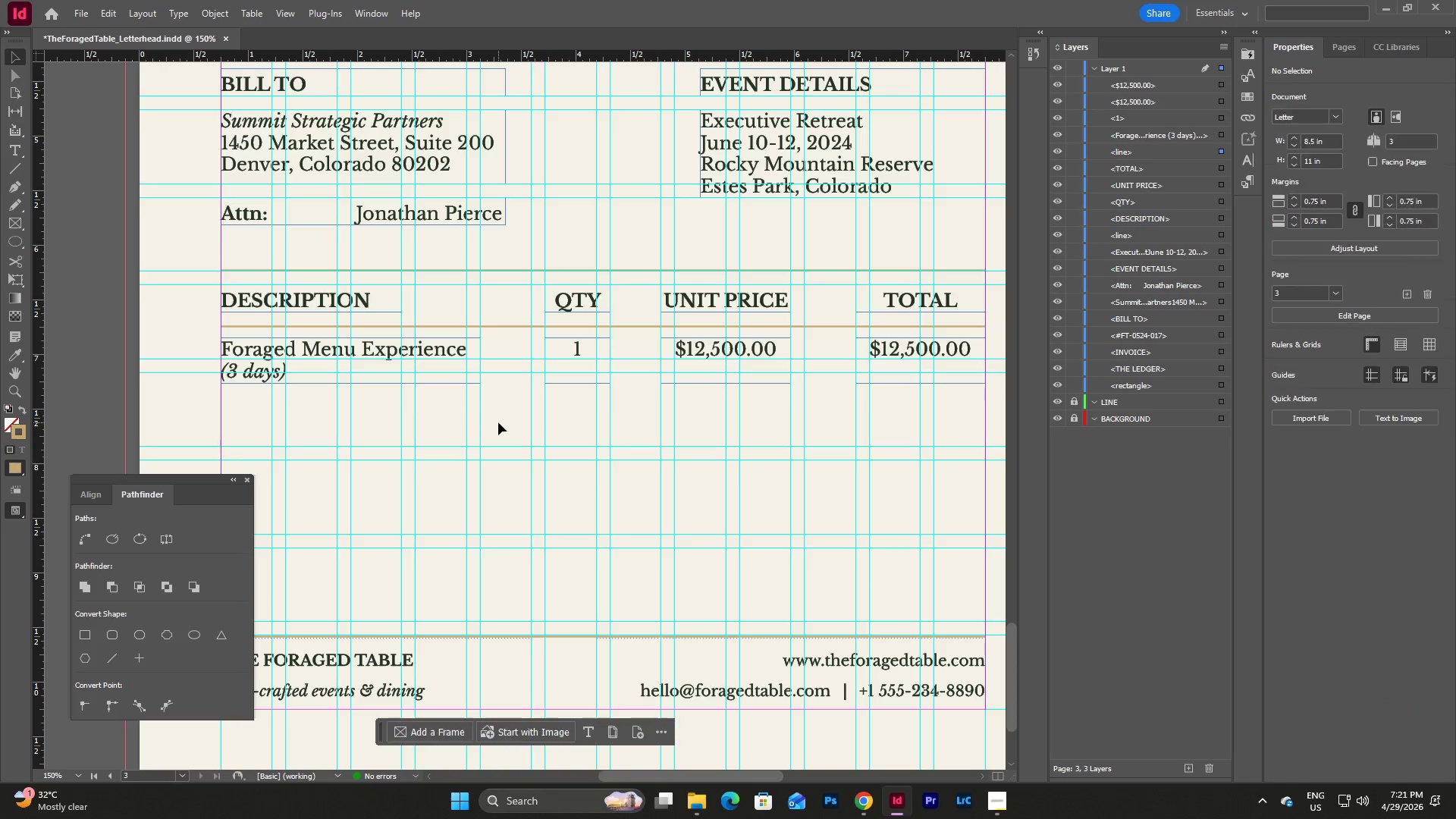 
key(Control+V)
 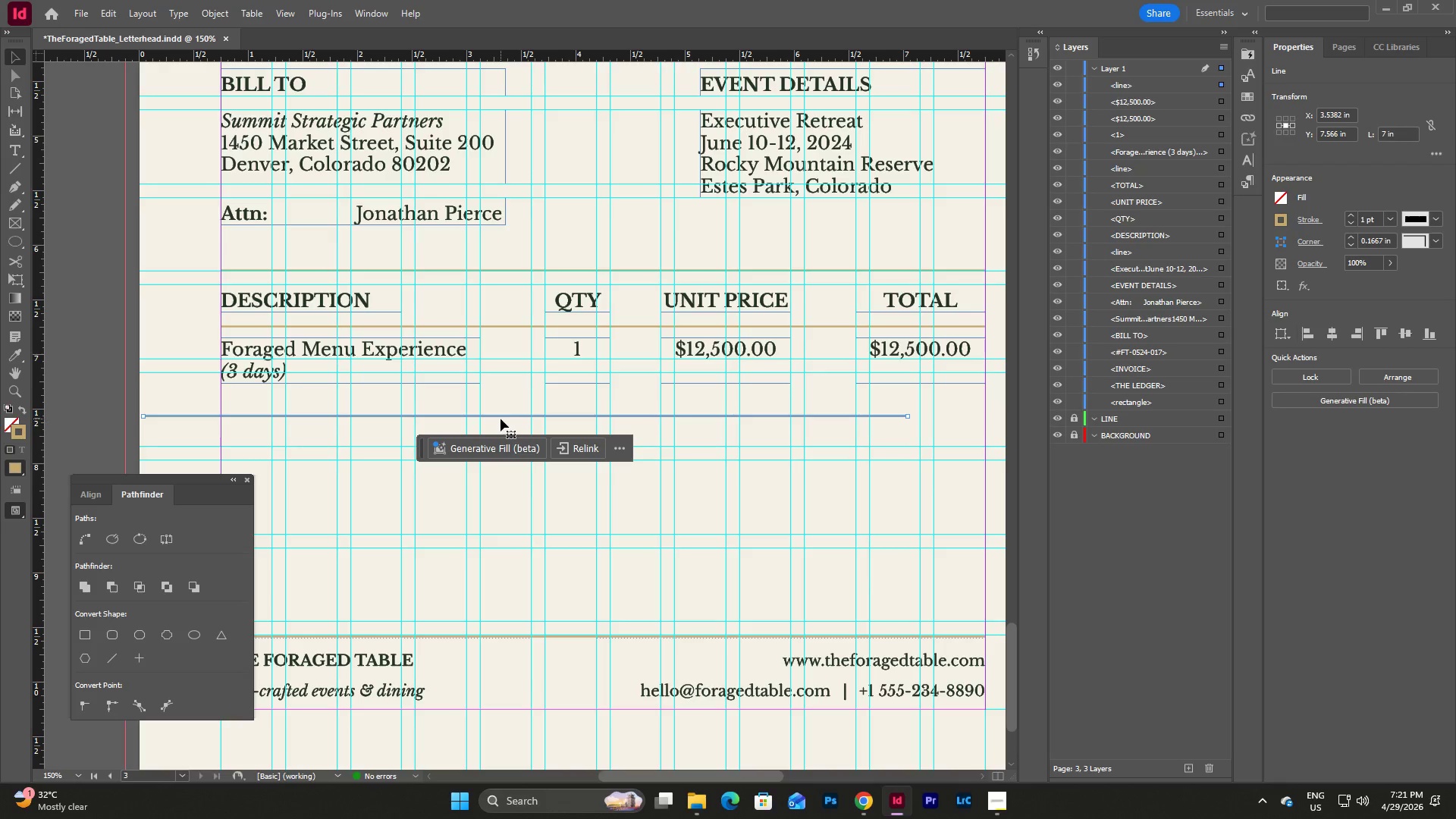 
left_click_drag(start_coordinate=[500, 417], to_coordinate=[576, 388])
 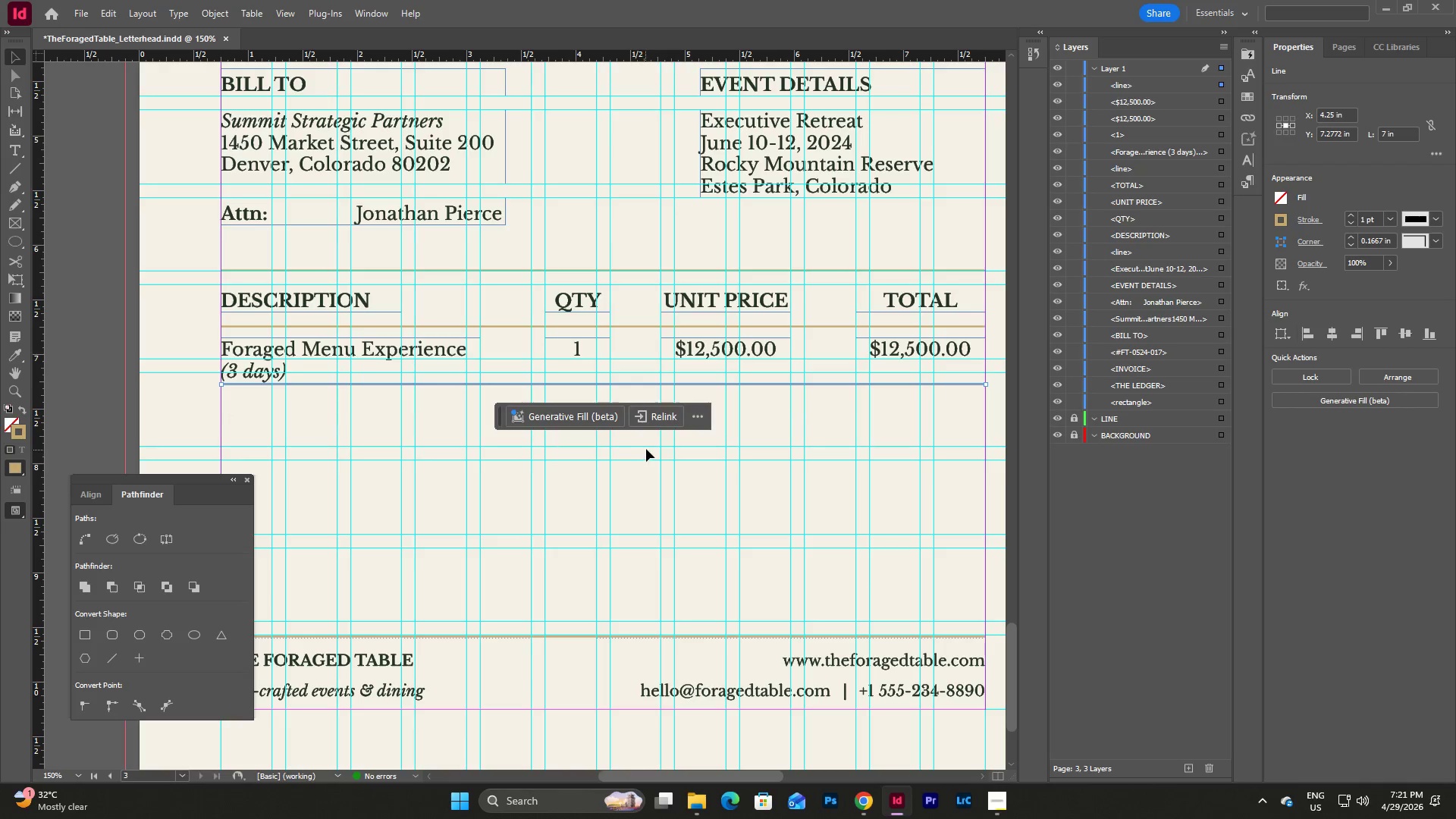 
left_click([644, 441])
 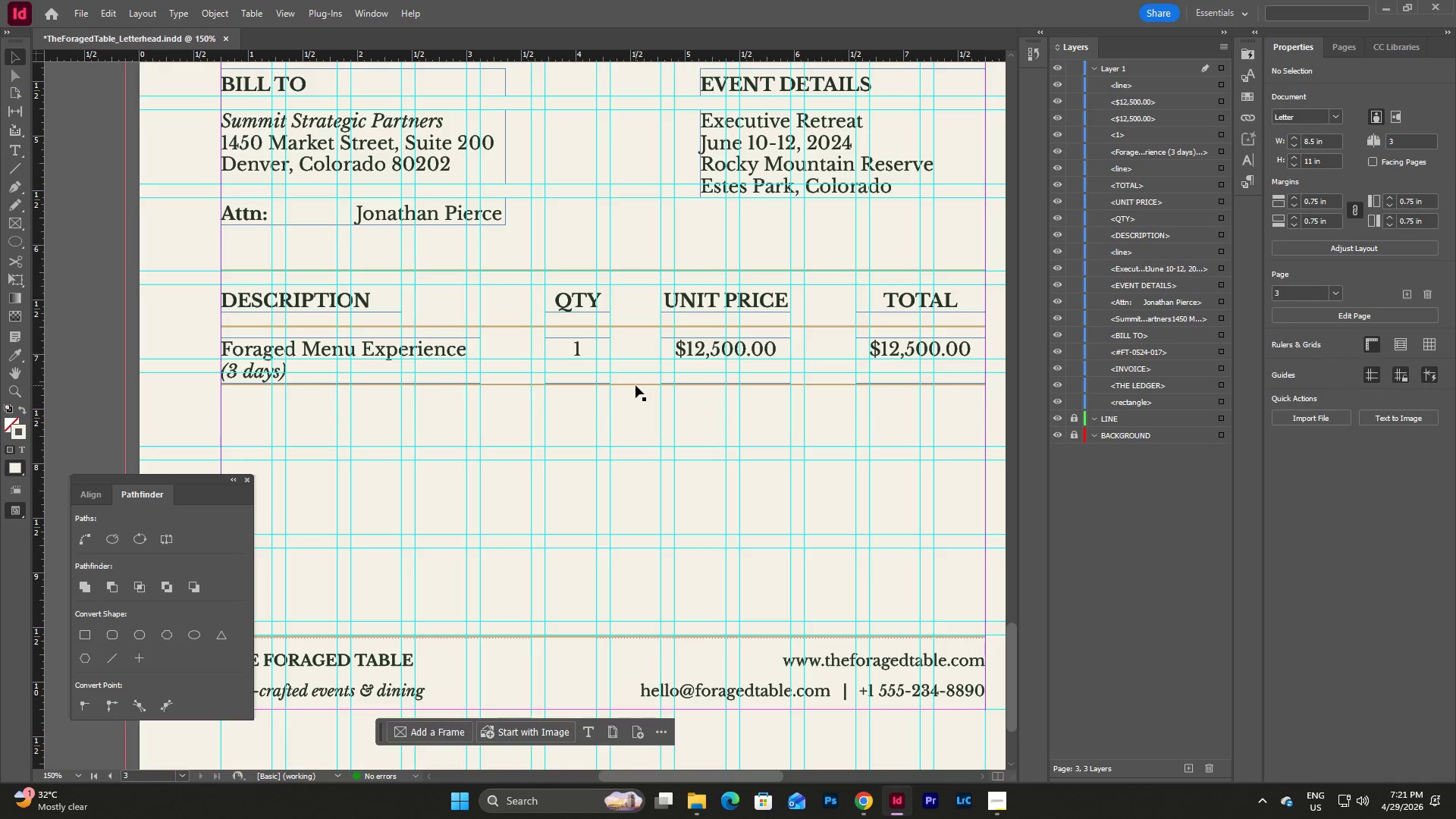 
left_click([635, 384])
 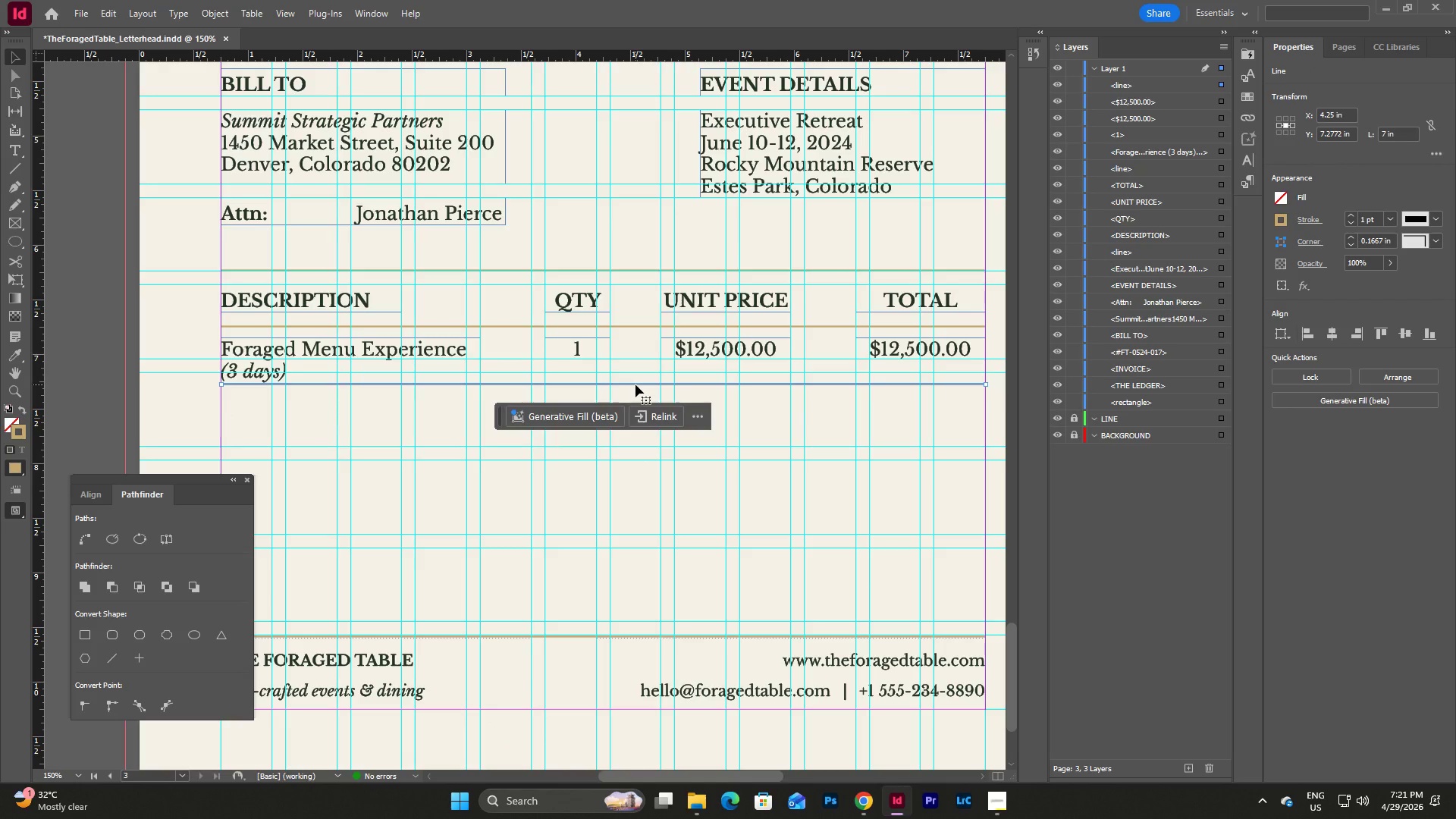 
key(Shift+ArrowDown)
 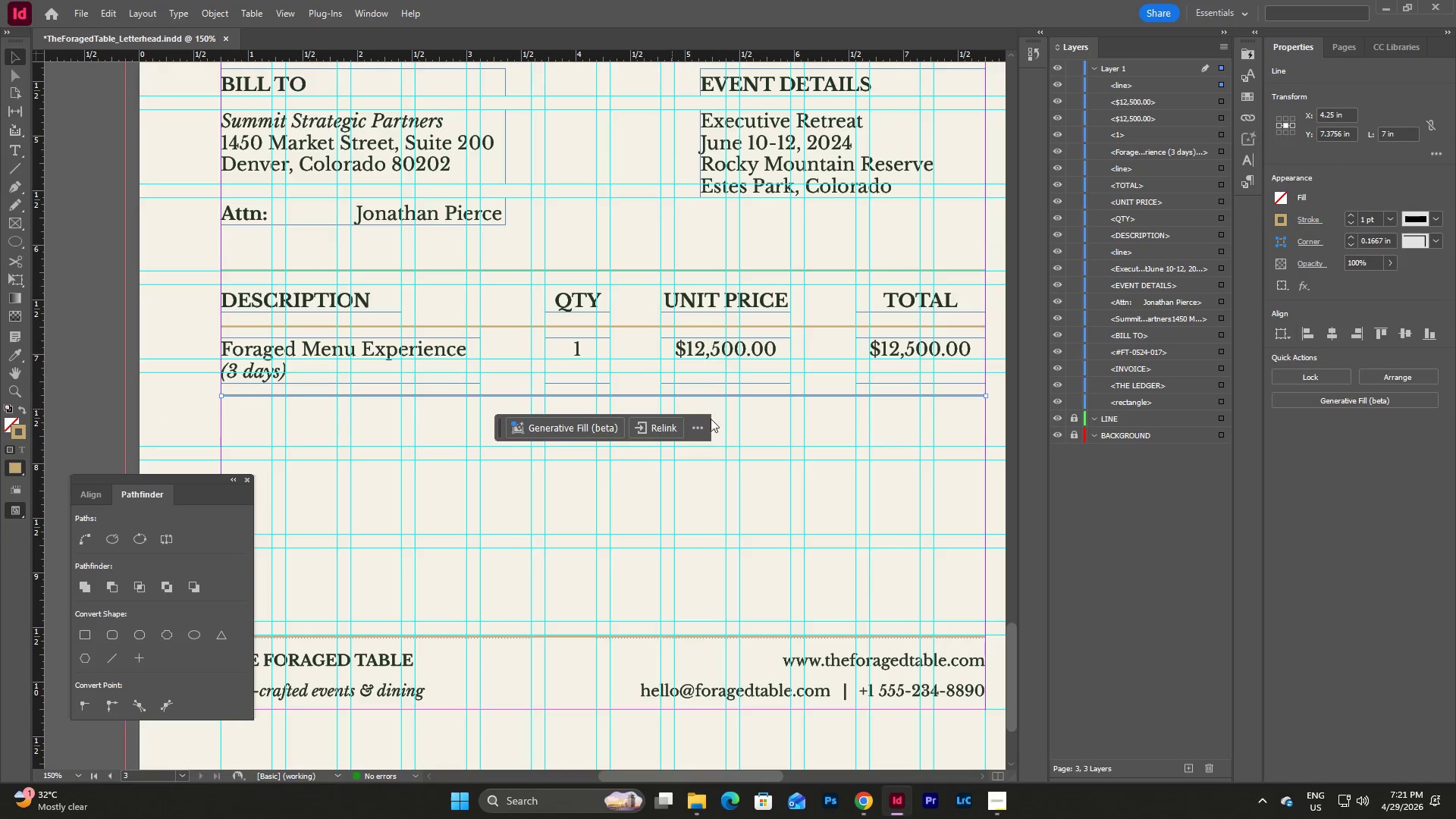 
left_click([752, 418])
 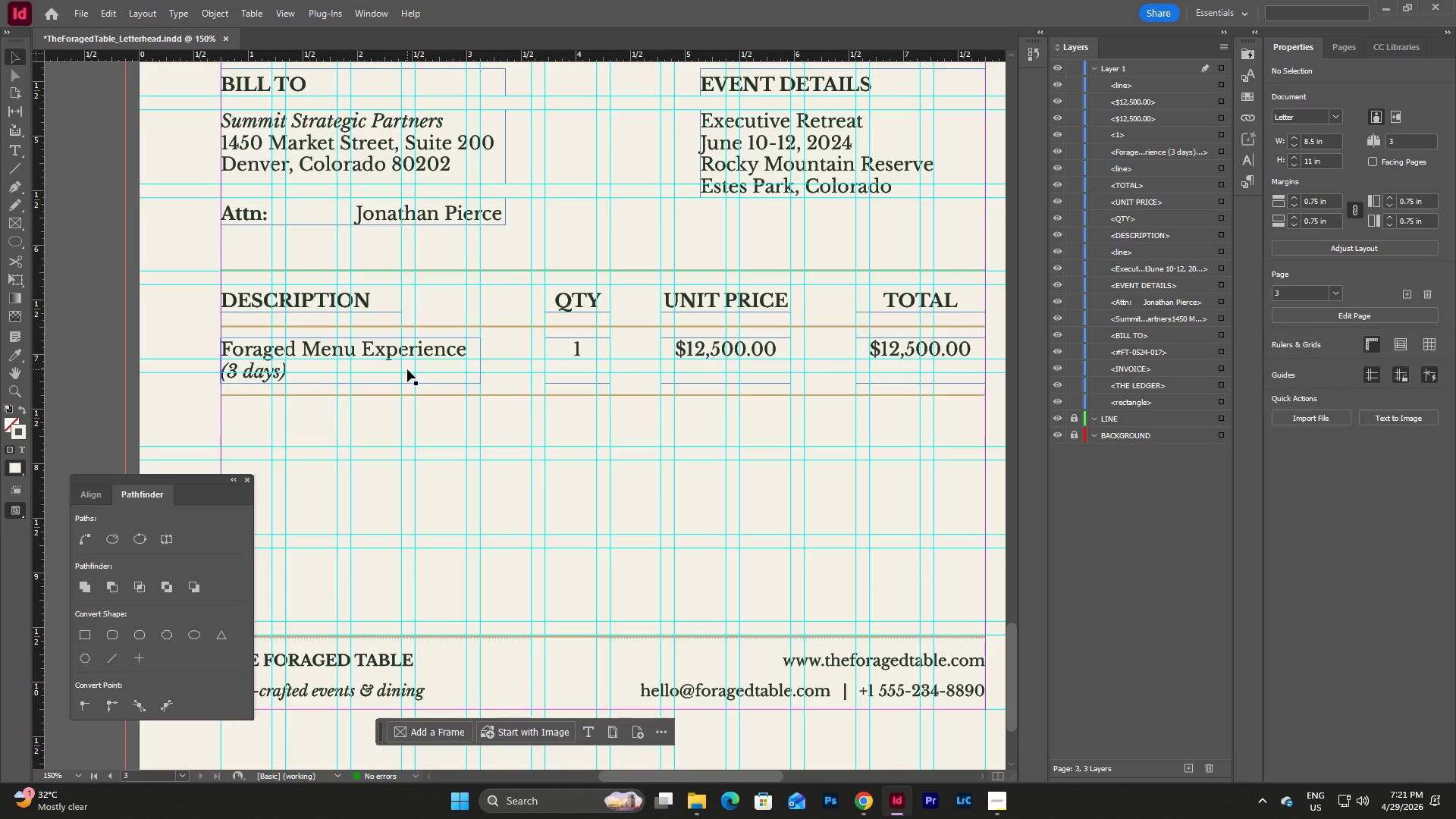 
left_click([407, 369])
 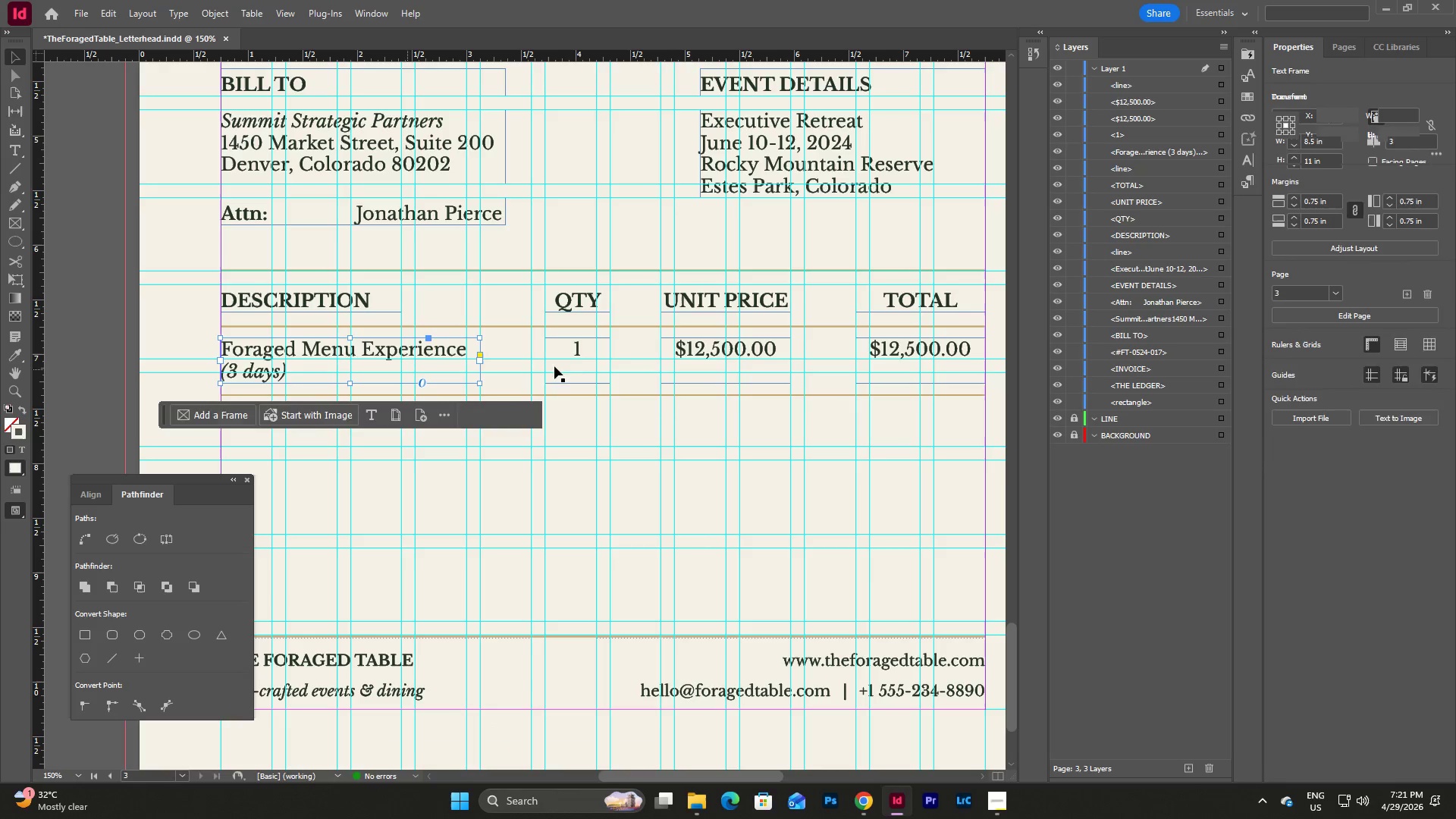 
hold_key(key=ShiftLeft, duration=2.08)
left_click([574, 364])
 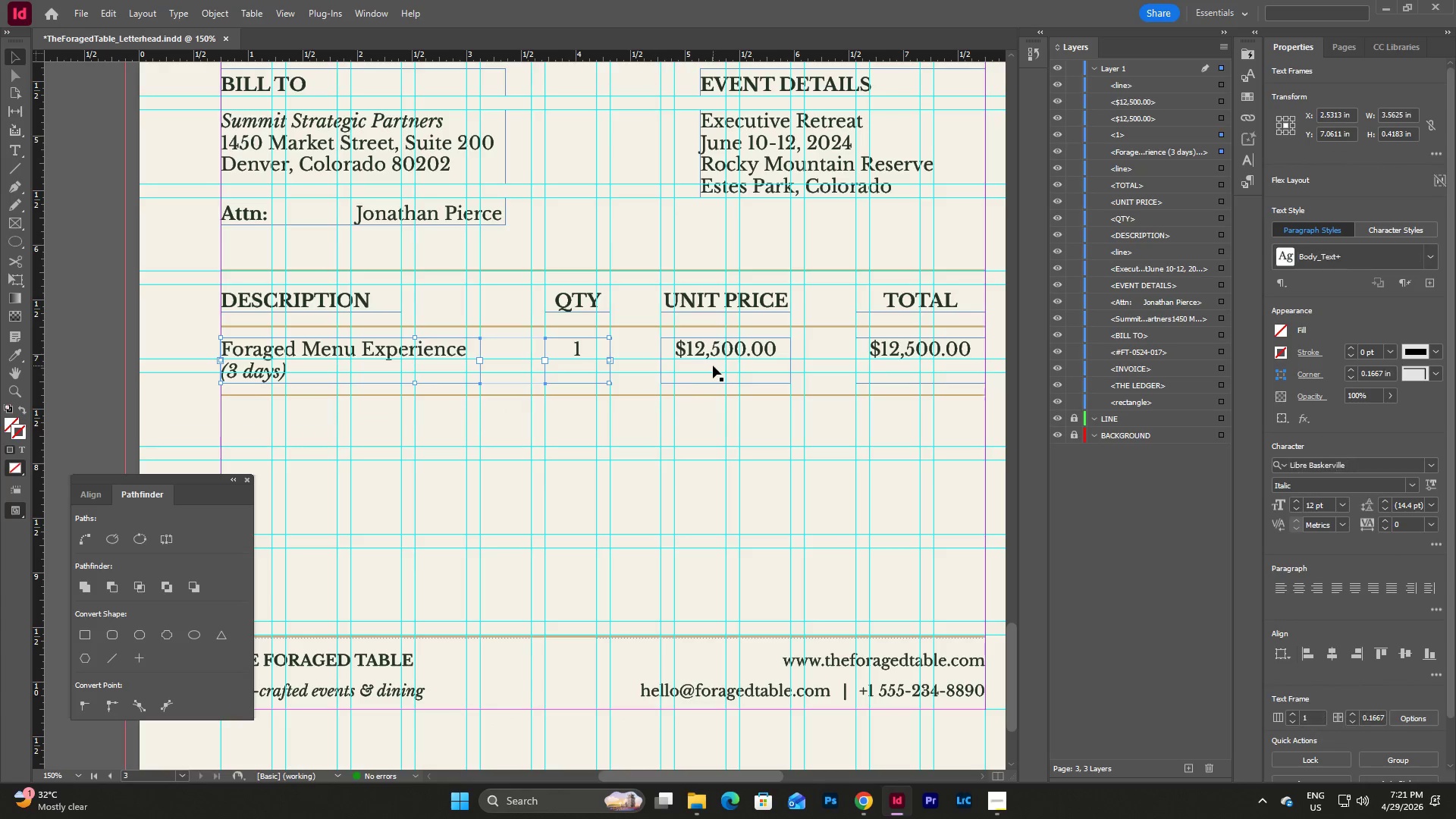 
left_click([713, 366])
 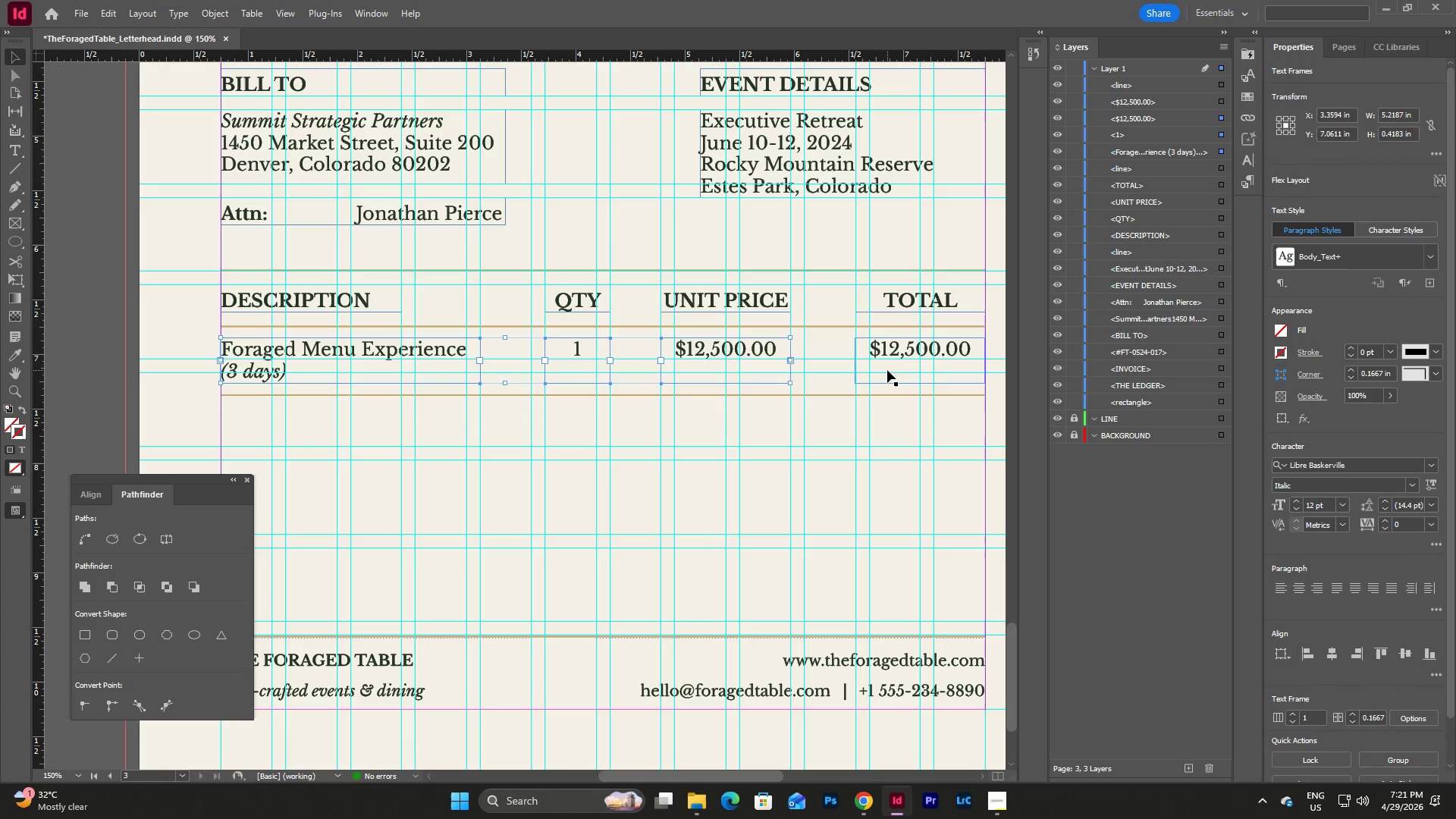 
left_click([887, 370])
 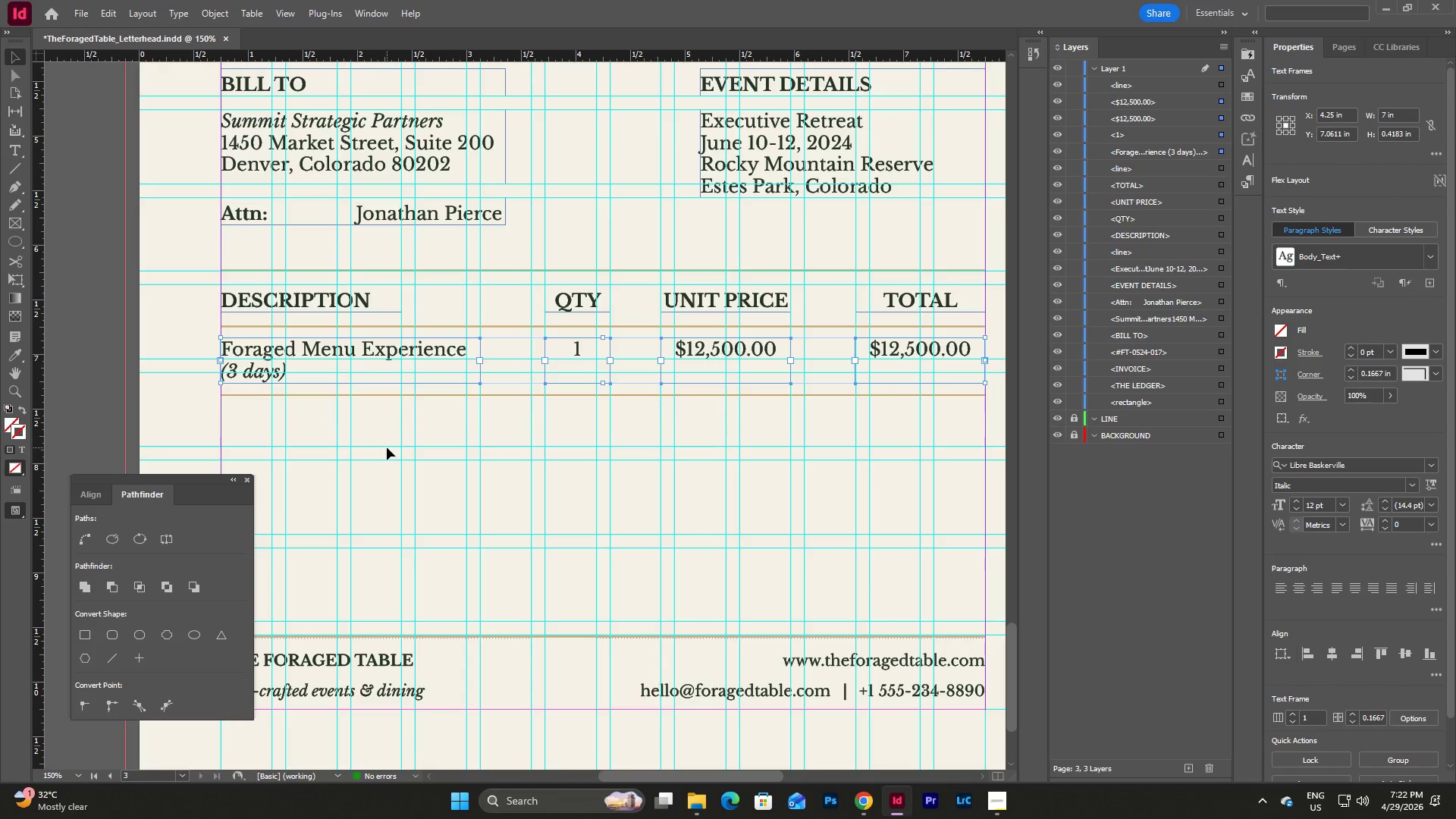 
key(Control+V)
 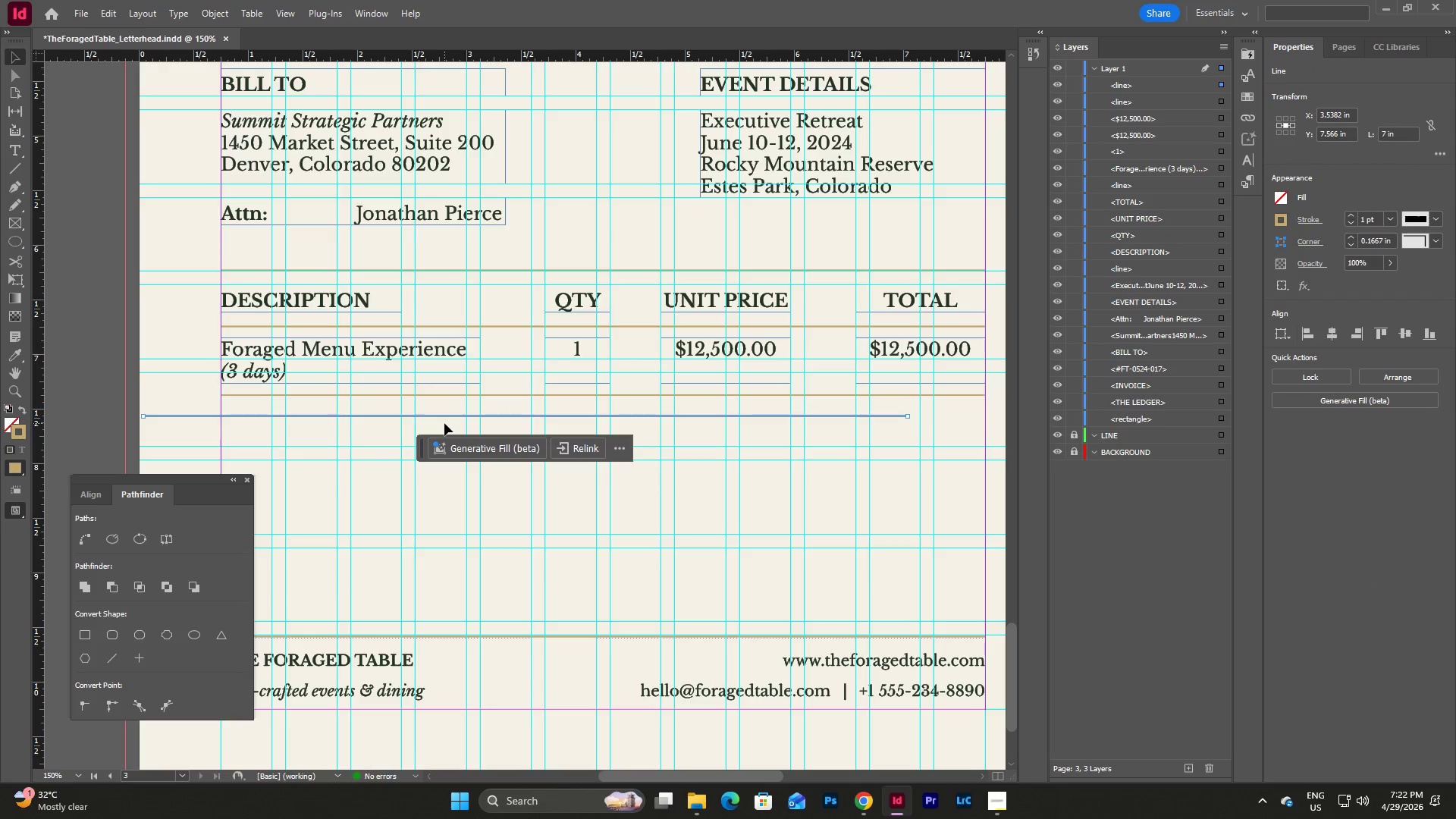 
key(Control+Z)
 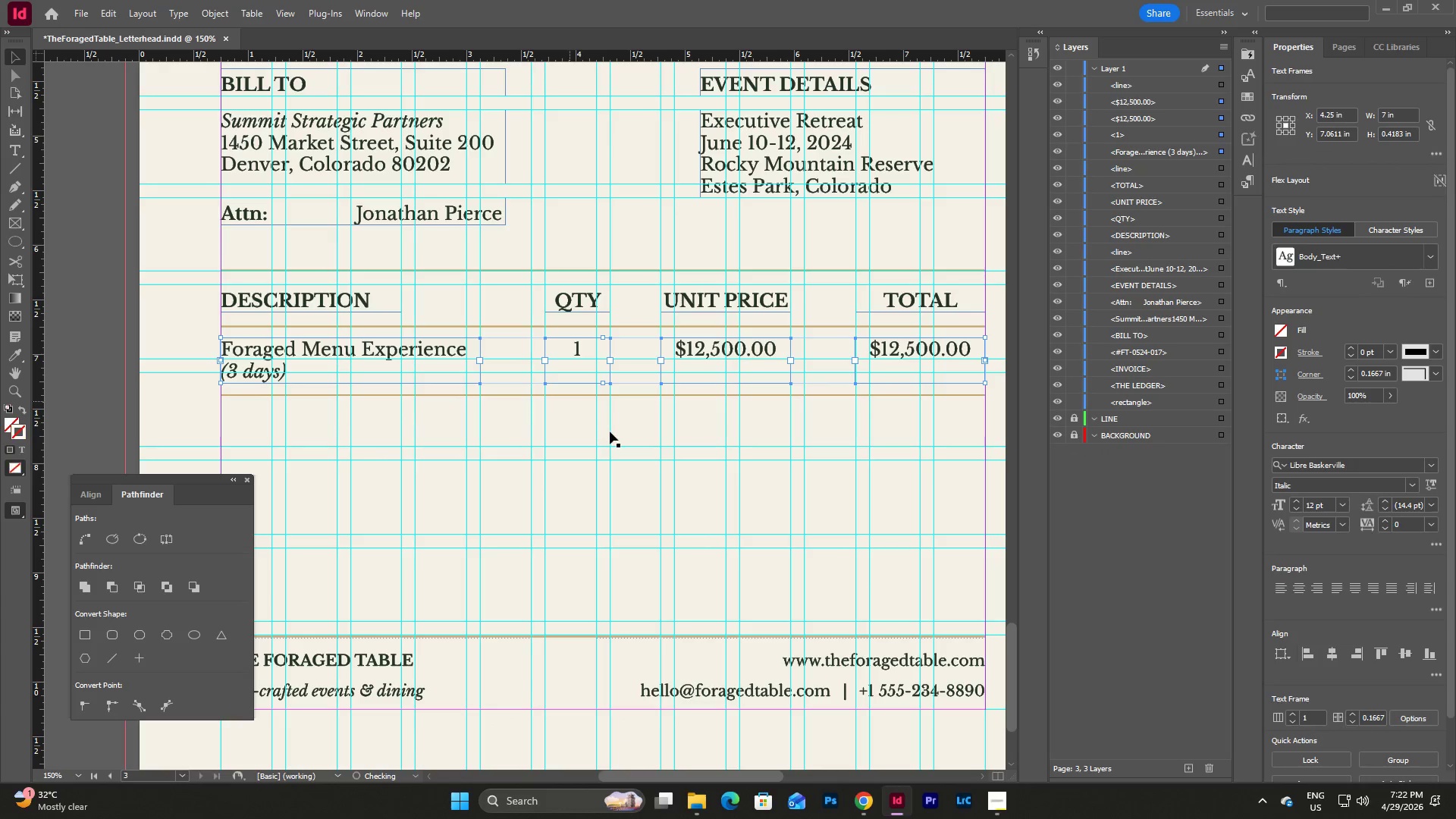 
key(Control+ControlLeft)
 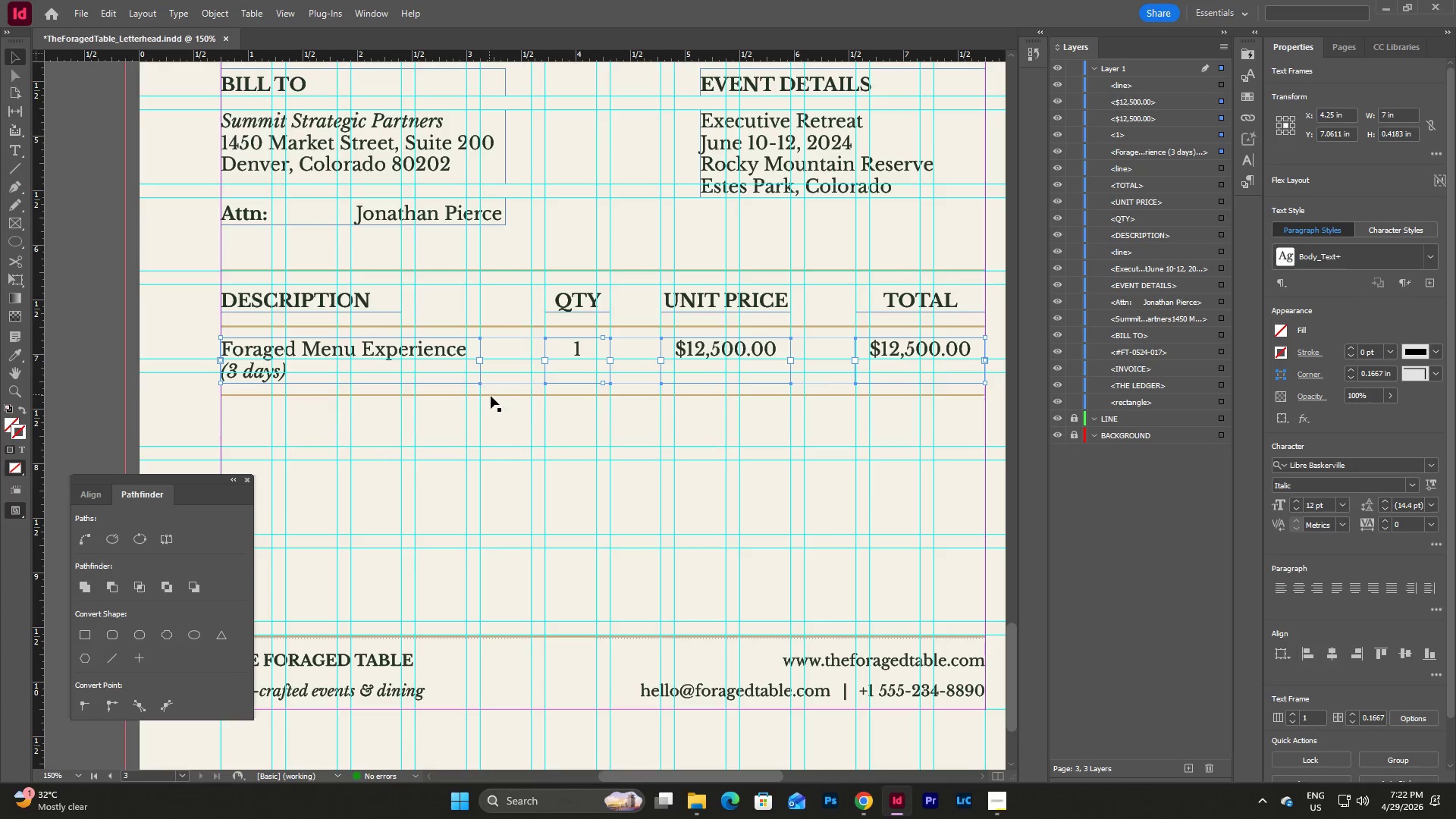 
key(Control+C)
 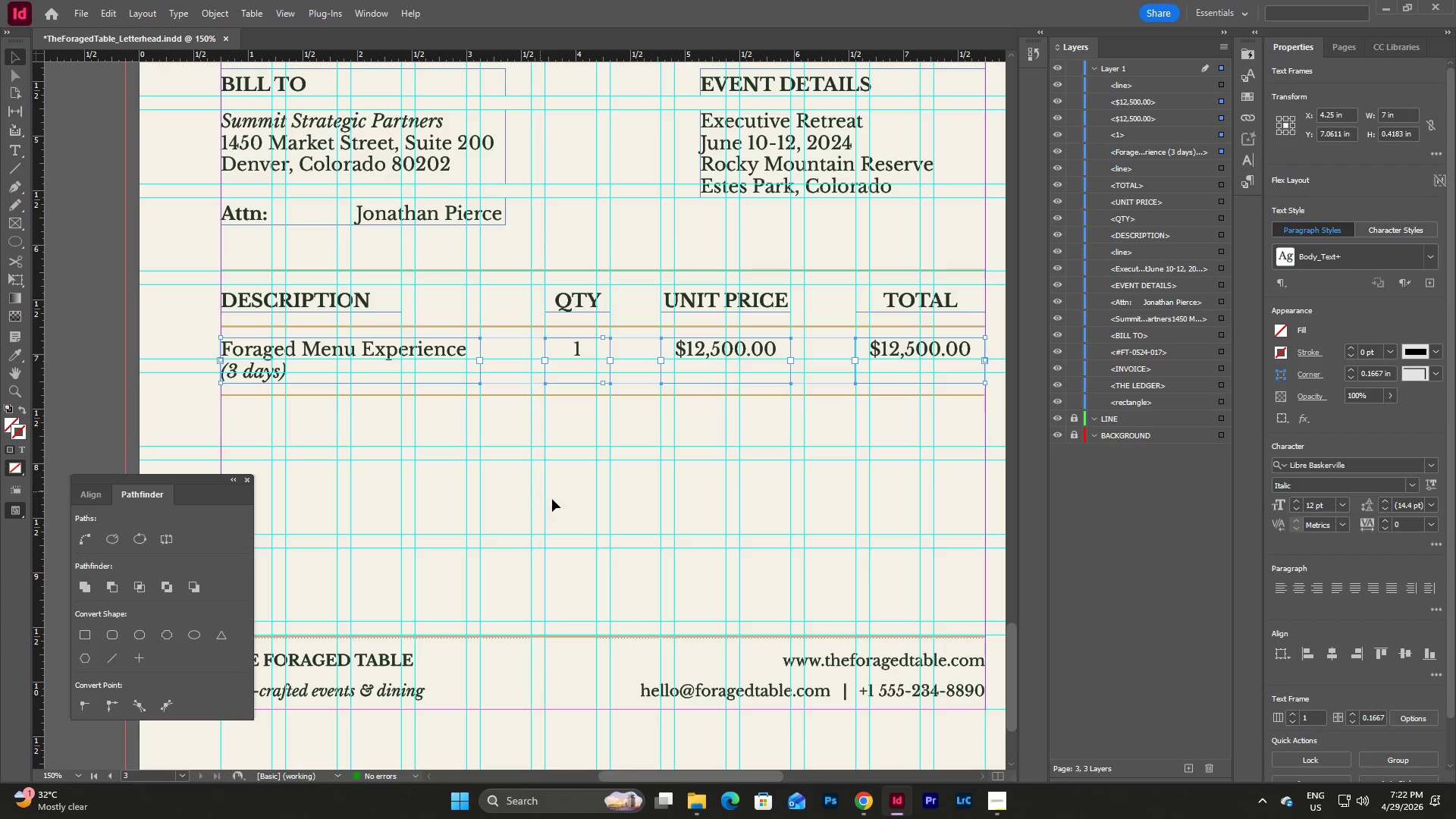 
left_click([560, 500])
 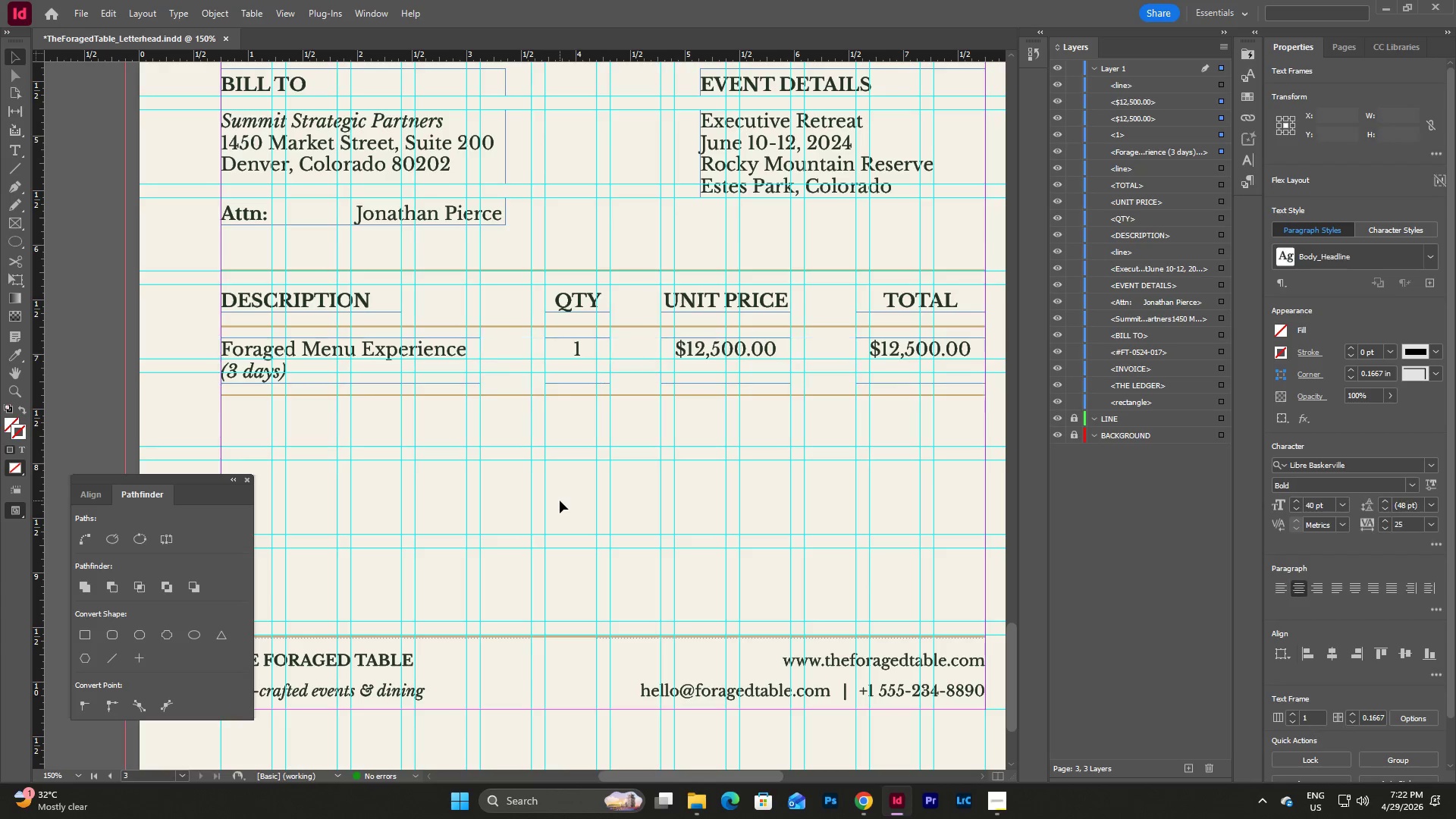 
key(Control+V)
 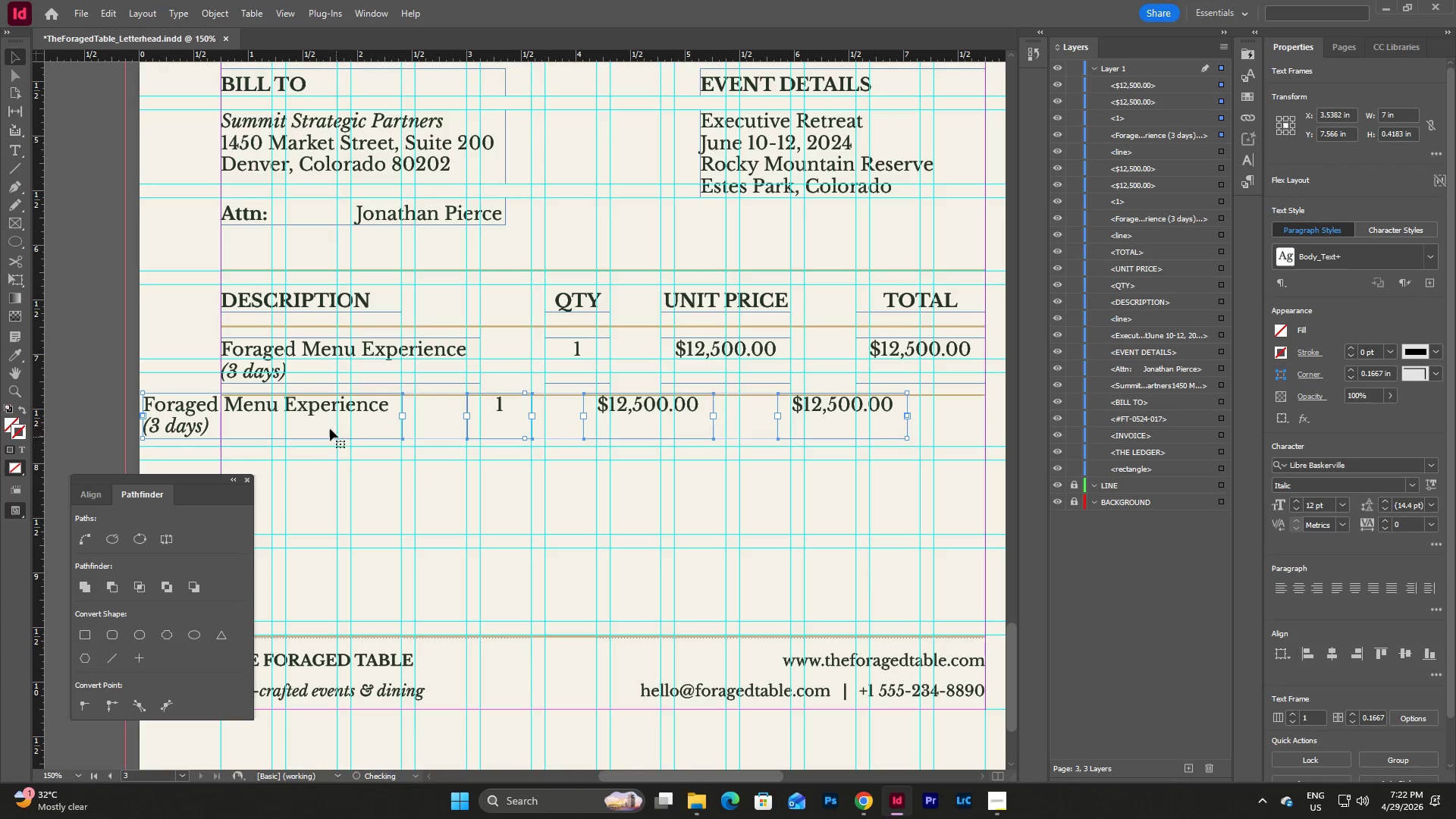 
left_click_drag(start_coordinate=[328, 419], to_coordinate=[407, 437])
 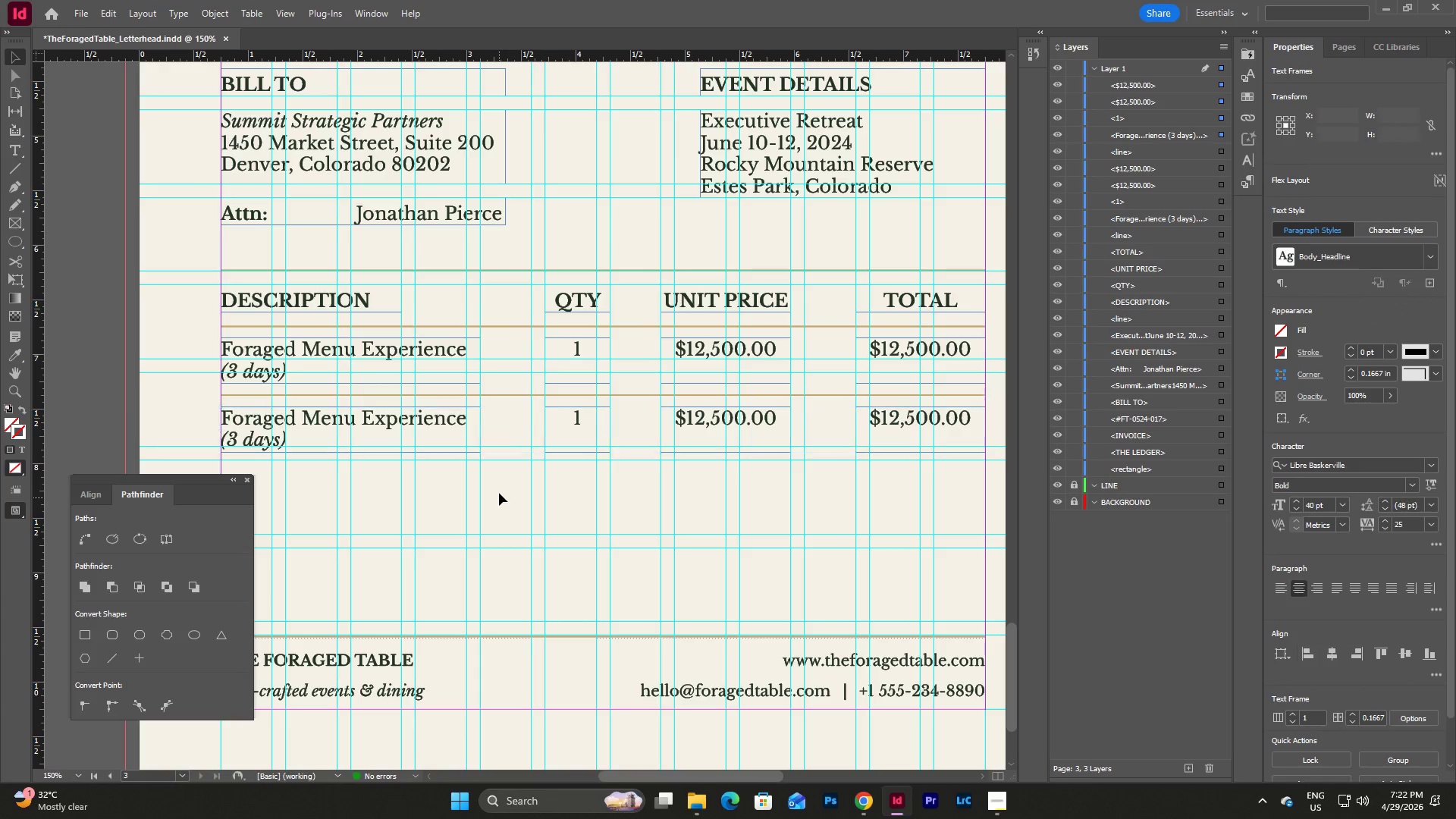 
double_click([431, 444])
 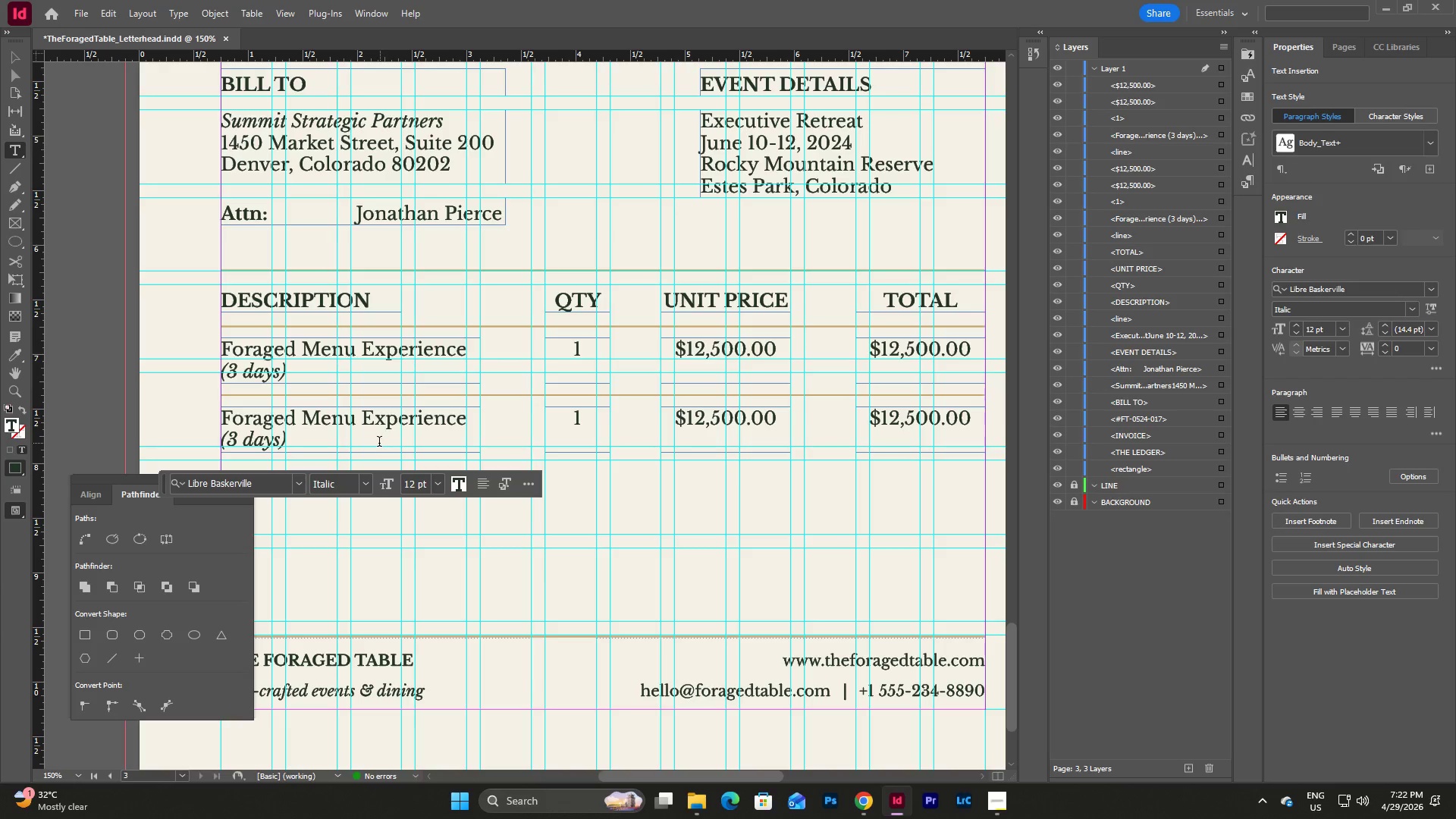 
left_click_drag(start_coordinate=[379, 443], to_coordinate=[217, 417])
 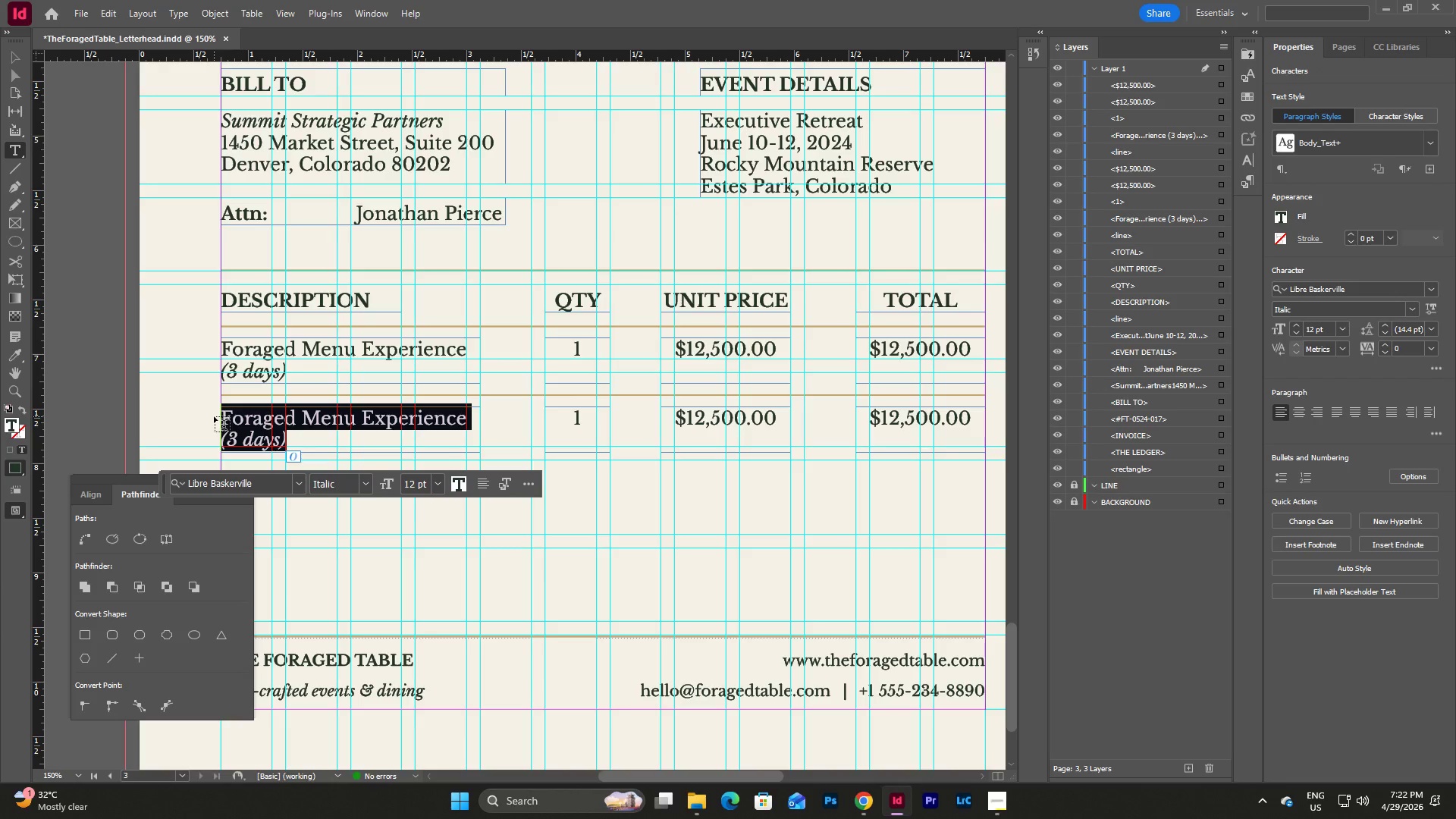 
type(Premium Ve)
key(Backspace)
key(Backspace)
type(Beverage Pairings)
key(Escape)
 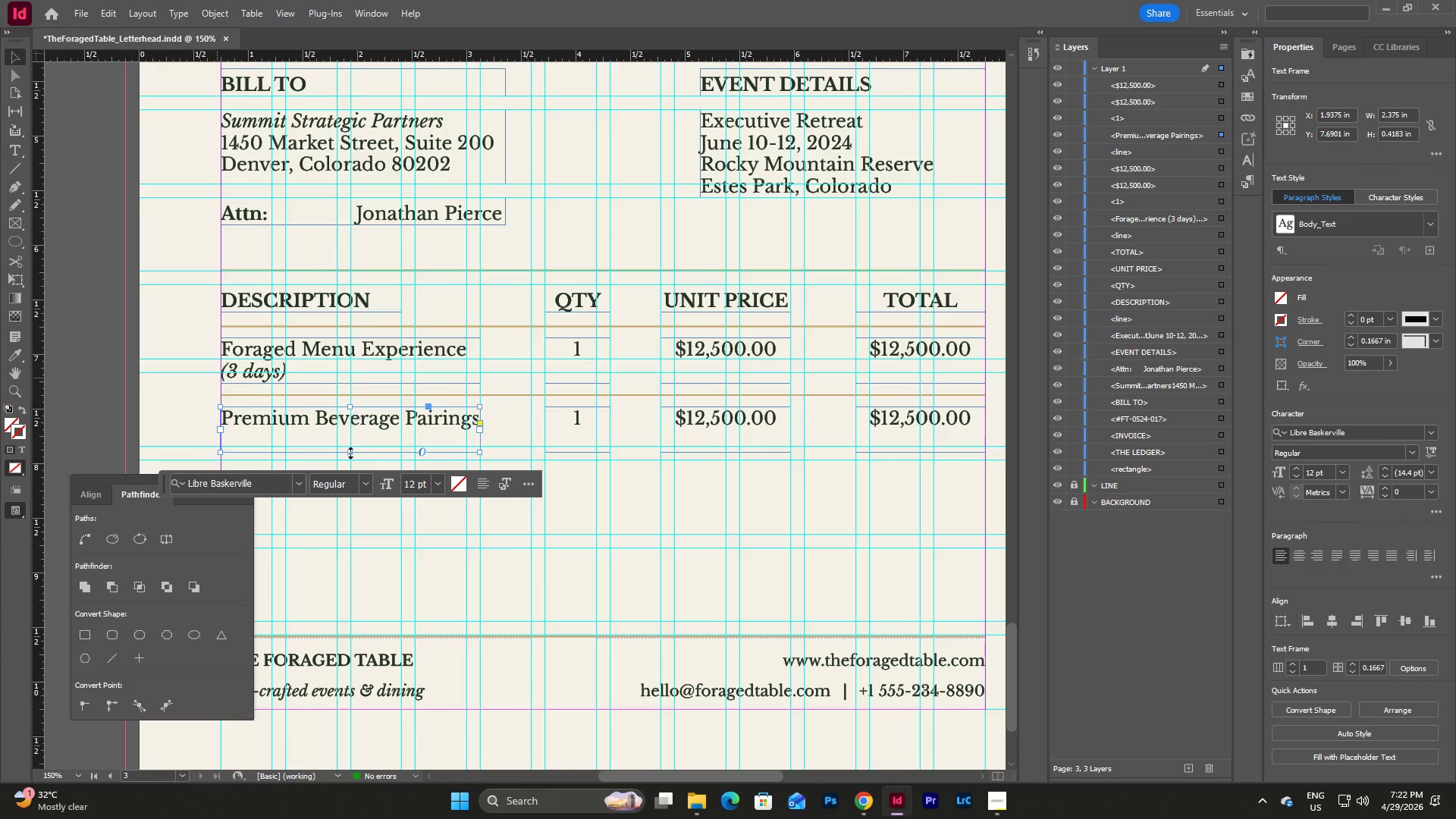 
left_click_drag(start_coordinate=[351, 453], to_coordinate=[350, 431])
 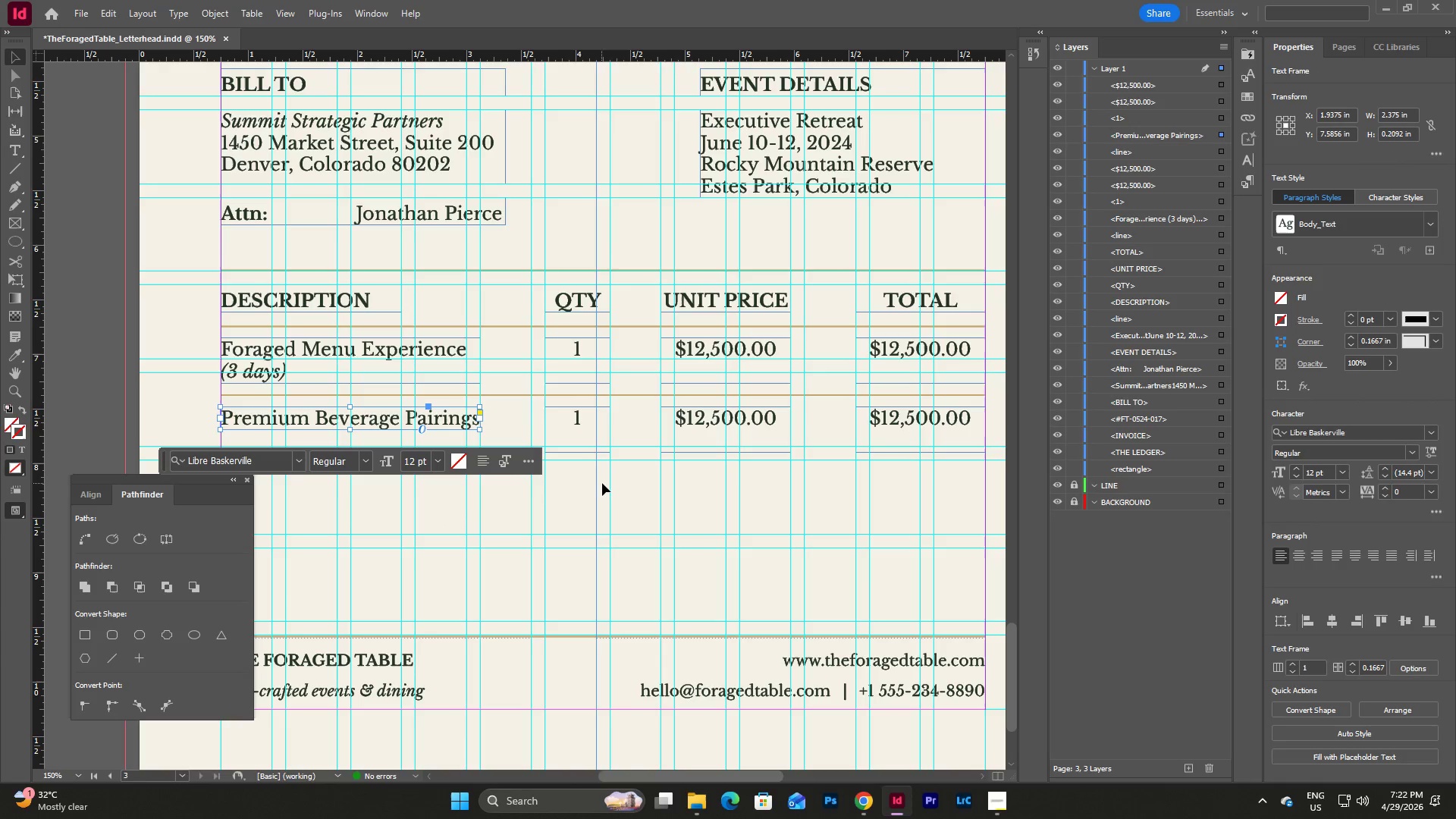 
left_click([608, 481])
 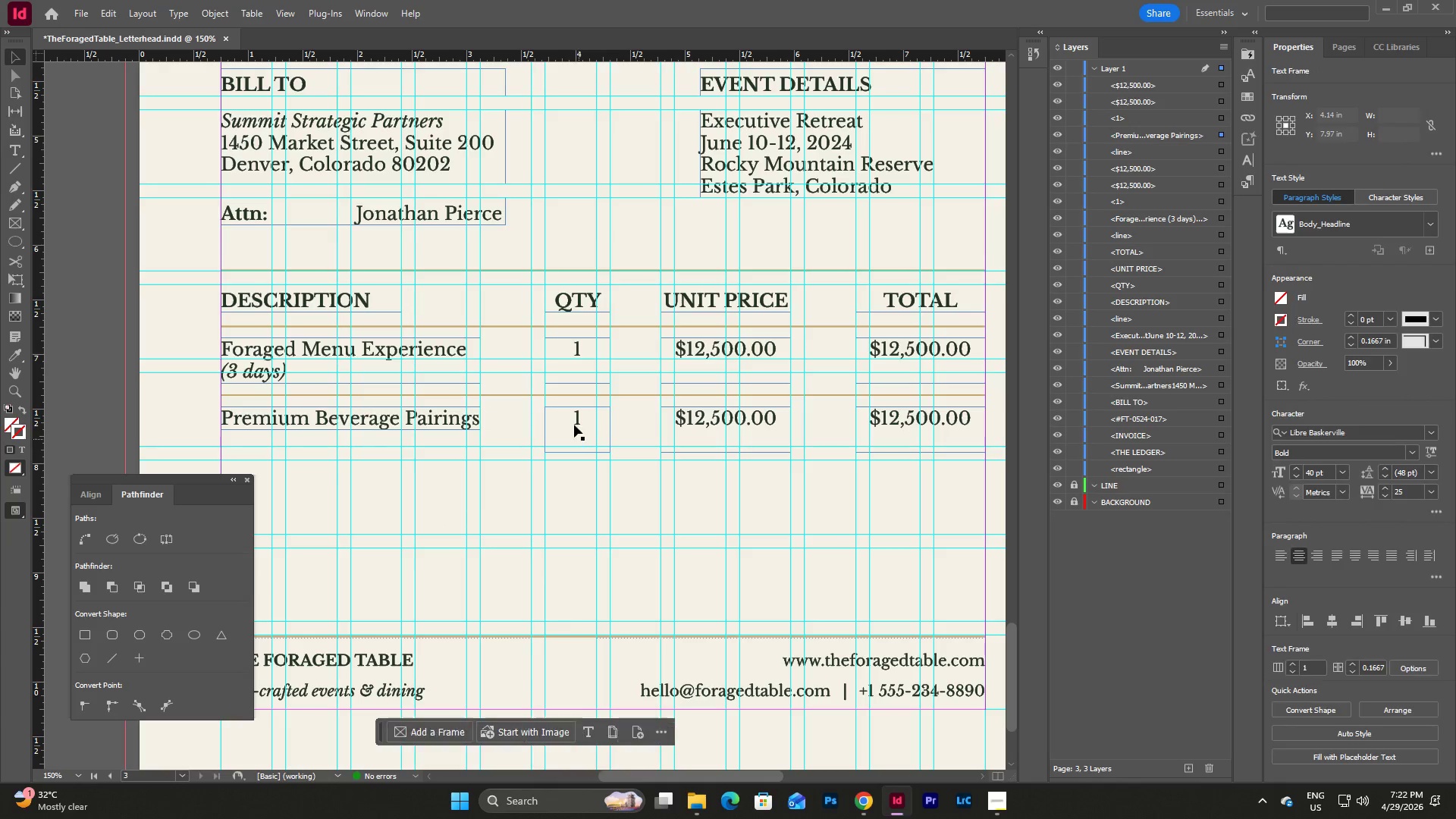 
left_click([574, 417])
 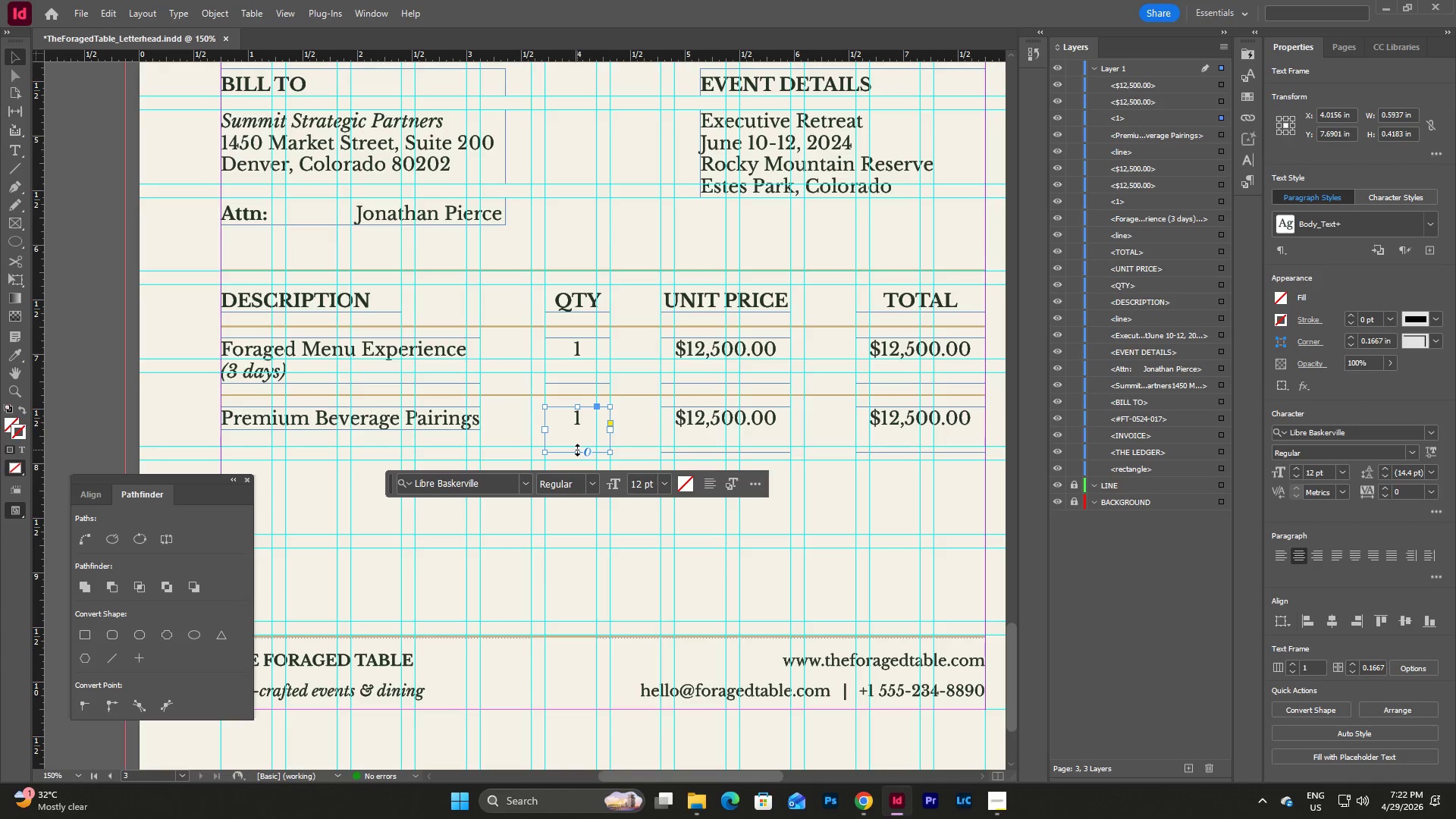 
left_click_drag(start_coordinate=[577, 450], to_coordinate=[578, 430])
 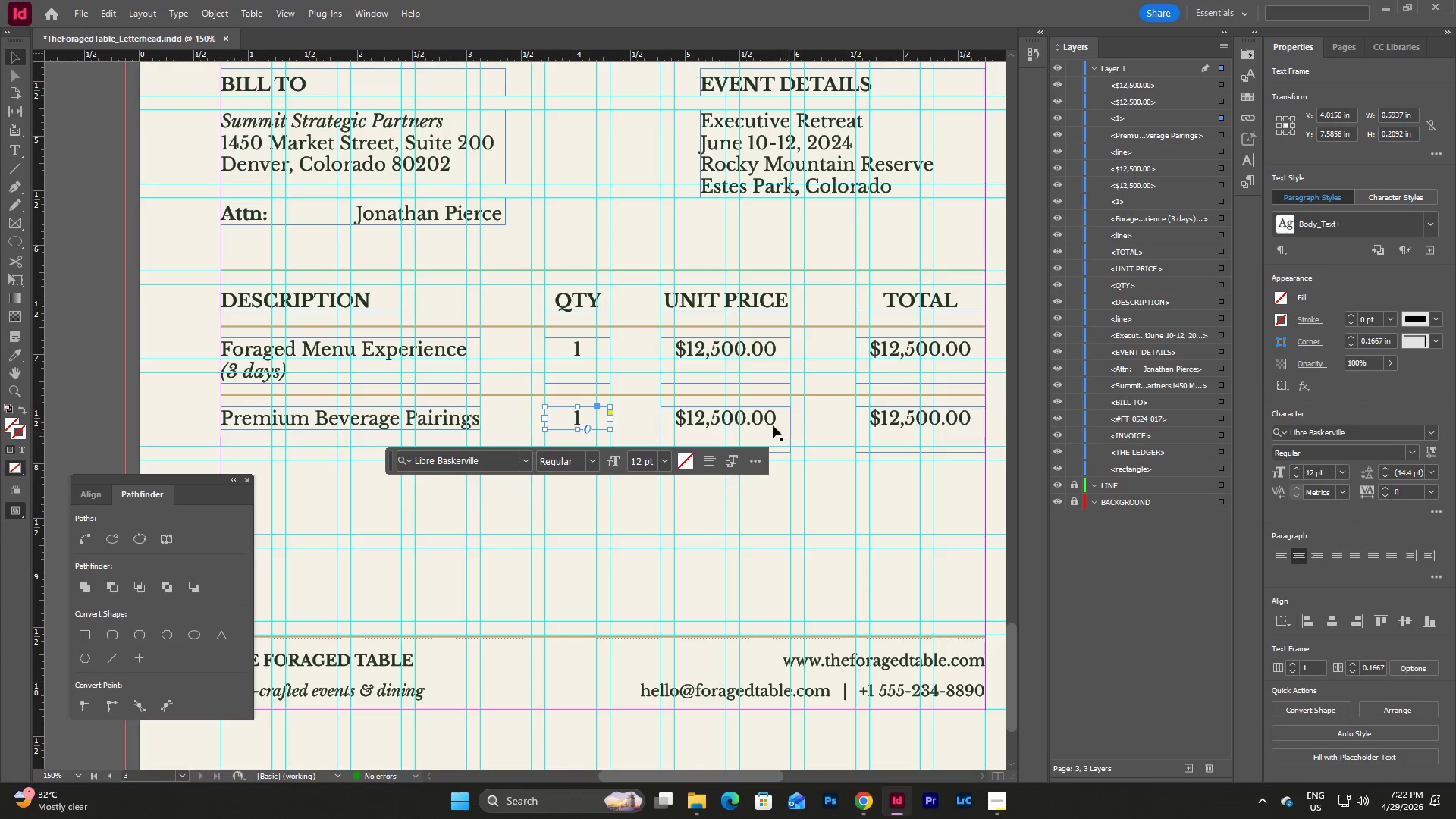 
left_click([750, 422])
 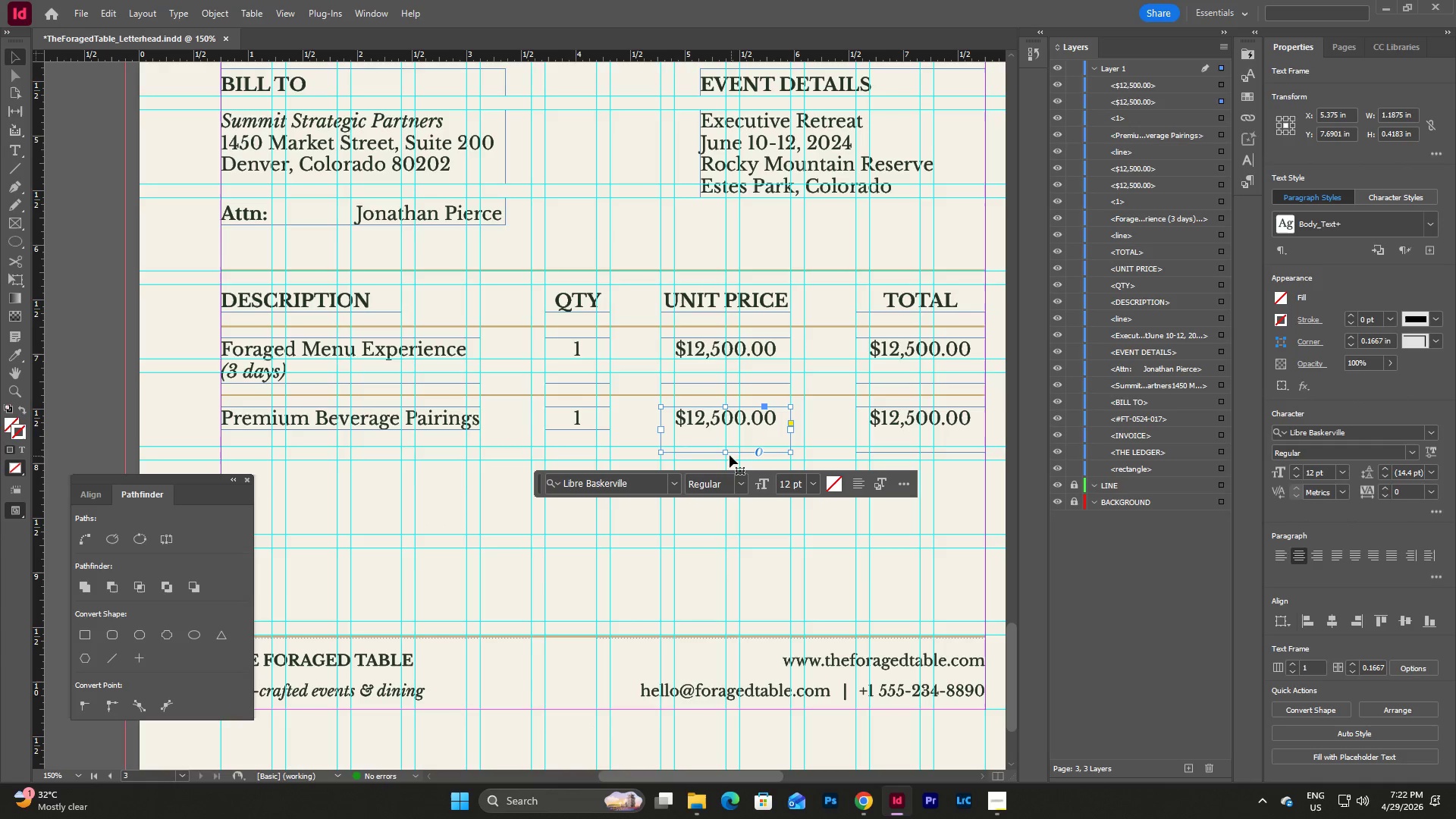 
left_click_drag(start_coordinate=[726, 453], to_coordinate=[726, 432])
 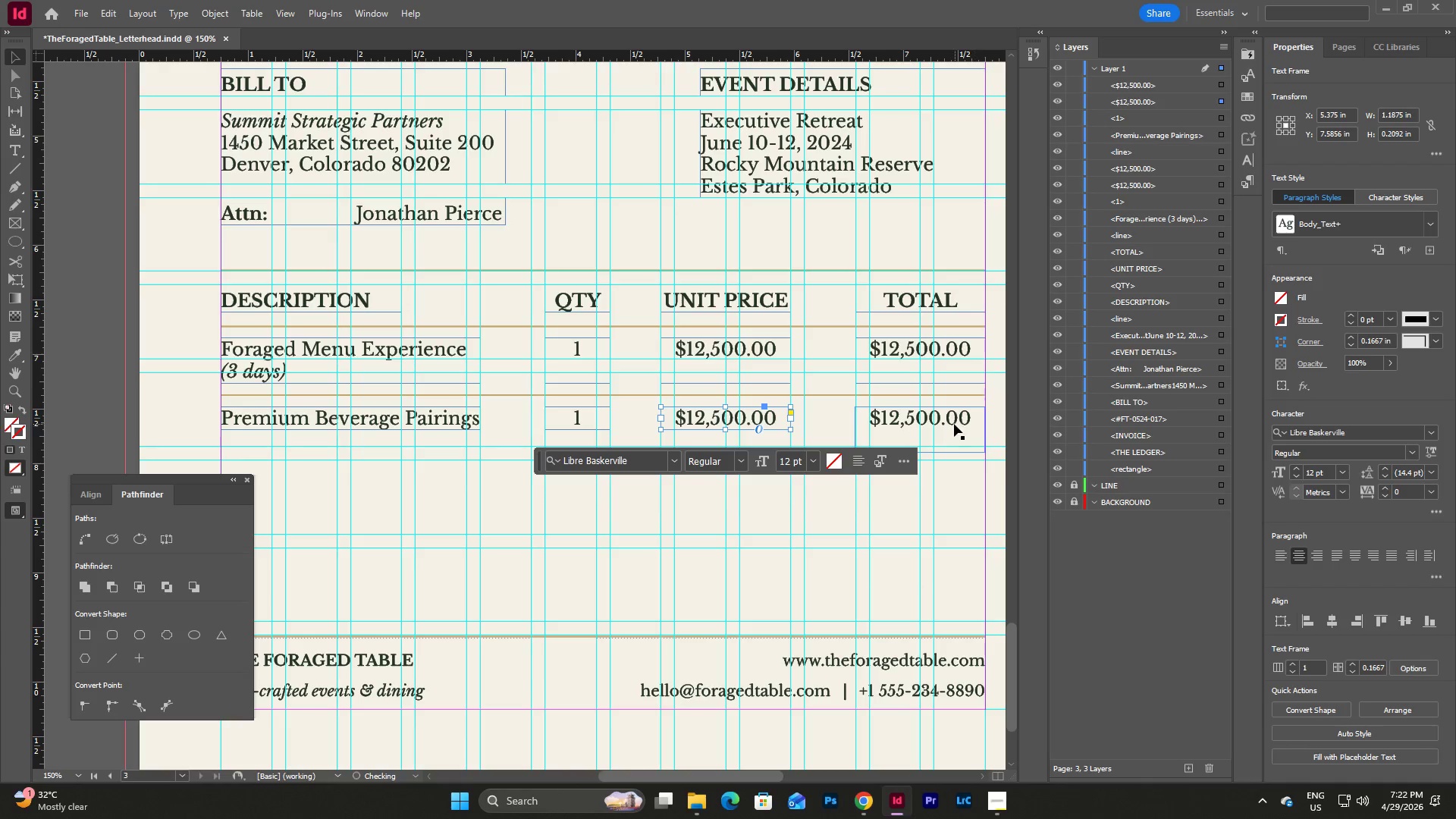 
left_click([954, 424])
 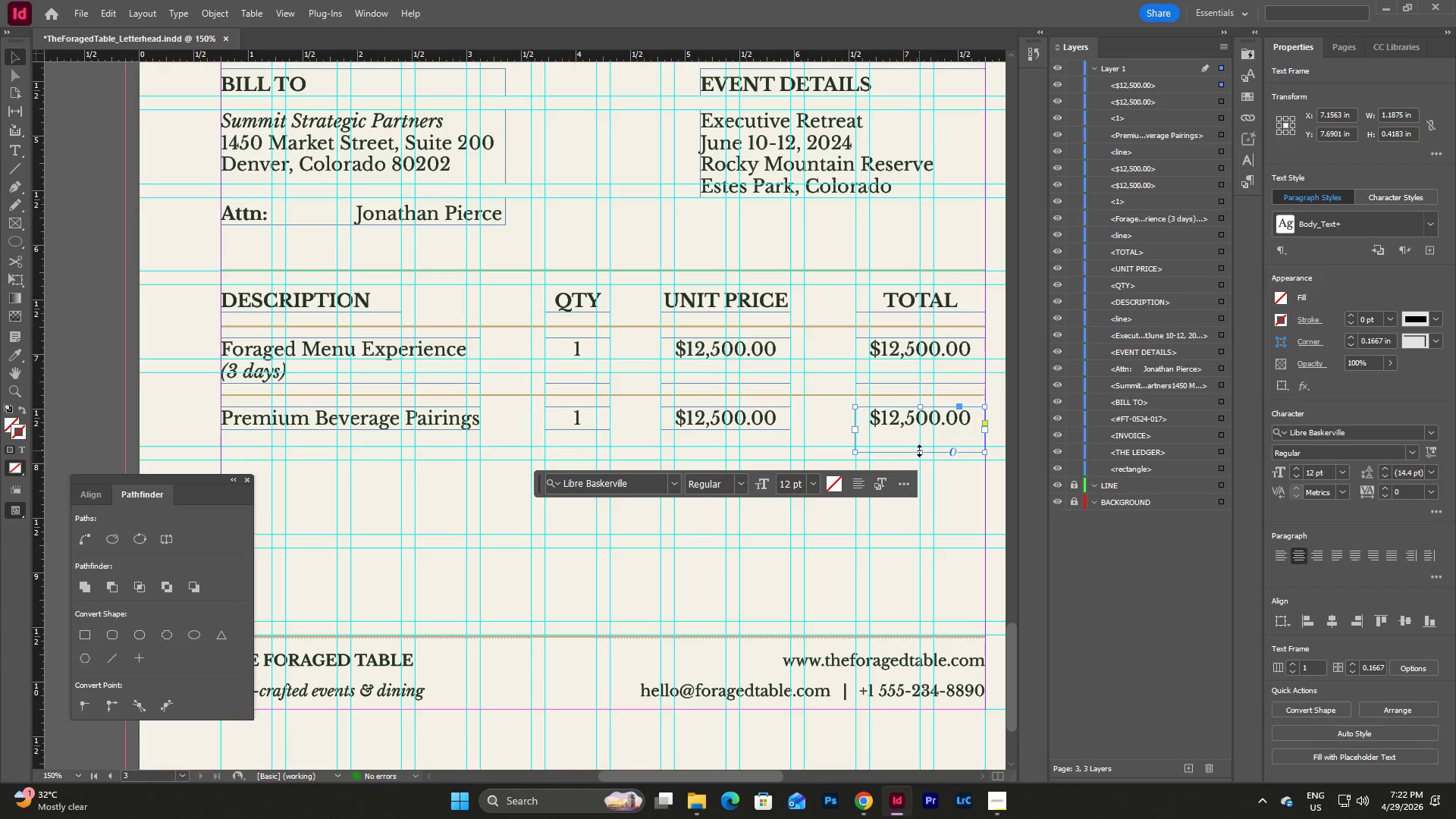 
left_click_drag(start_coordinate=[919, 450], to_coordinate=[918, 432])
 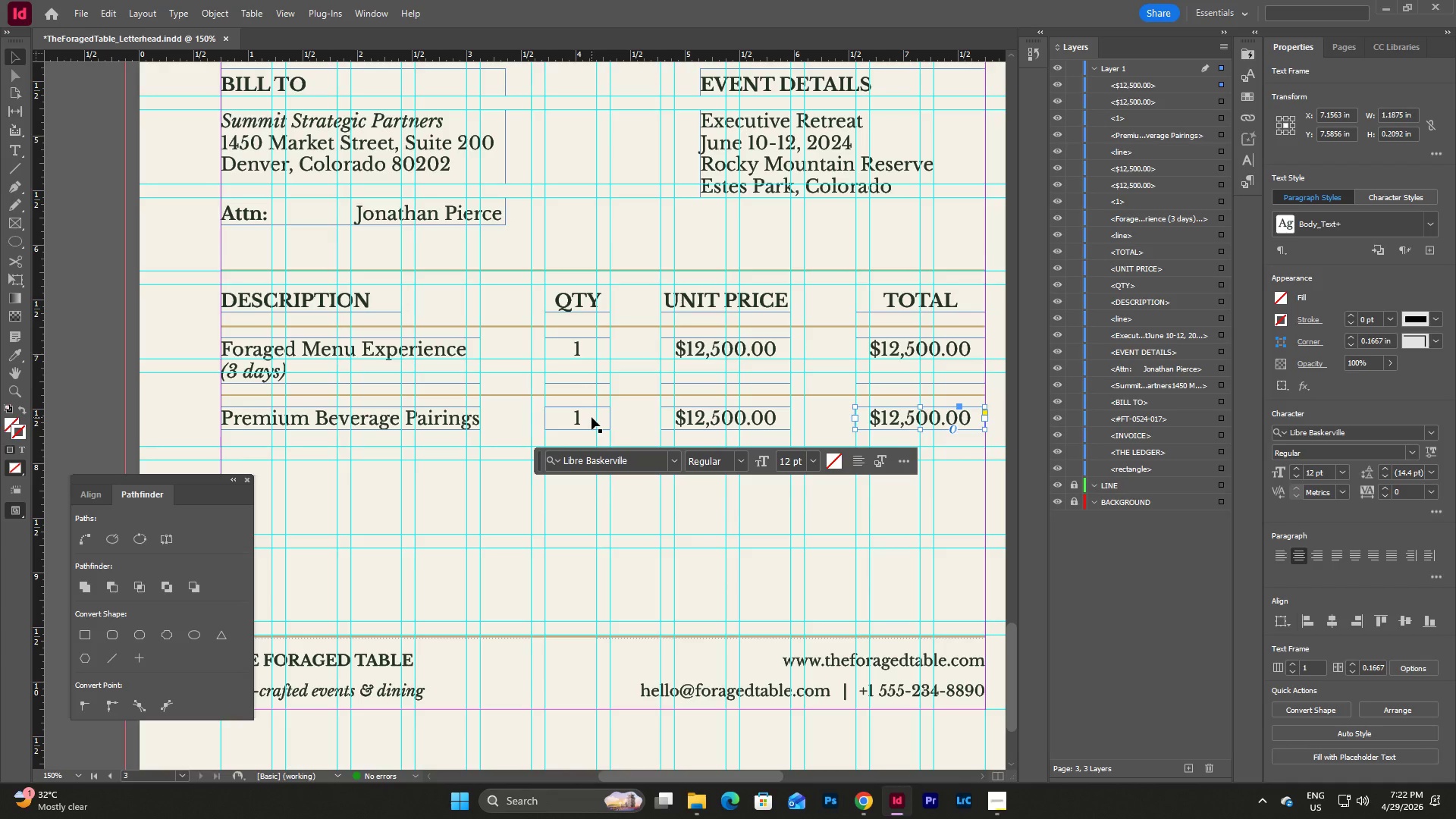 
double_click([592, 417])
 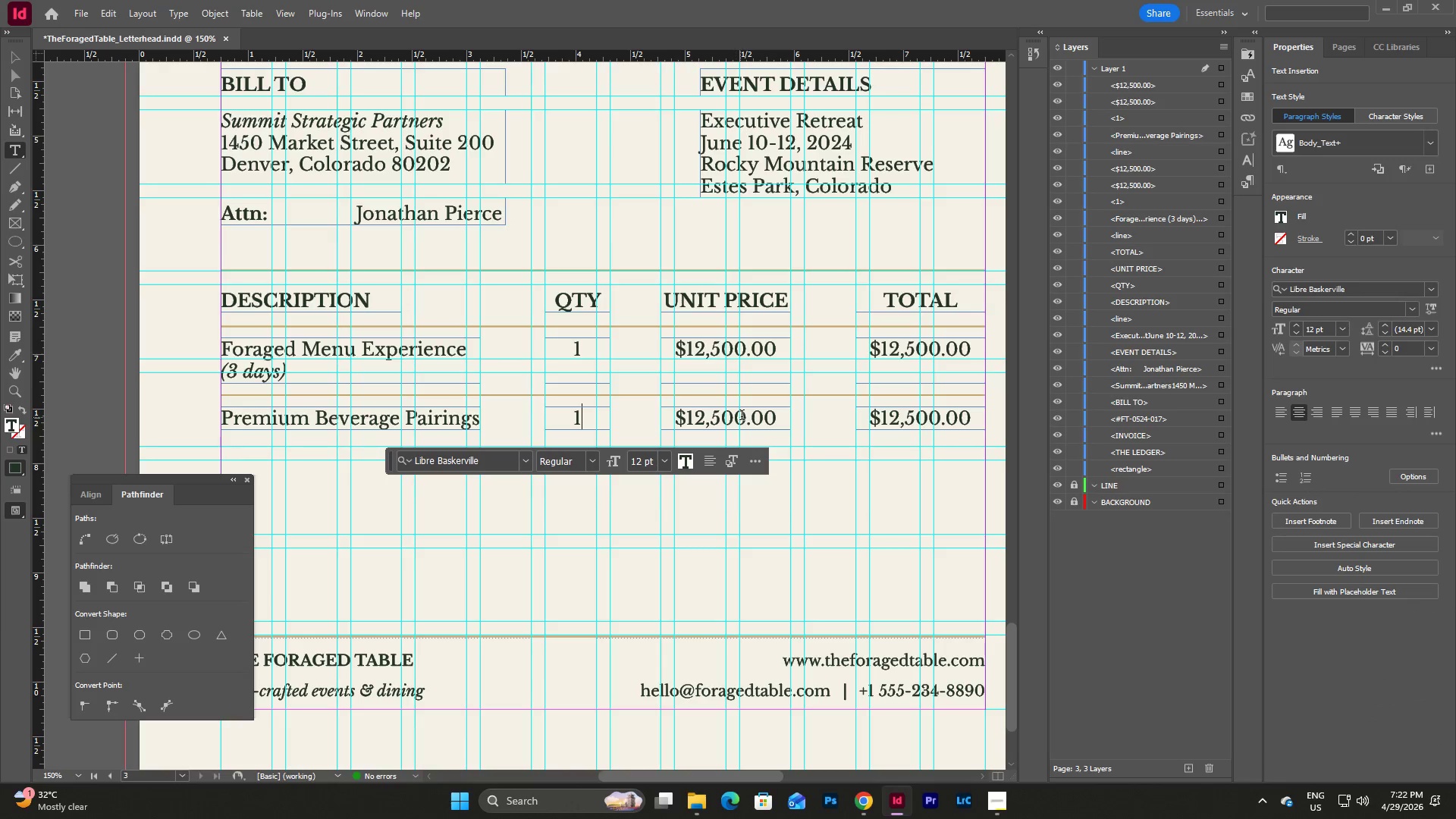 
left_click([742, 416])
 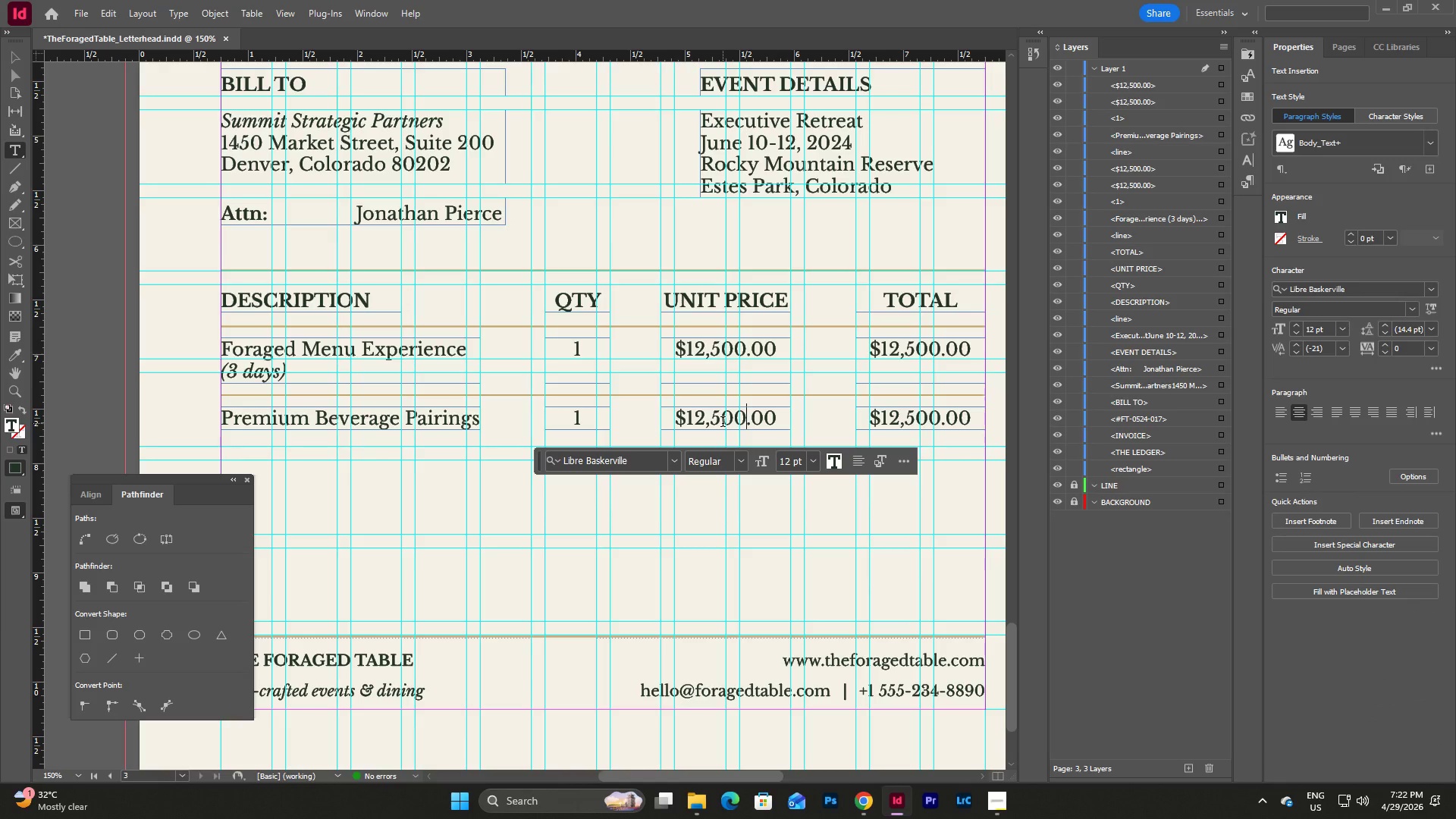 
left_click_drag(start_coordinate=[732, 419], to_coordinate=[688, 423])
 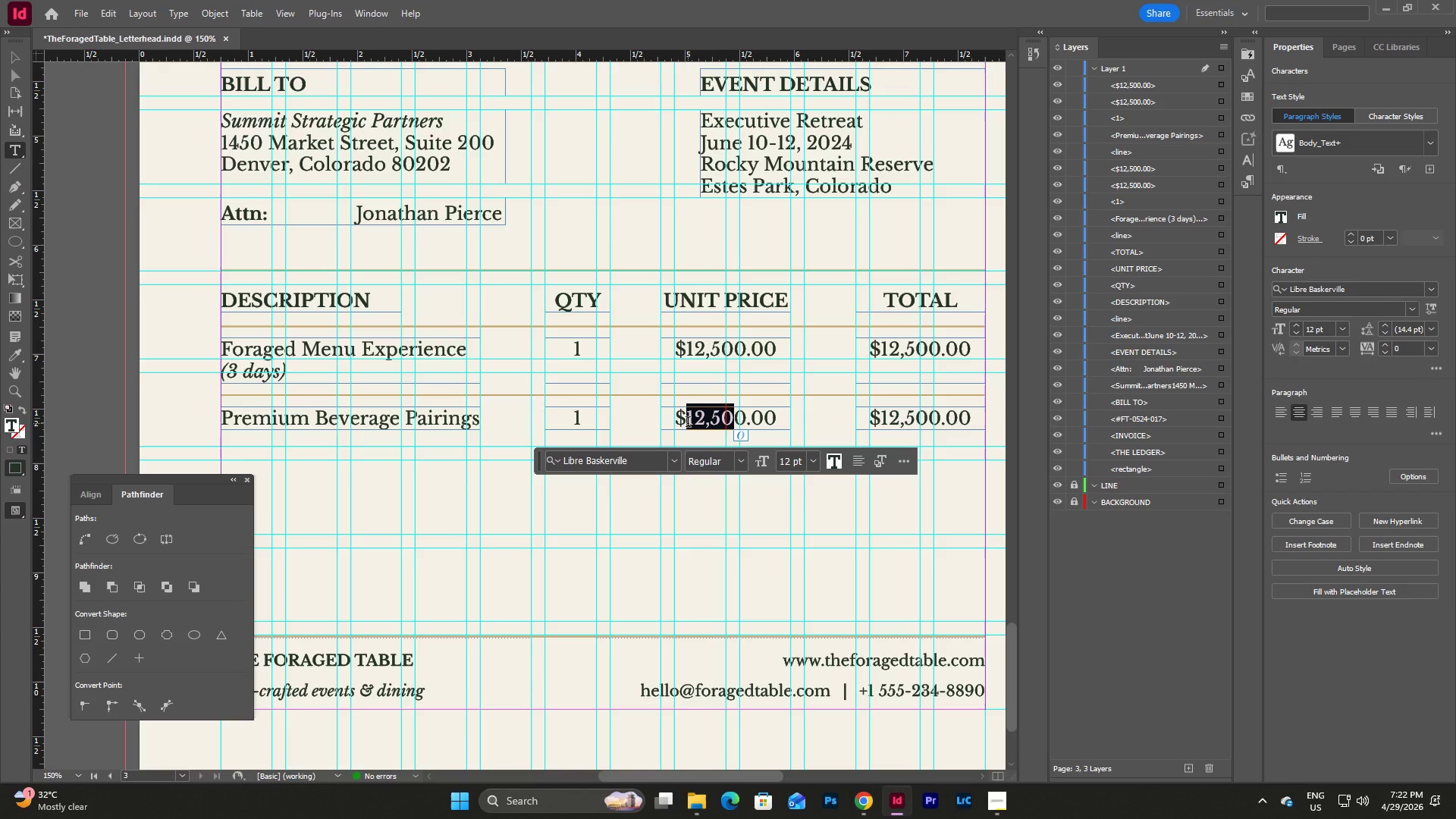 
key(Numpad2)
 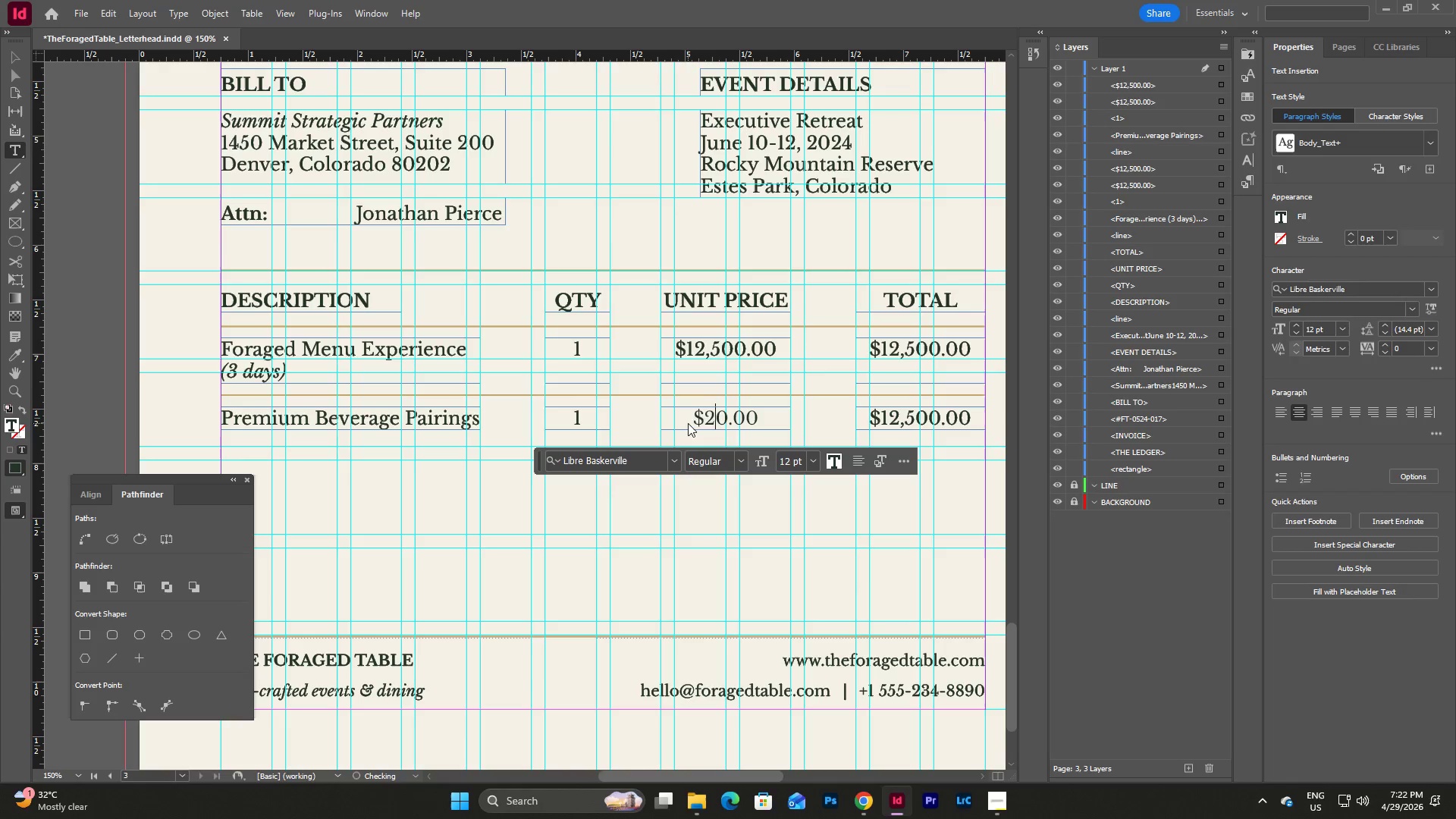 
key(Comma)
 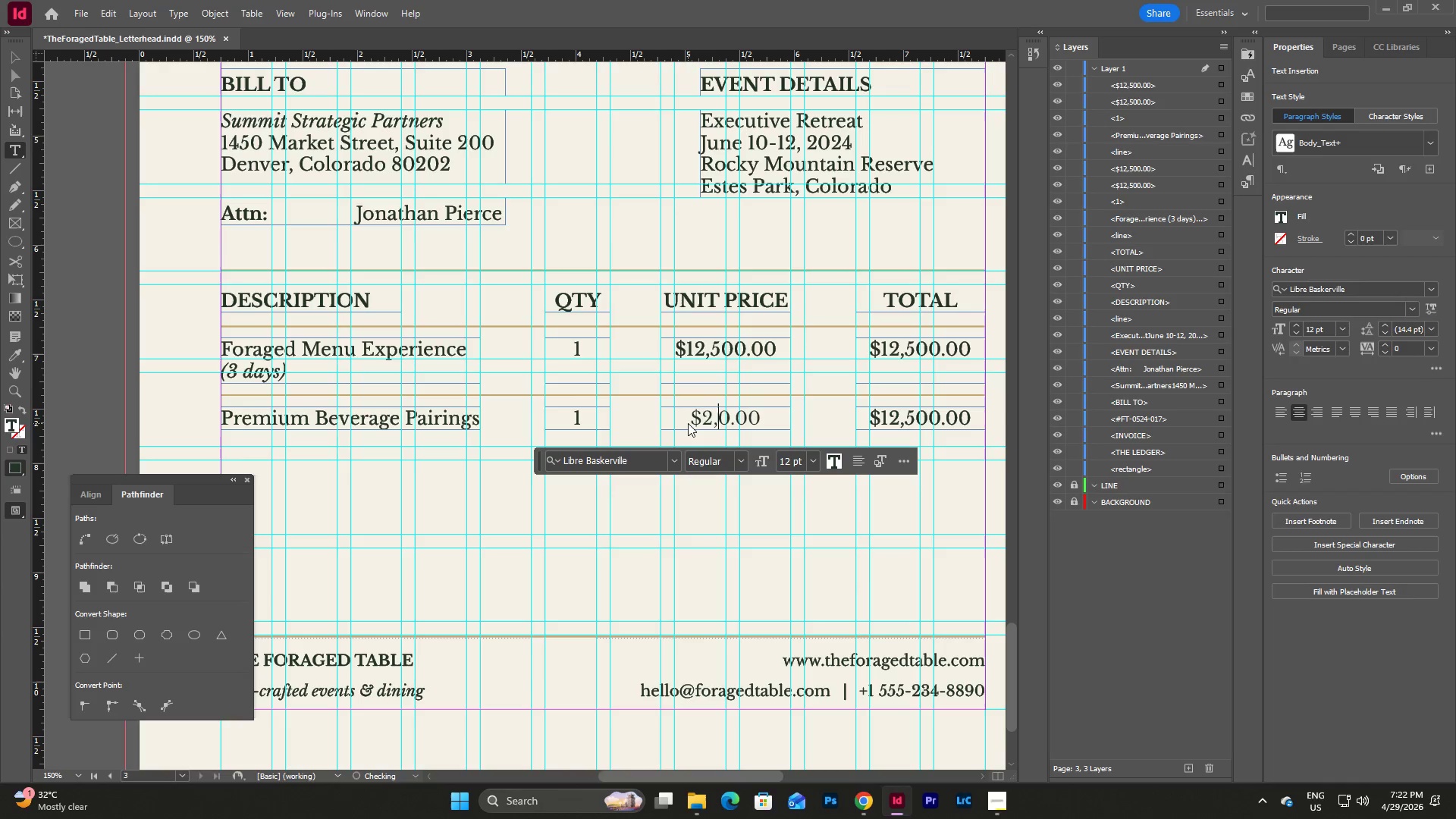 
key(Numpad7)
 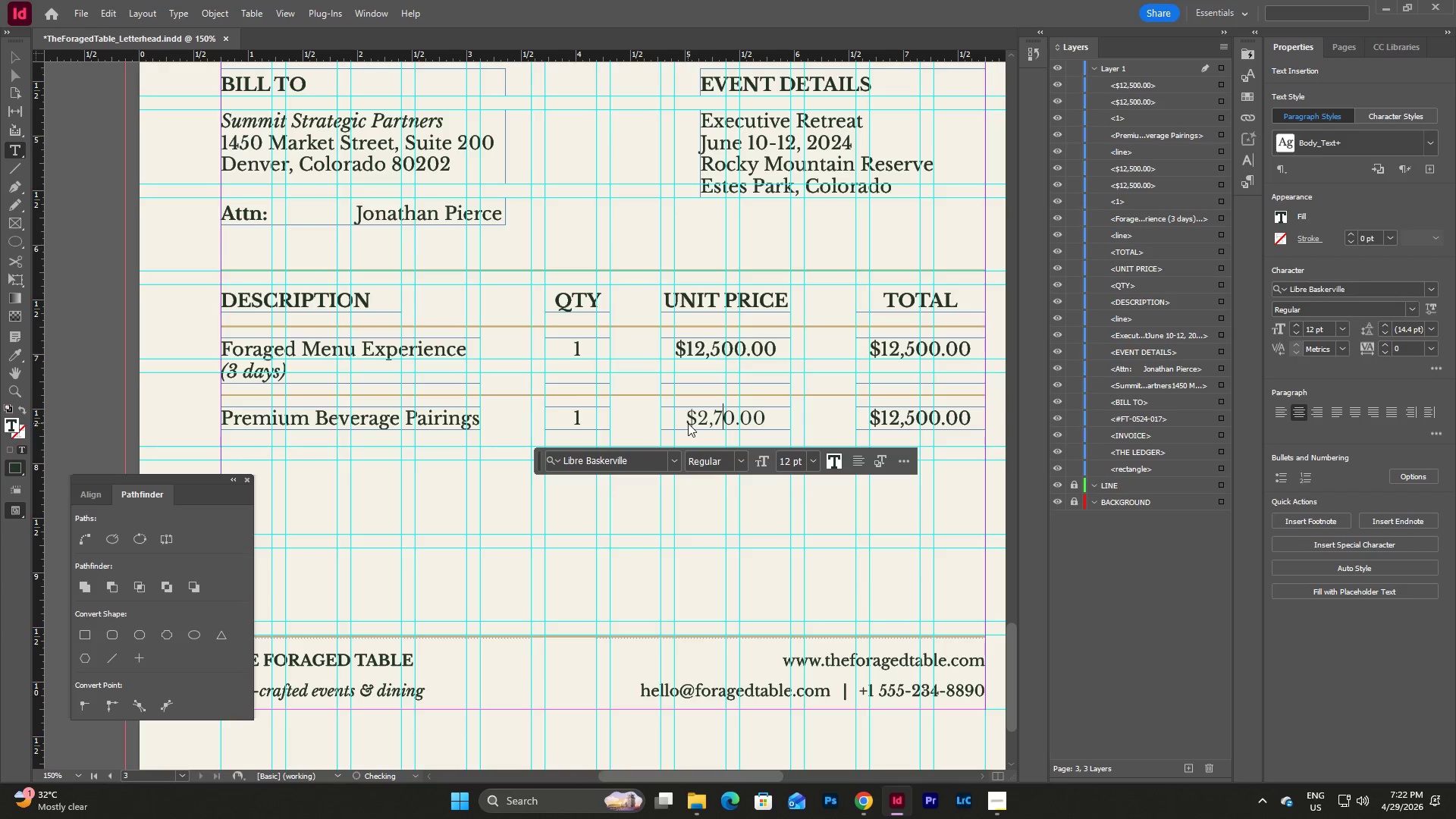 
key(Numpad5)
 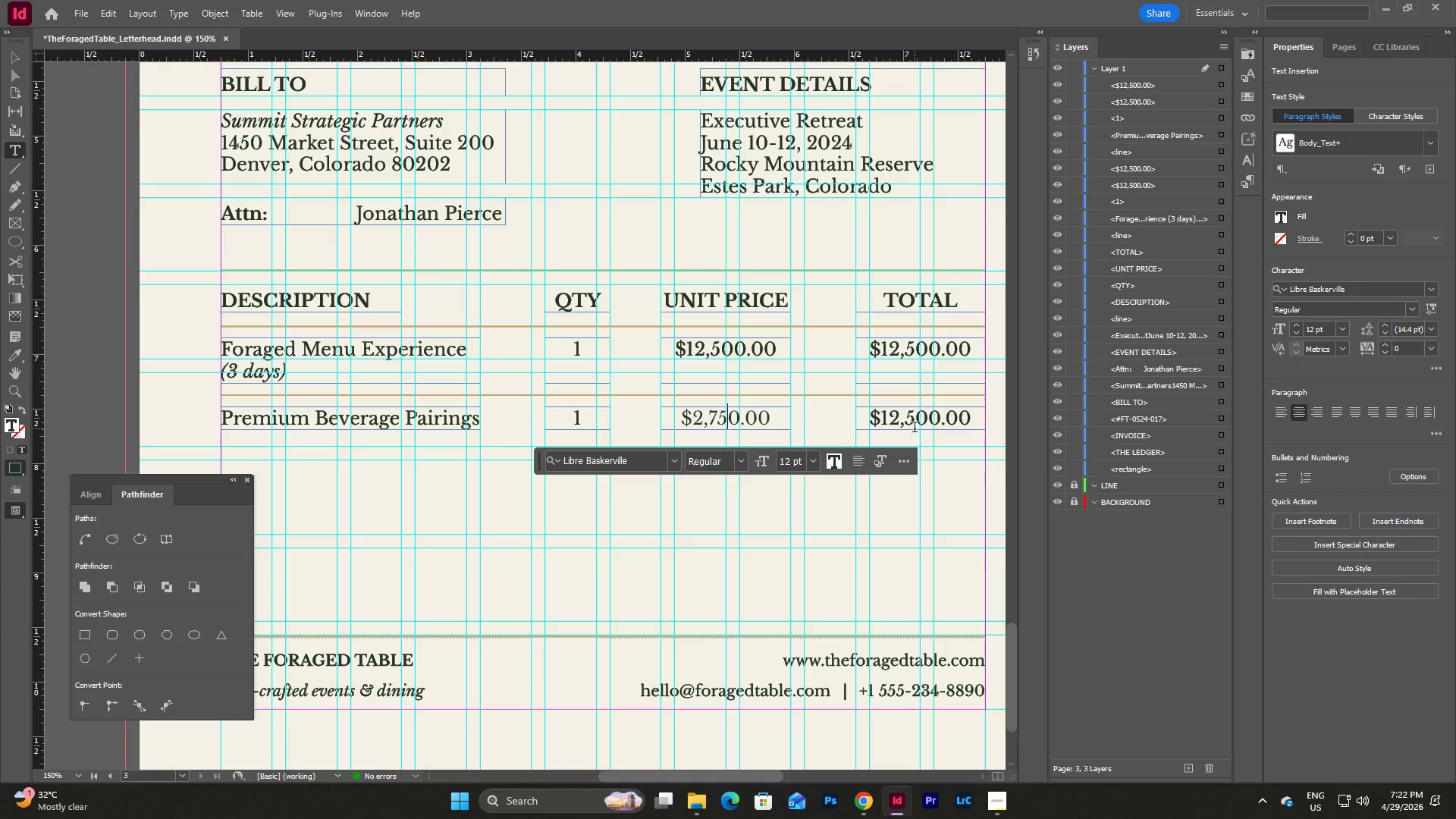 
left_click_drag(start_coordinate=[929, 421], to_coordinate=[883, 422])
 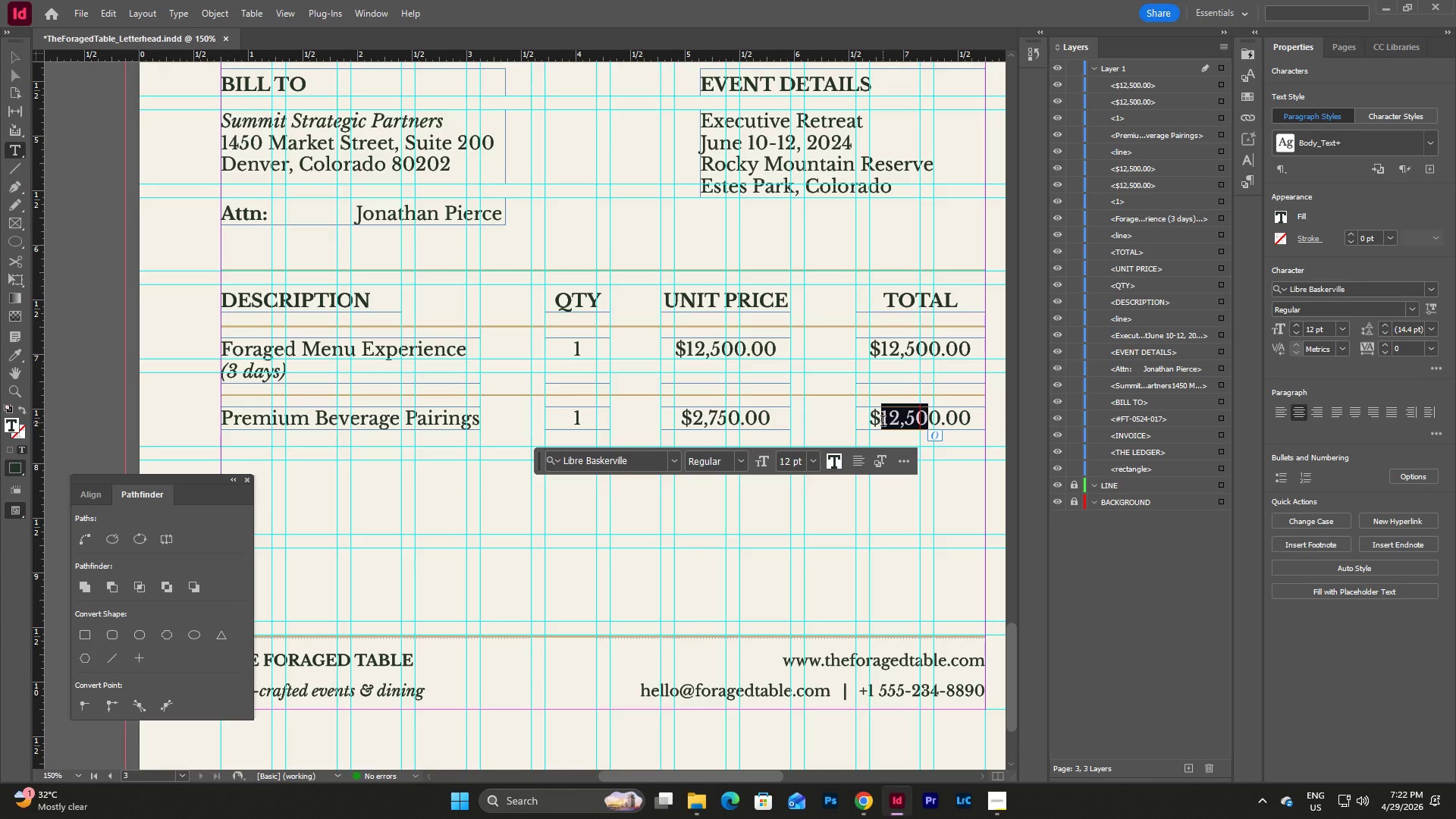 
key(Numpad2)
 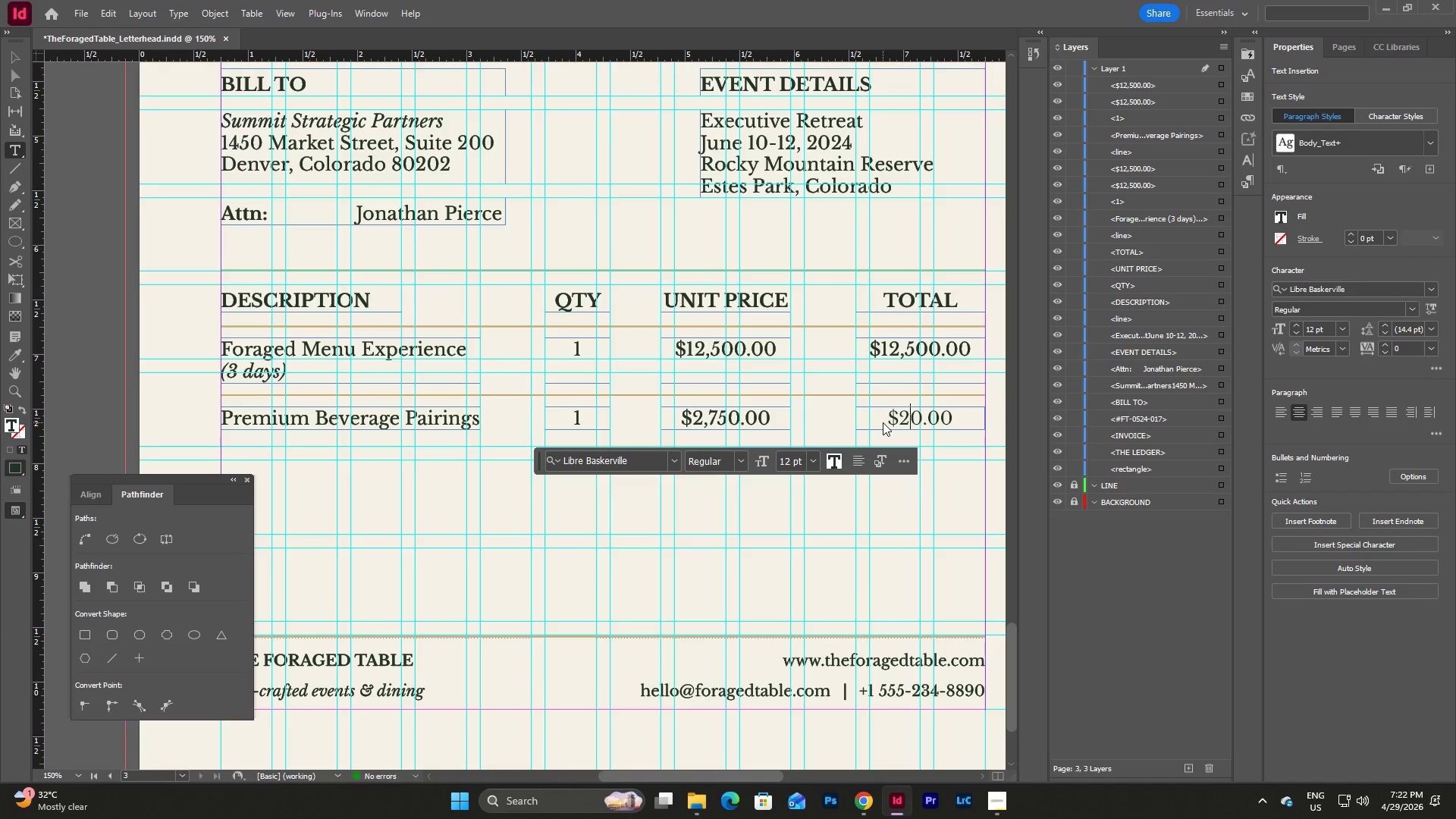 
key(Comma)
 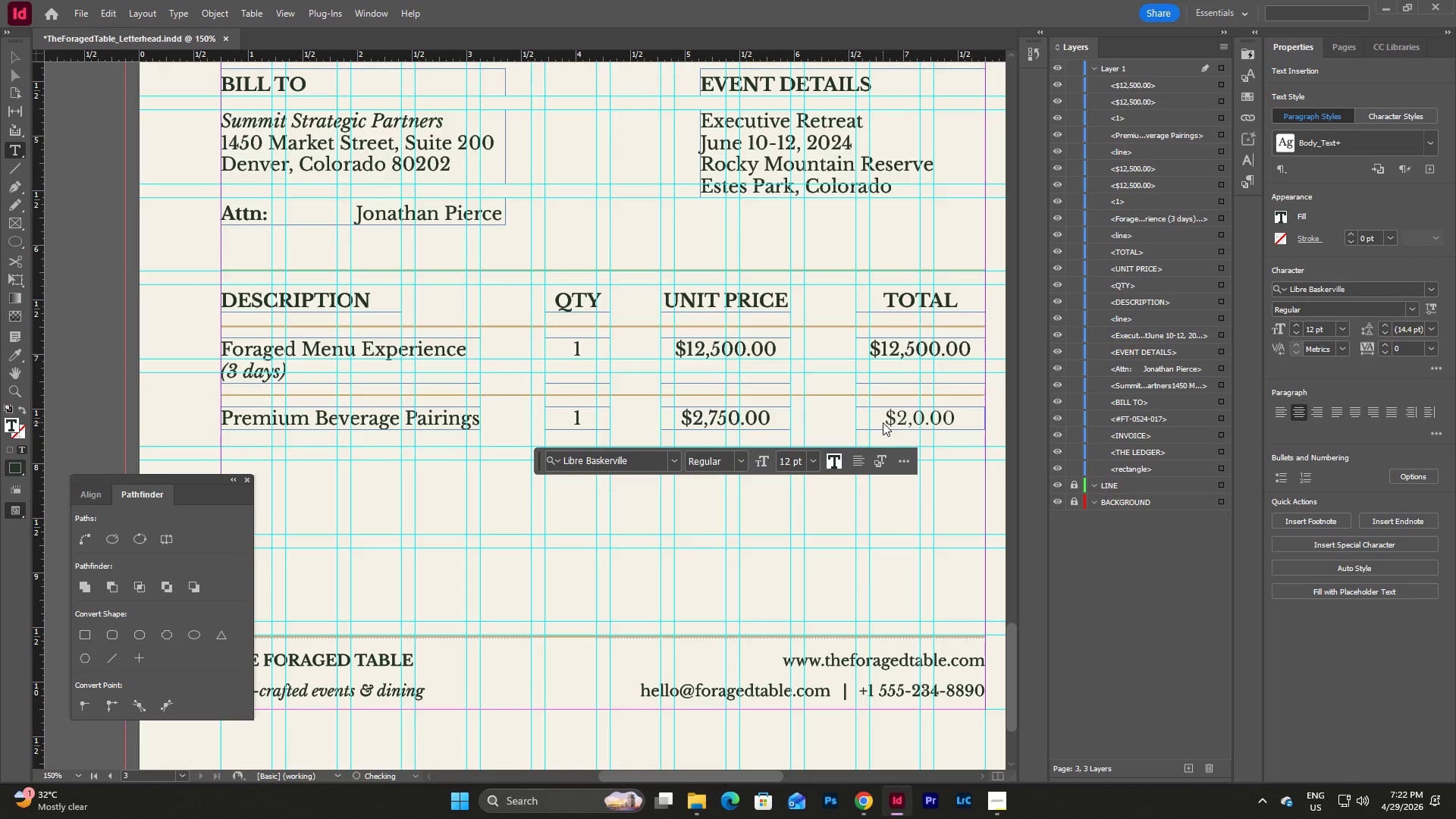 
key(Numpad7)
 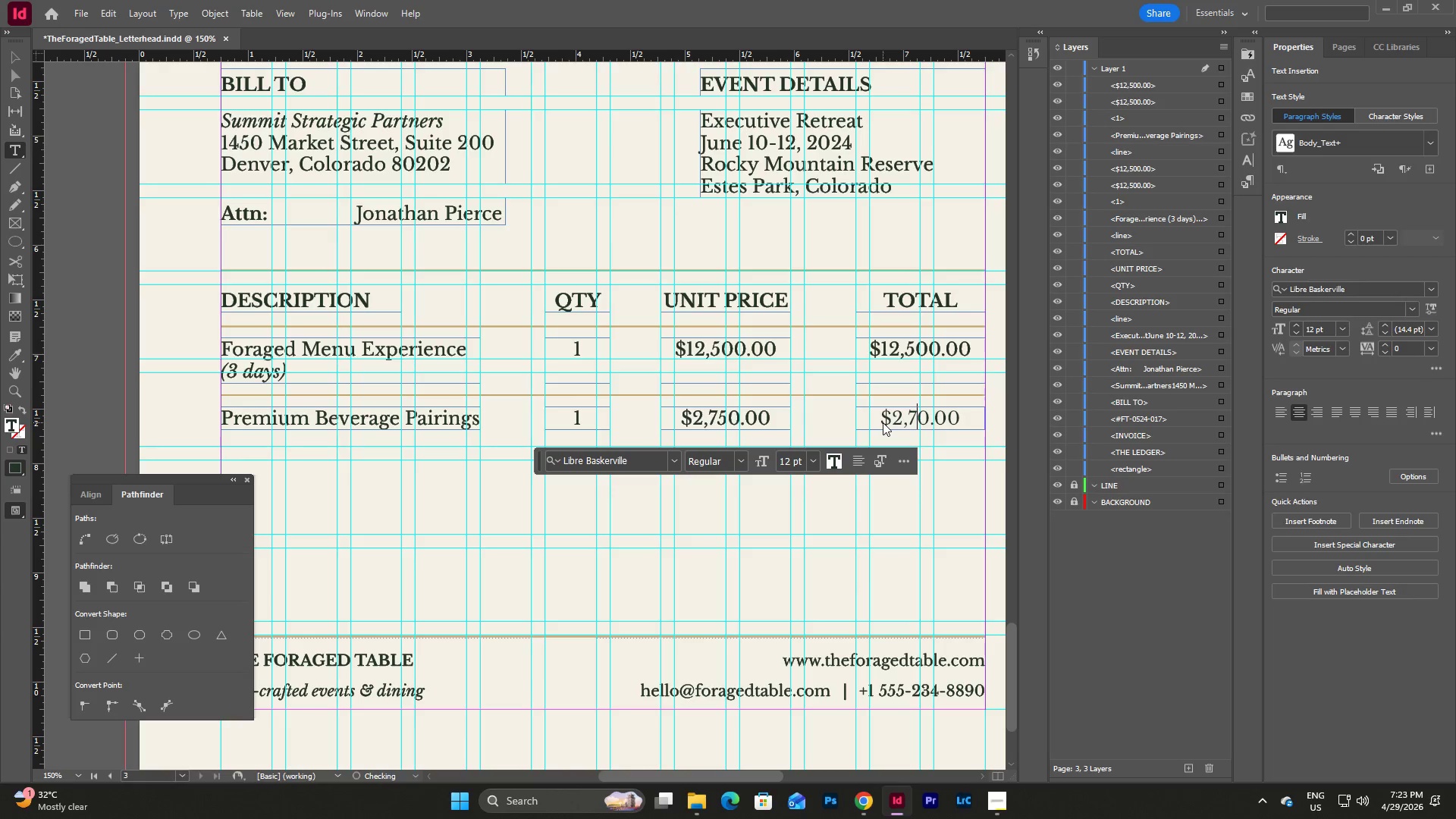 
key(Numpad5)
 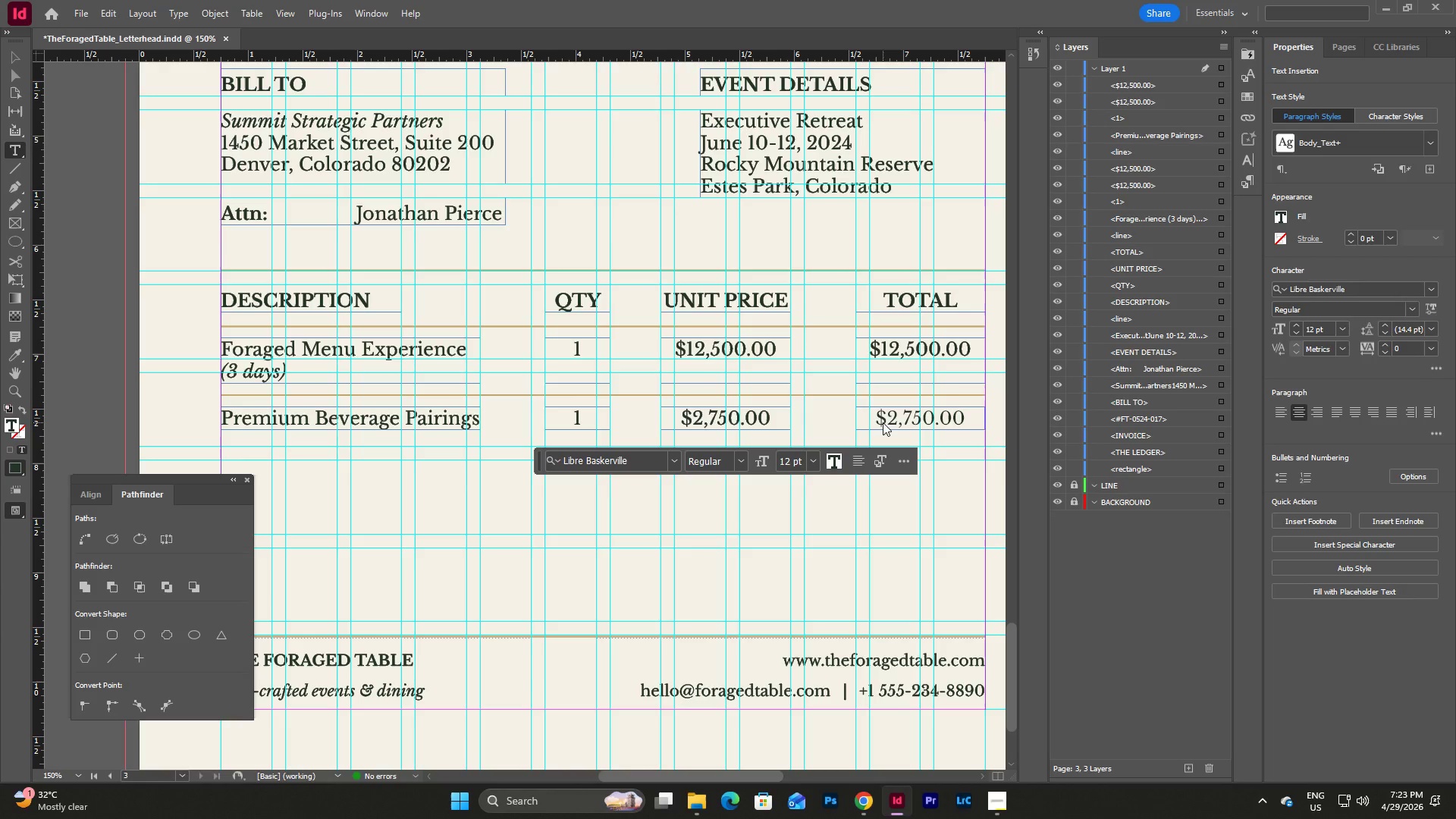 
key(Escape)
 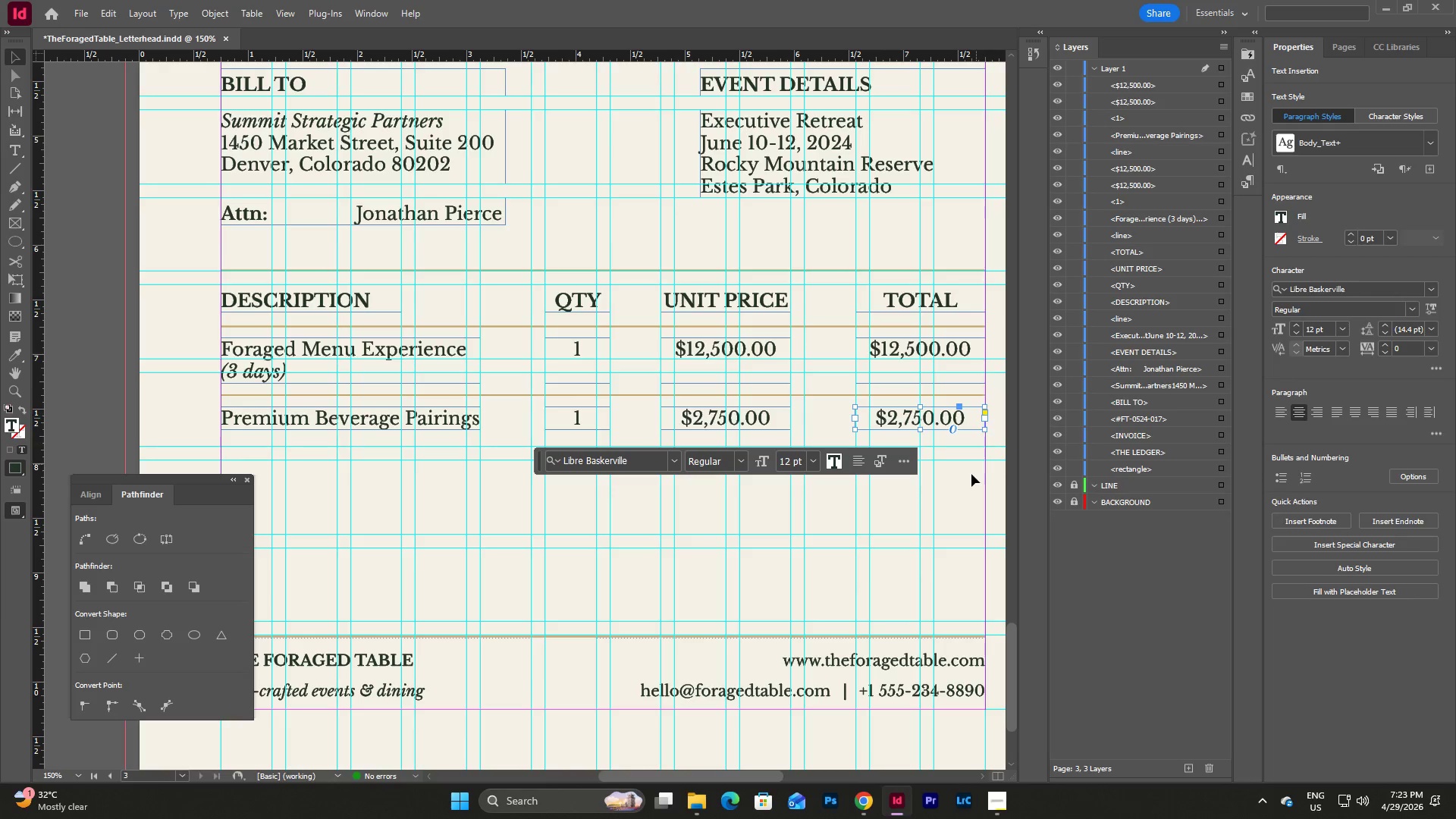 
key(Escape)
 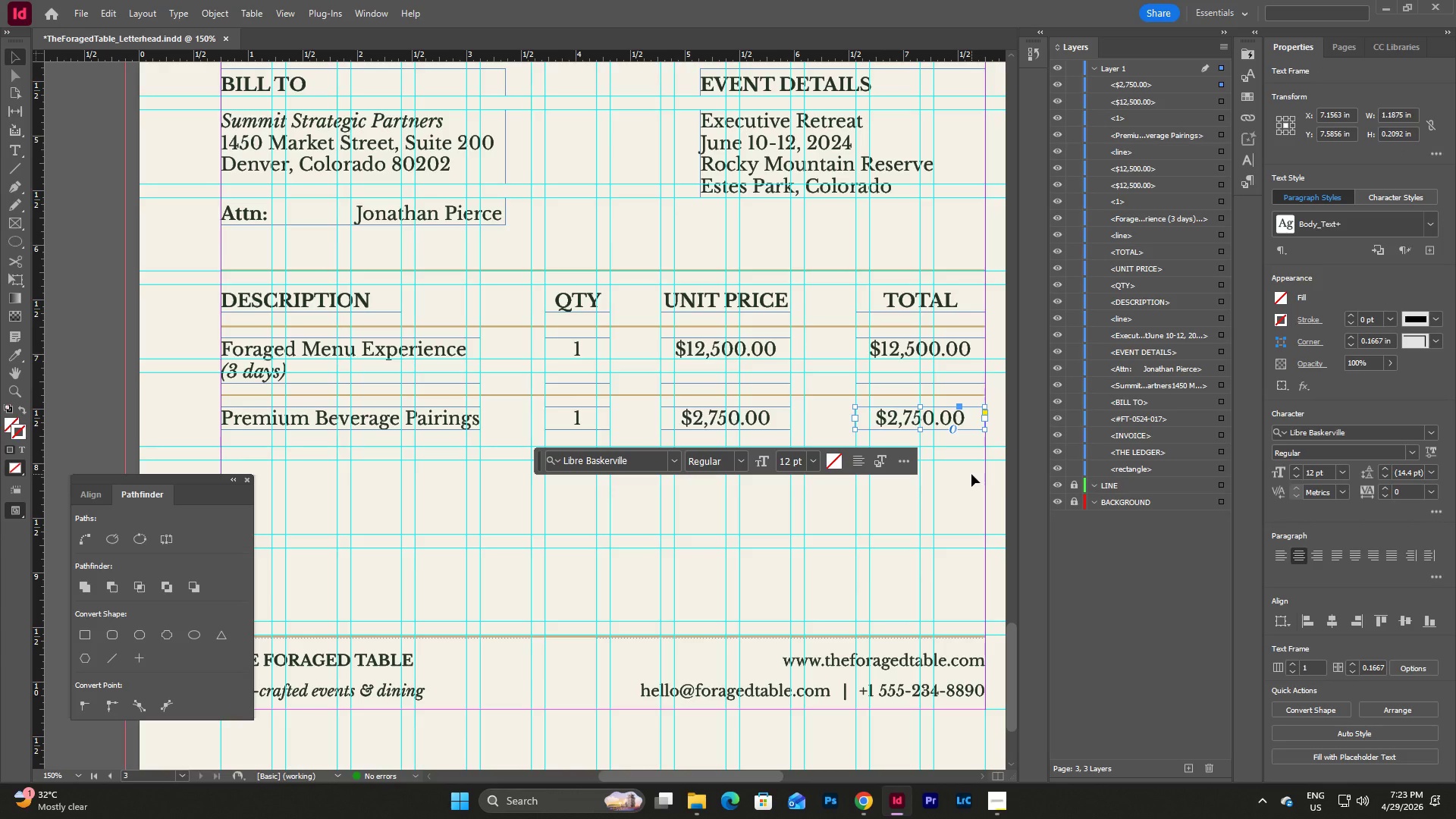 
left_click([971, 474])
 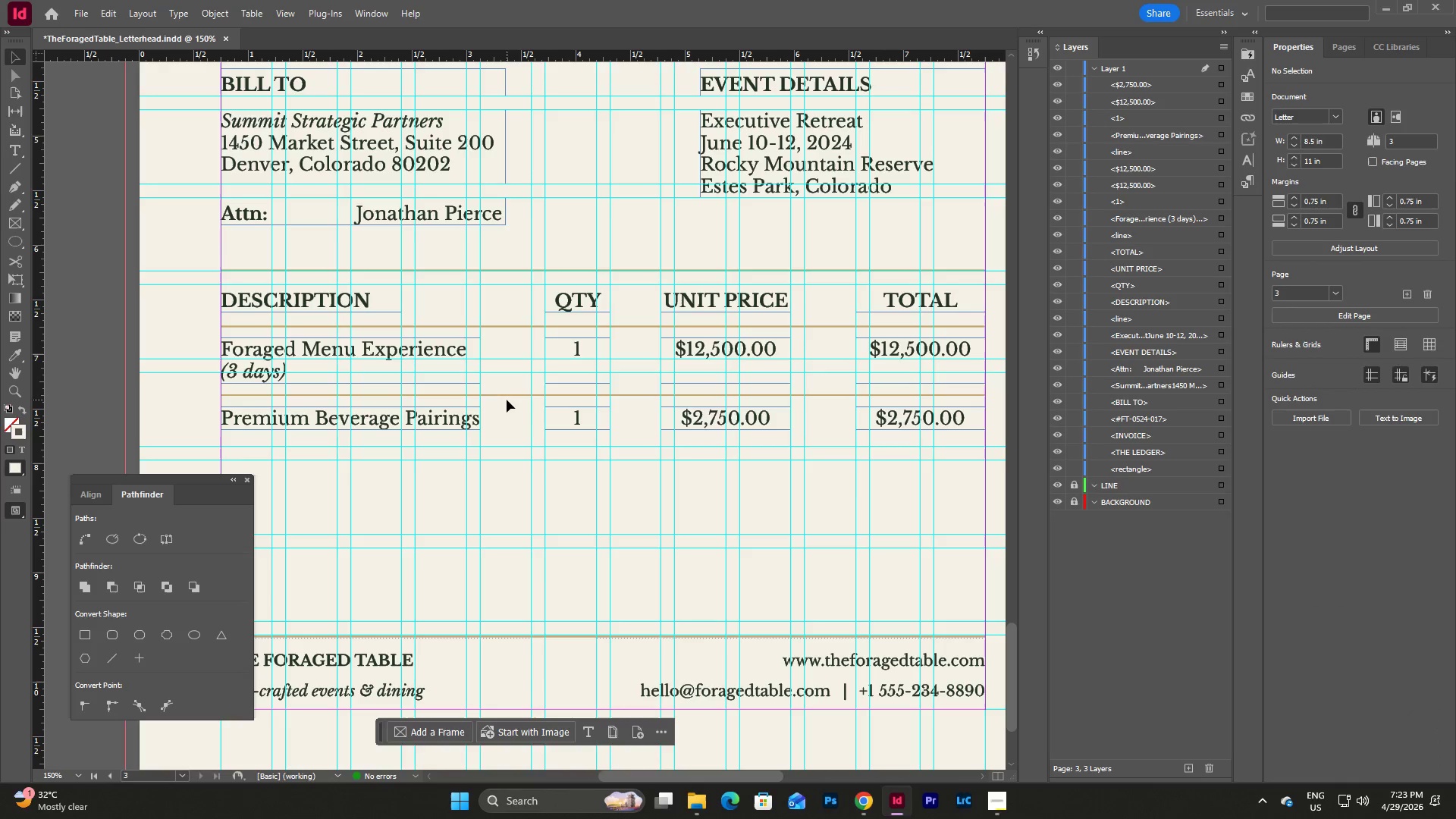 
left_click([507, 395])
 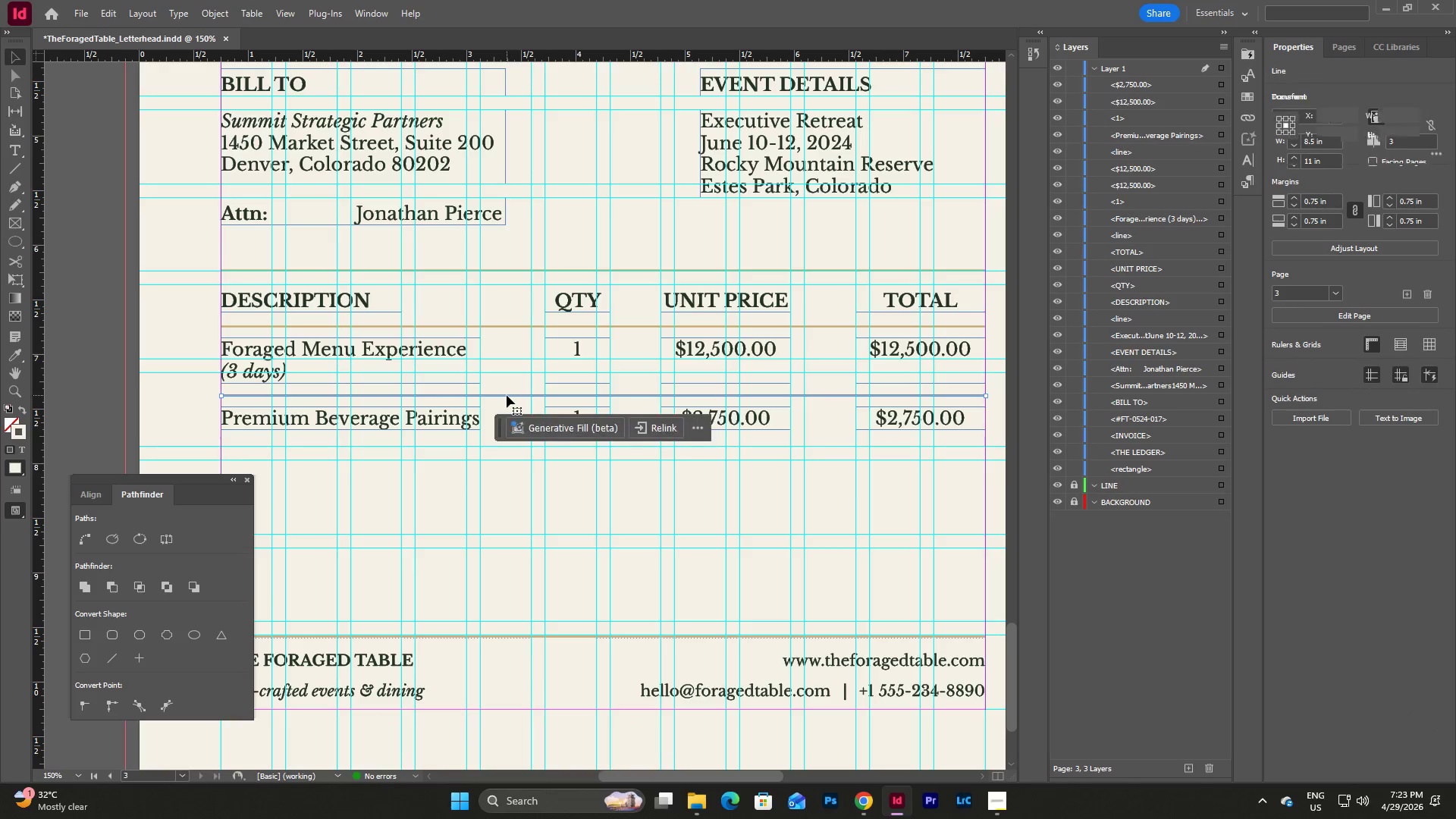 
key(Control+C)
 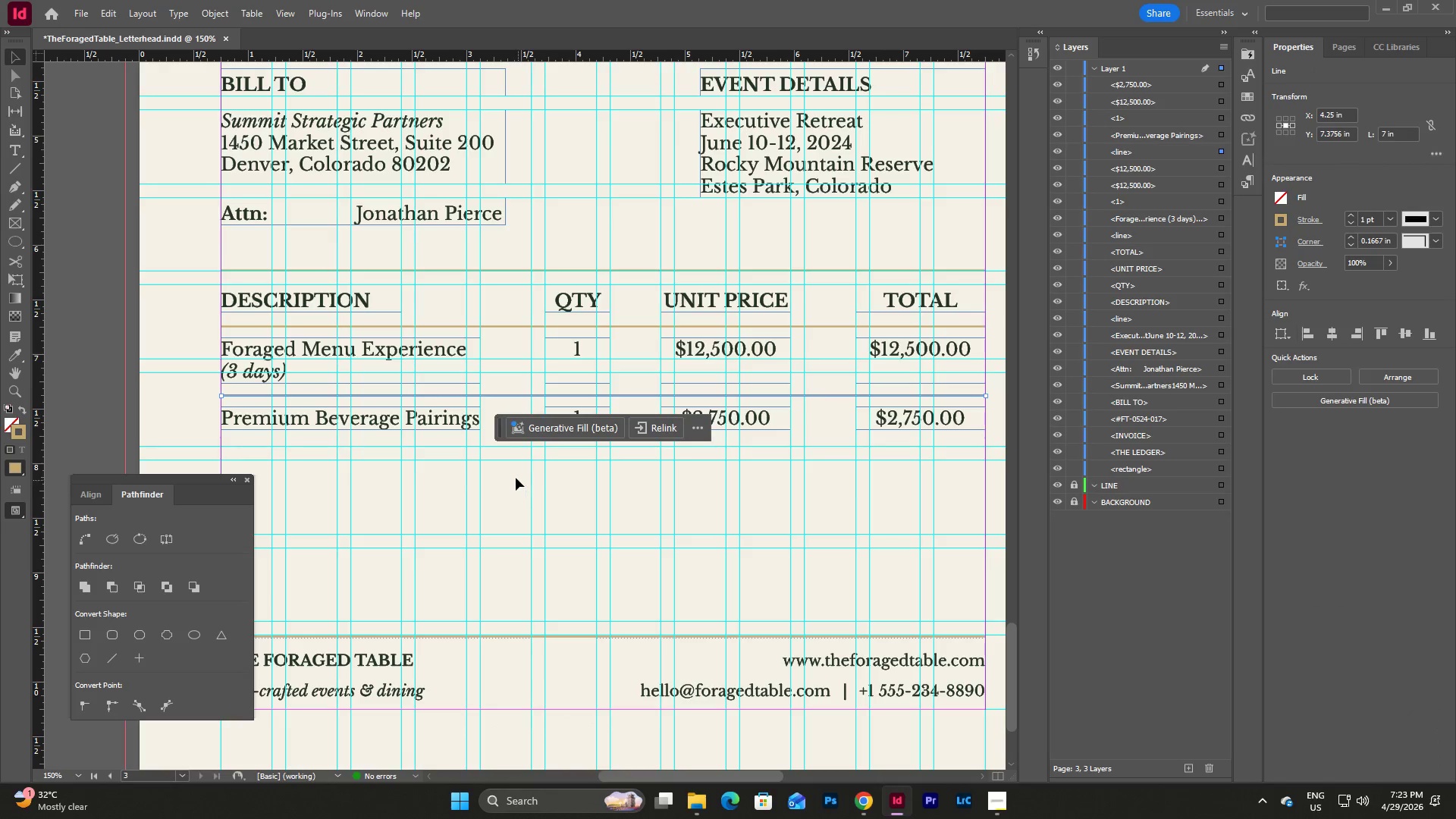 
left_click([513, 477])
 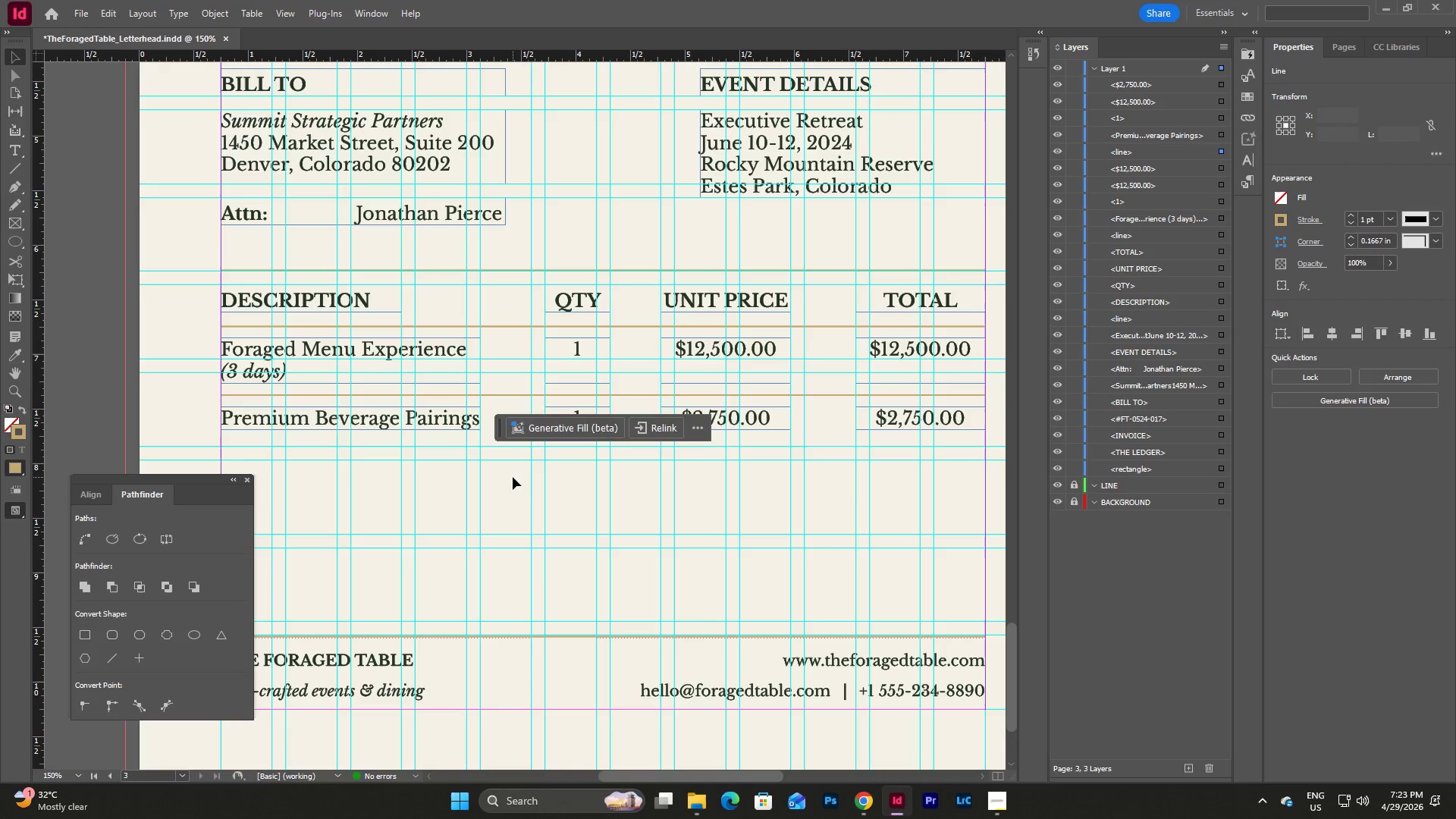 
key(Control+V)
 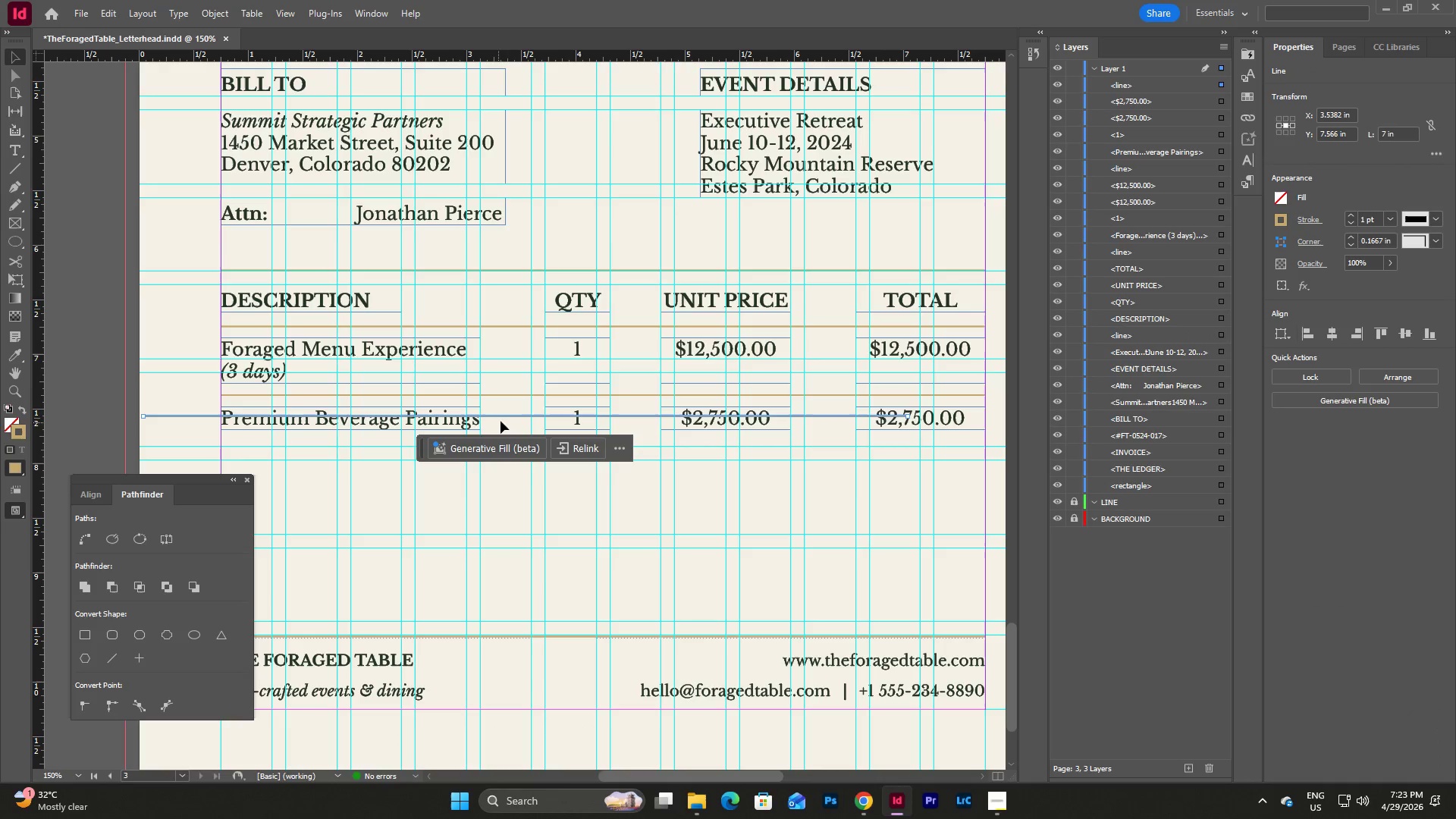 
left_click_drag(start_coordinate=[503, 416], to_coordinate=[674, 436])
 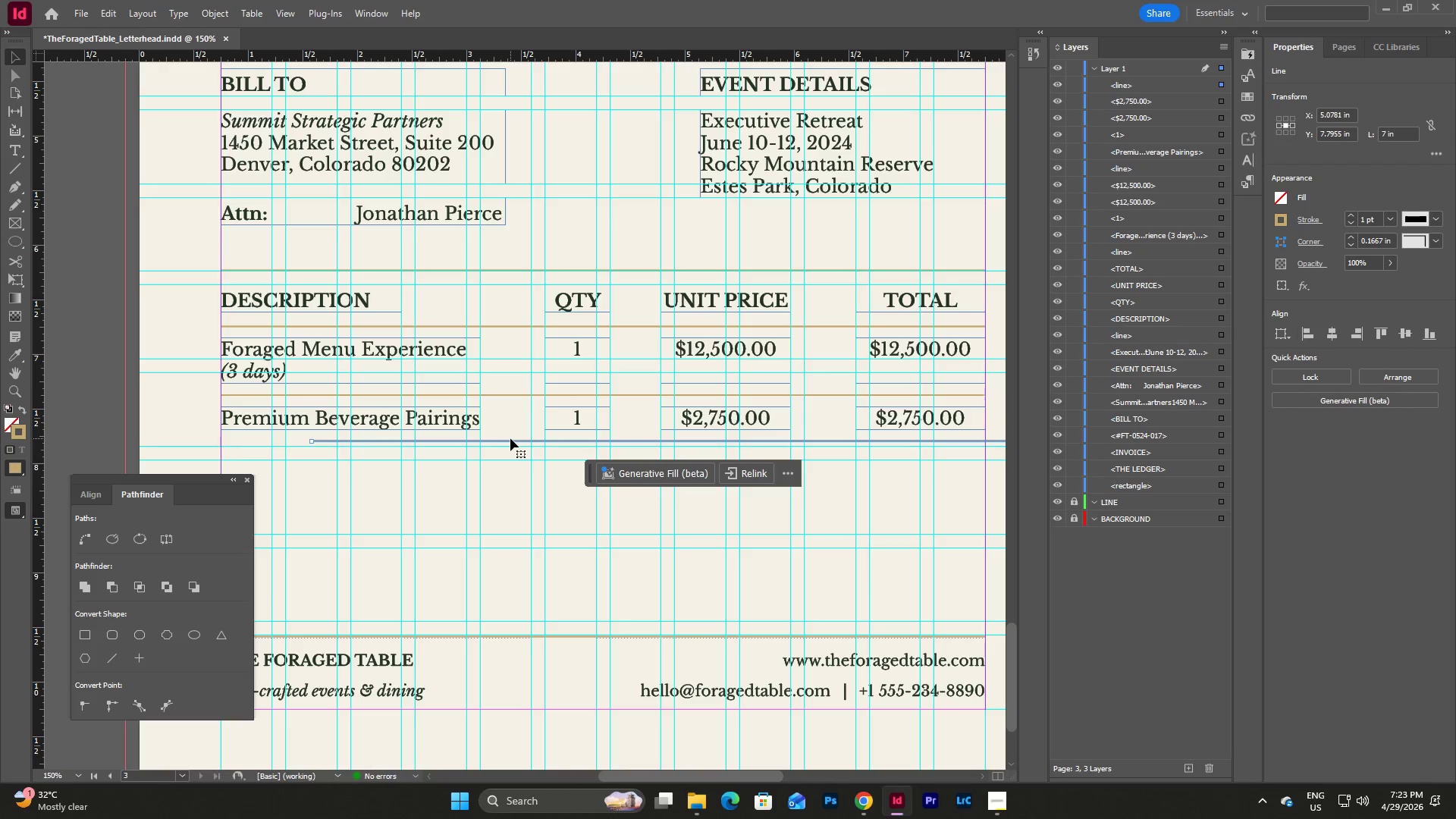 
left_click_drag(start_coordinate=[507, 442], to_coordinate=[419, 441])
 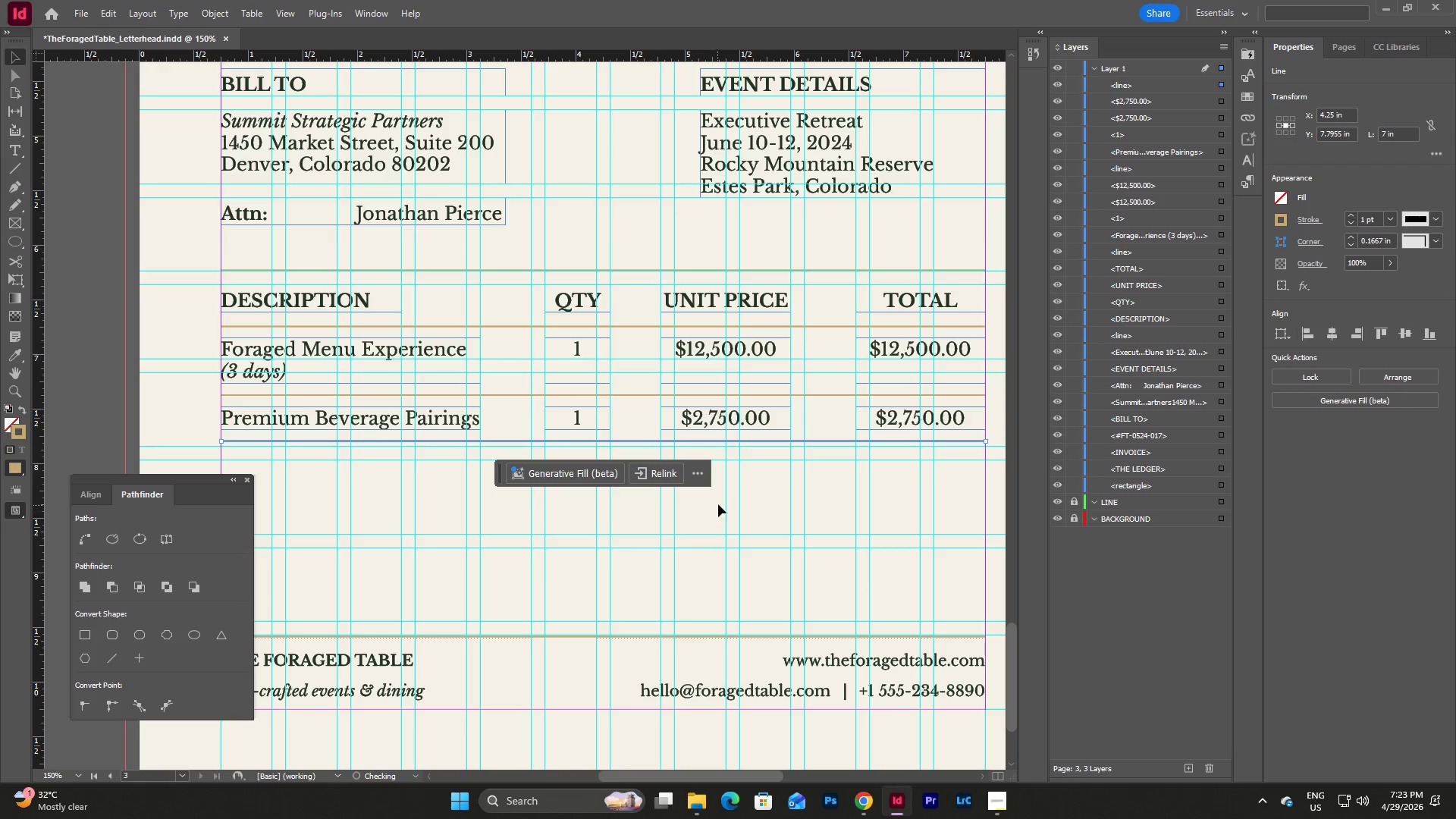 
left_click([762, 502])
 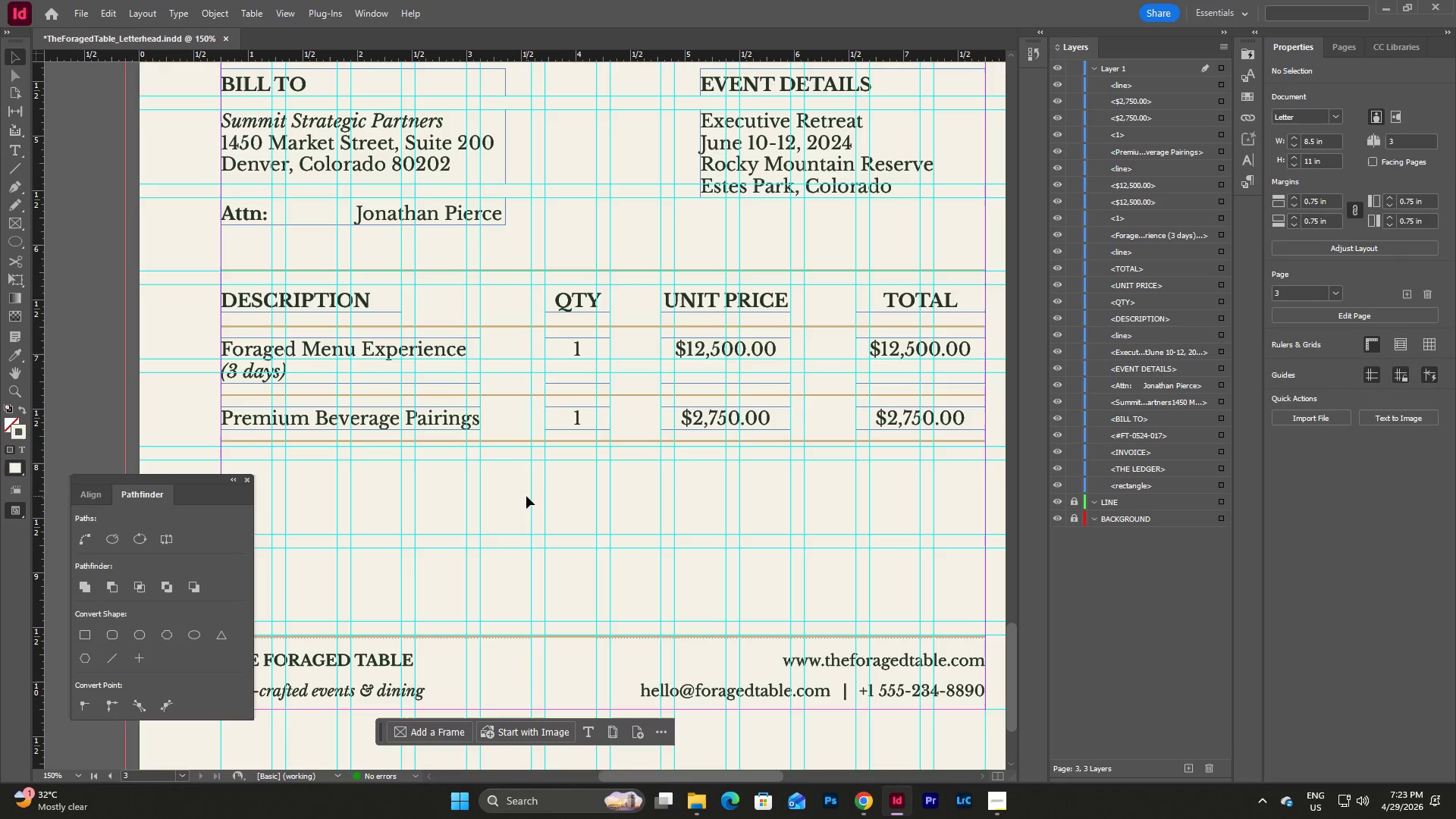 
left_click([444, 422])
 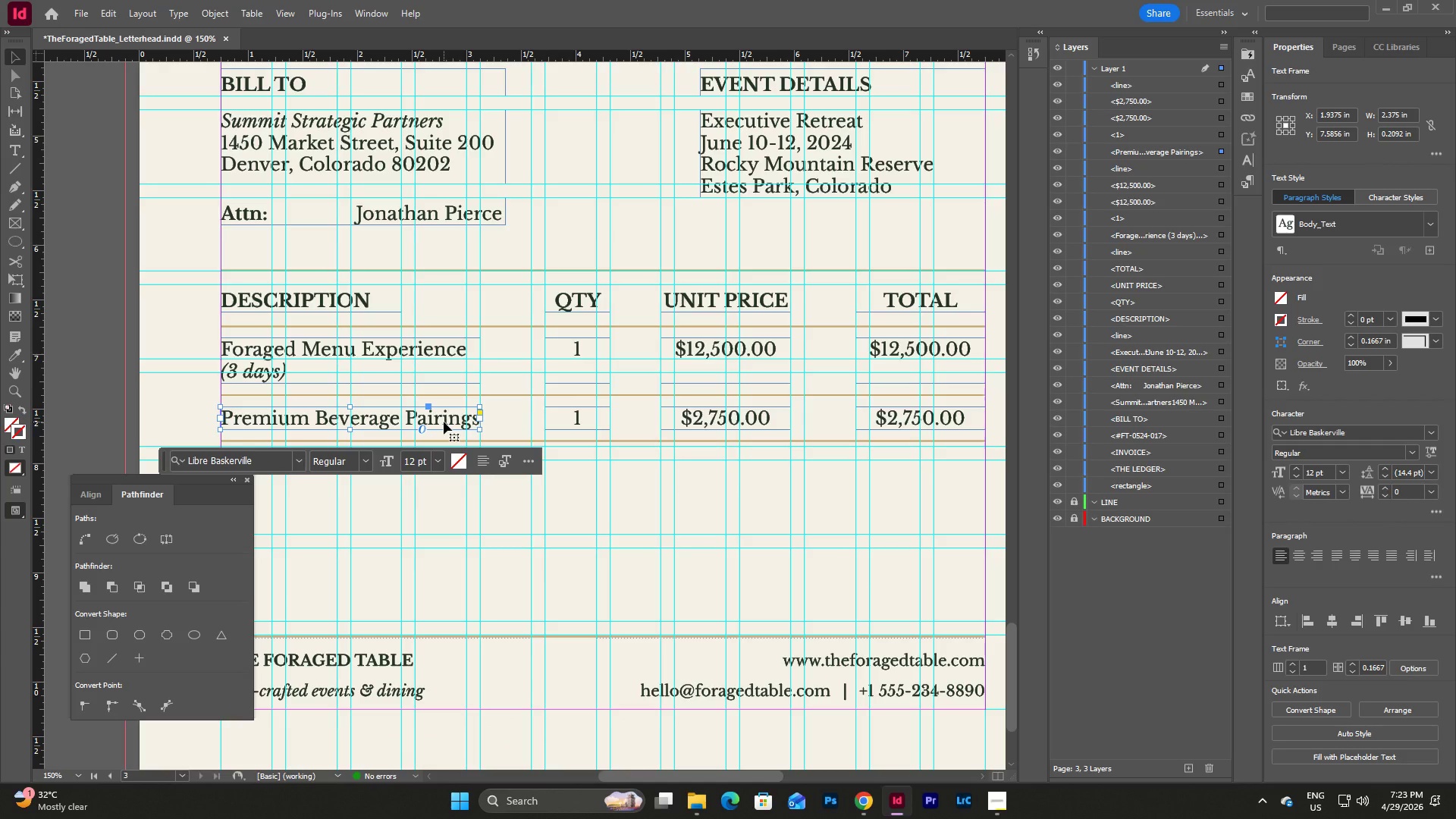 
hold_key(key=ShiftLeft, duration=2.3)
left_click([588, 419])
 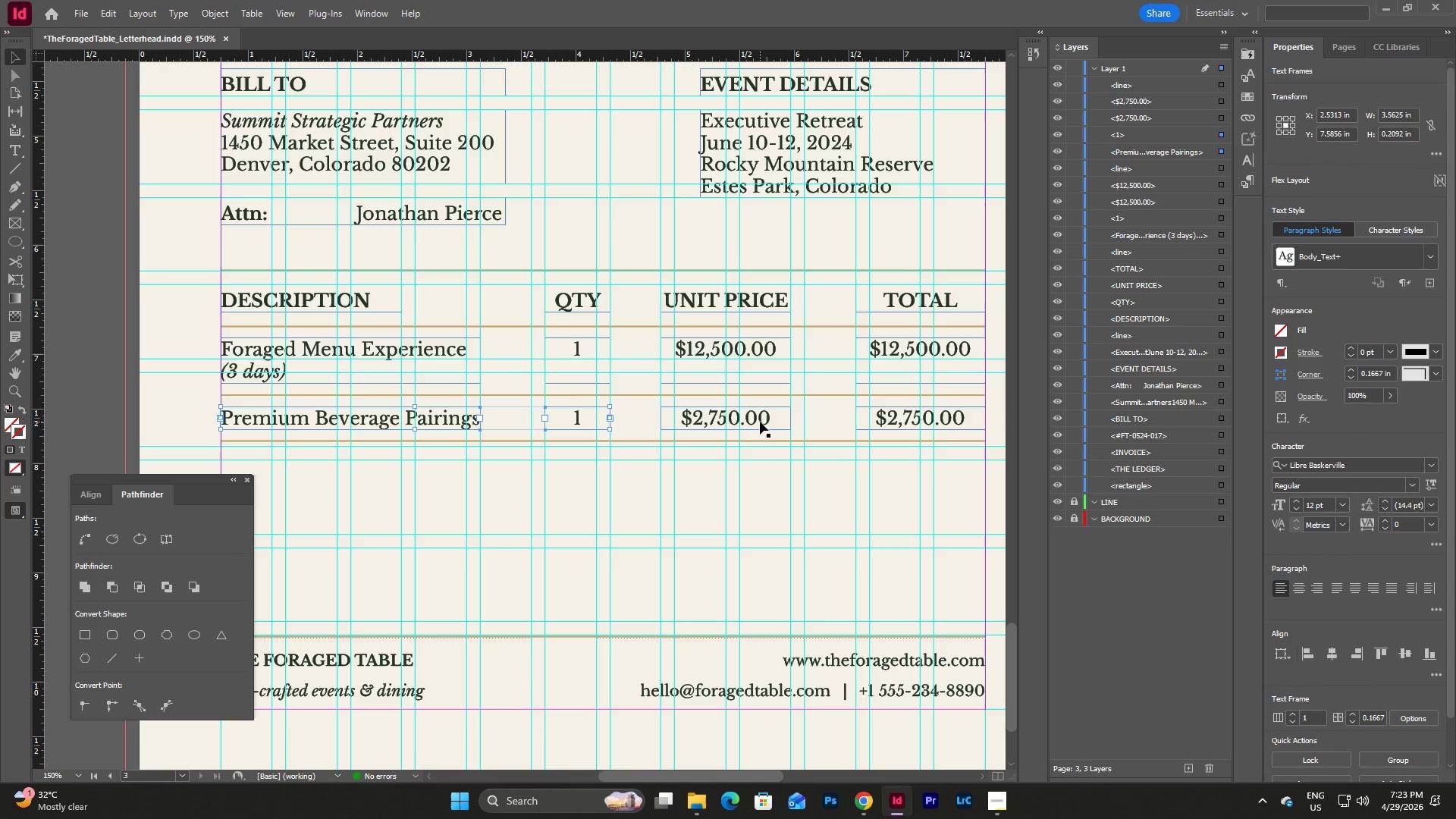 
left_click([760, 422])
 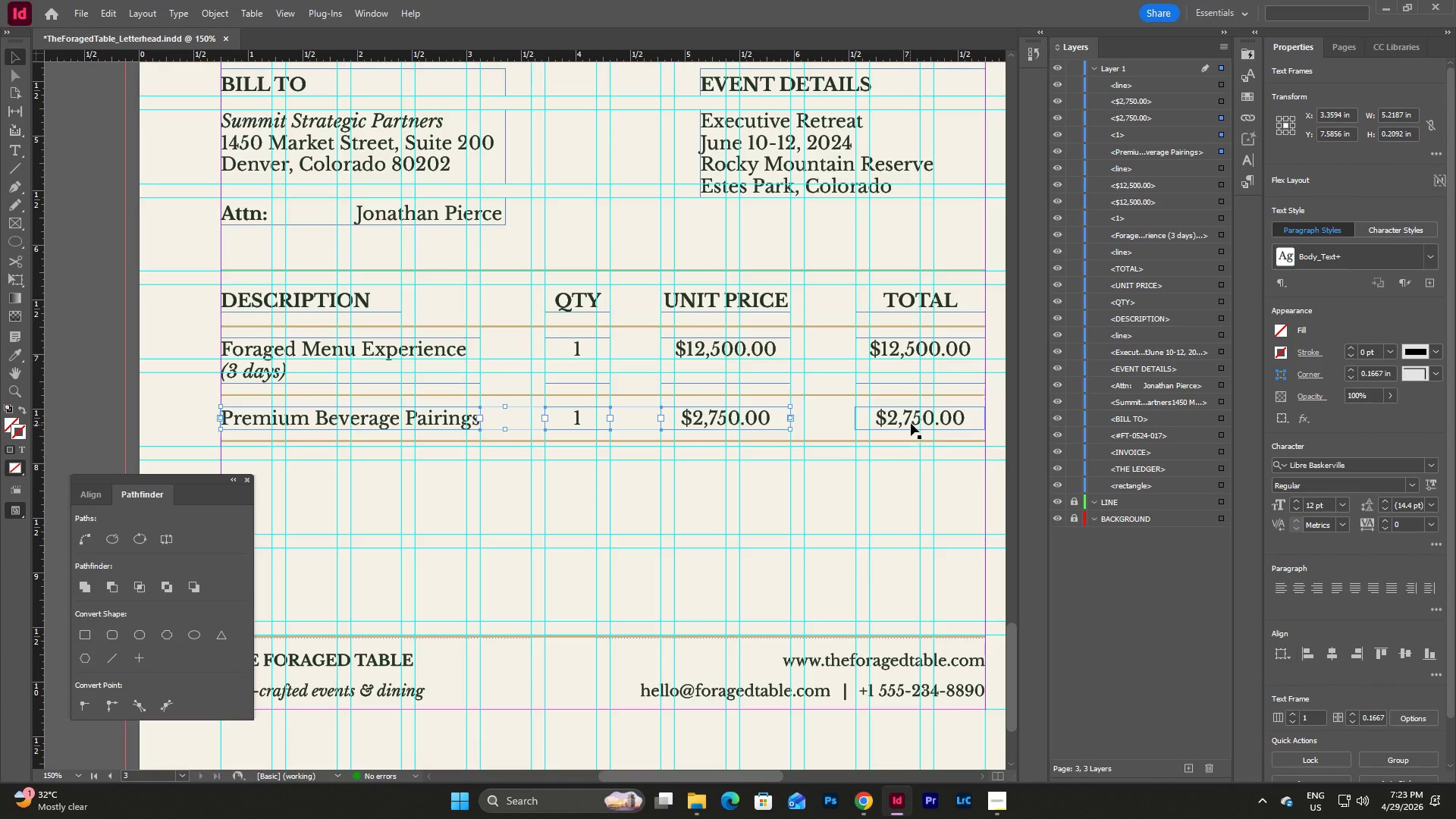 
left_click([911, 418])
 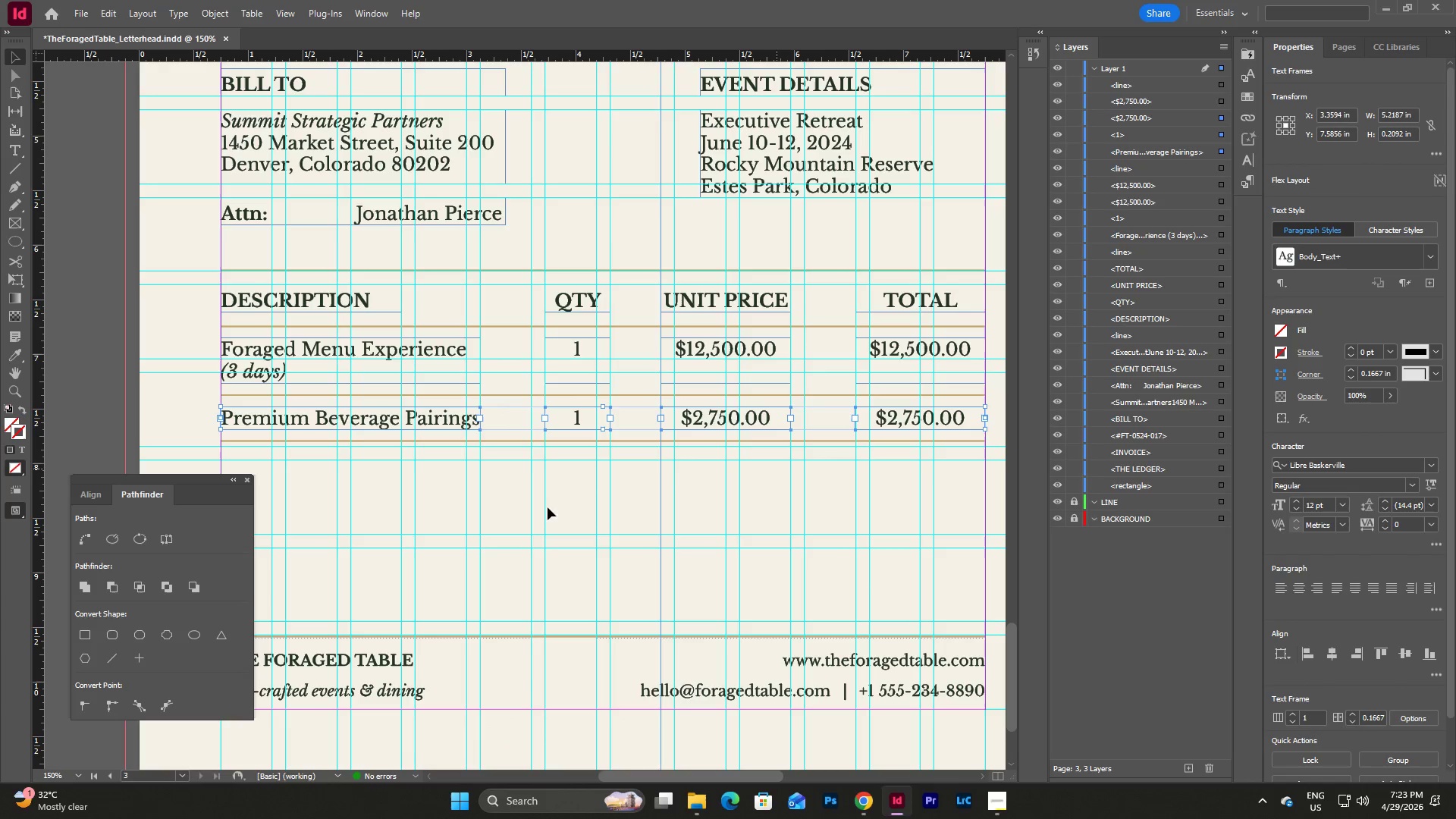 
key(Control+V)
 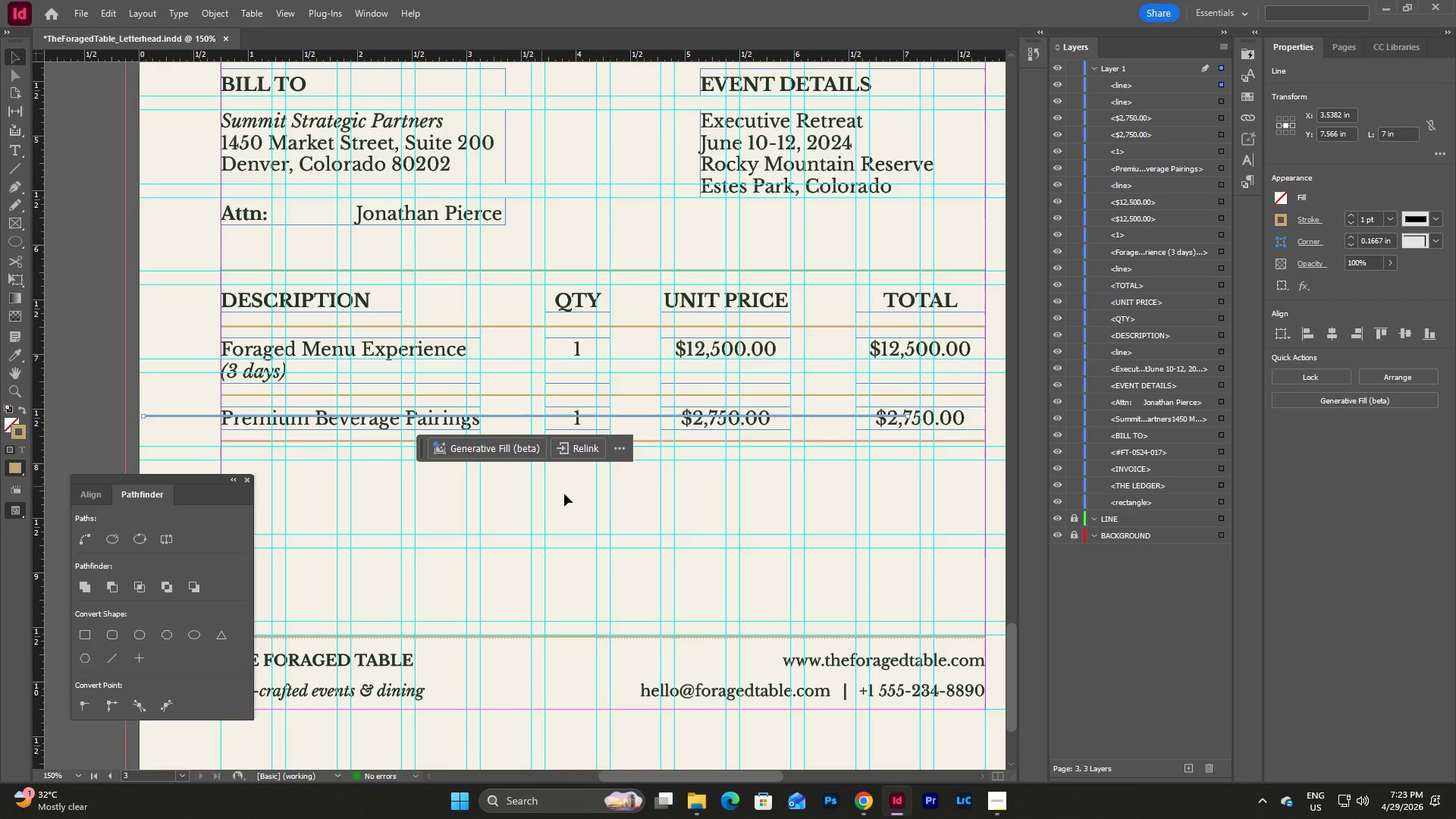 
key(Control+Z)
 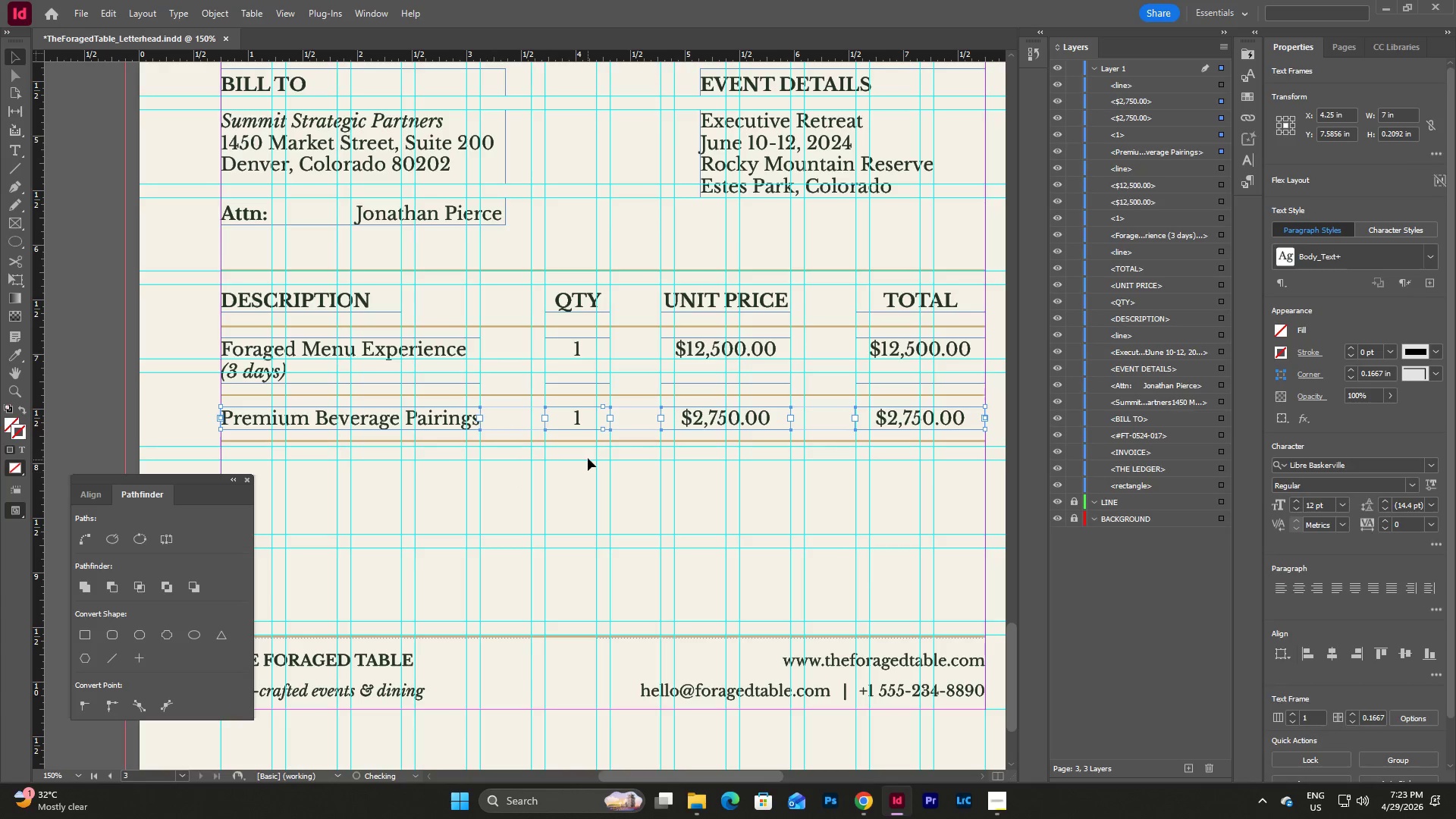 
key(Control+C)
 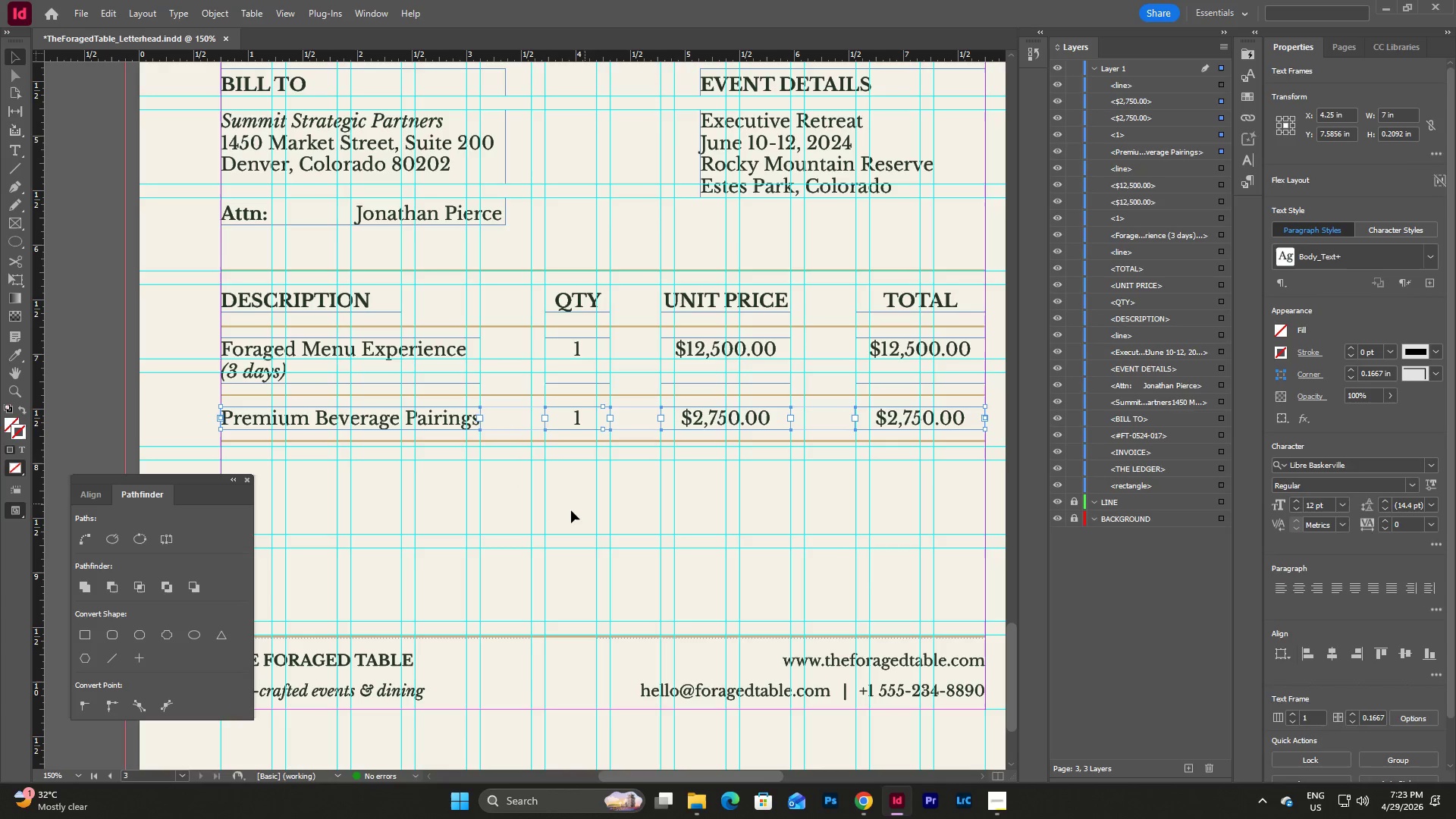 
left_click([563, 513])
 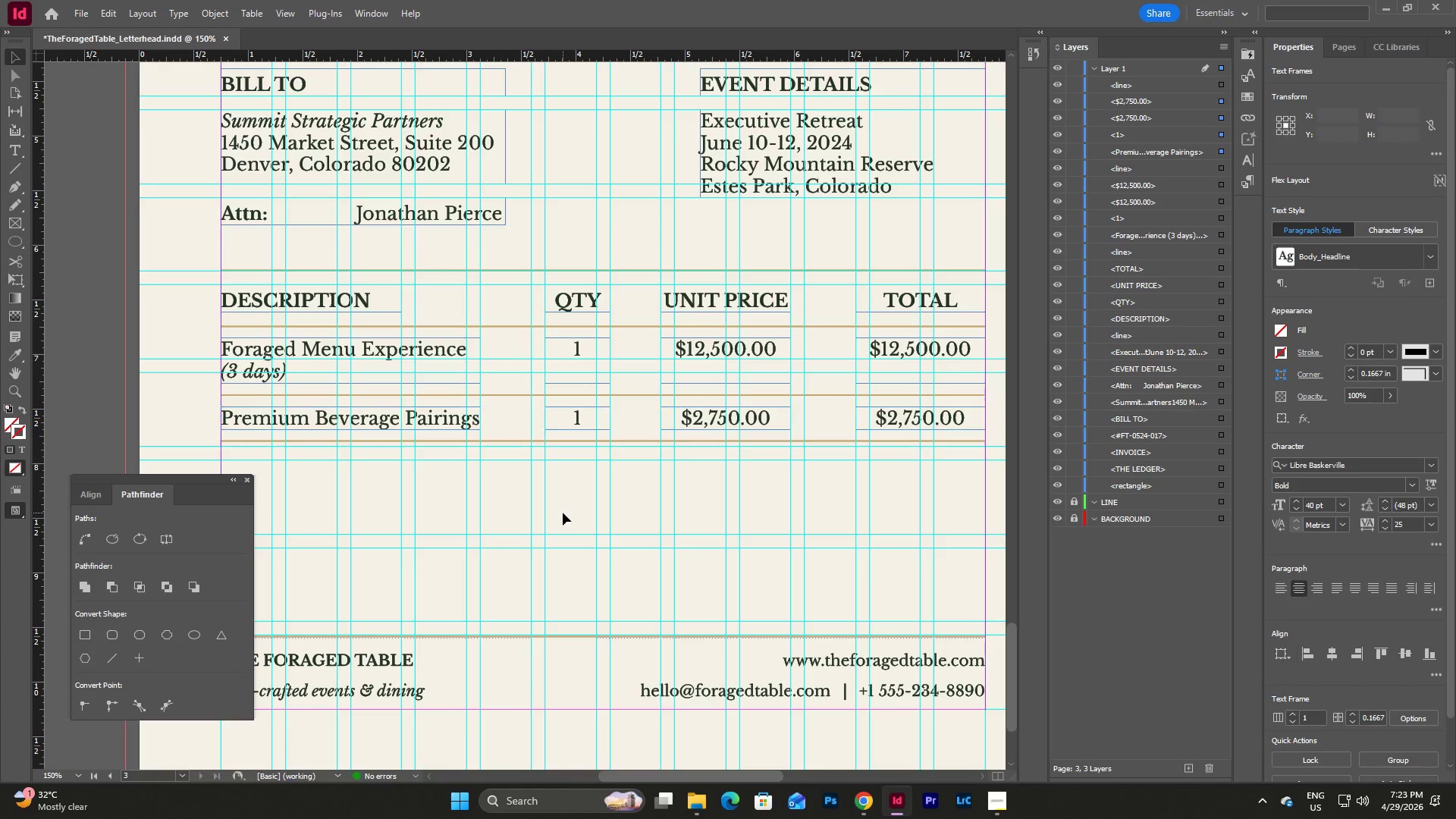 
key(Control+V)
 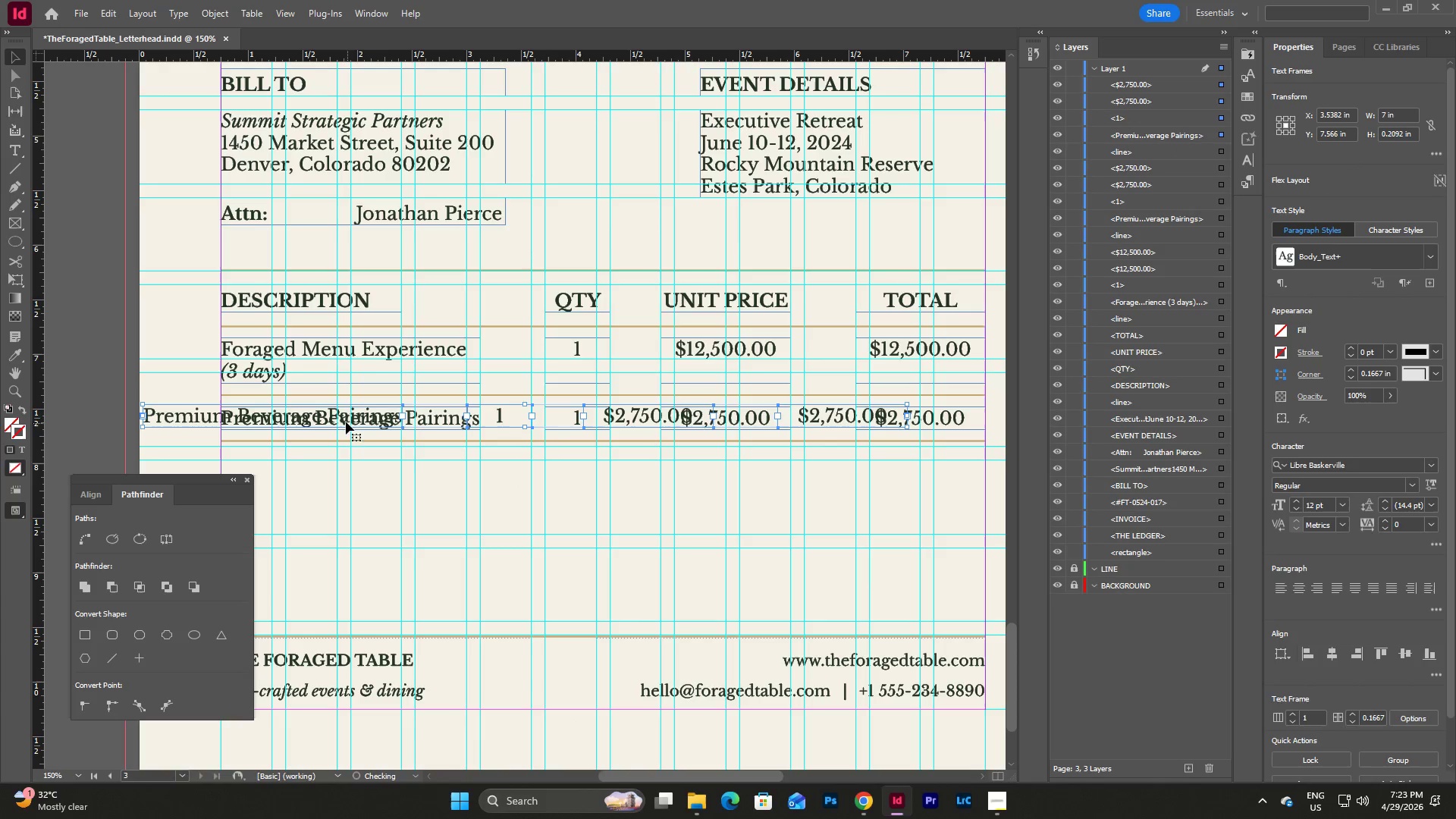 
left_click_drag(start_coordinate=[344, 420], to_coordinate=[424, 470])
 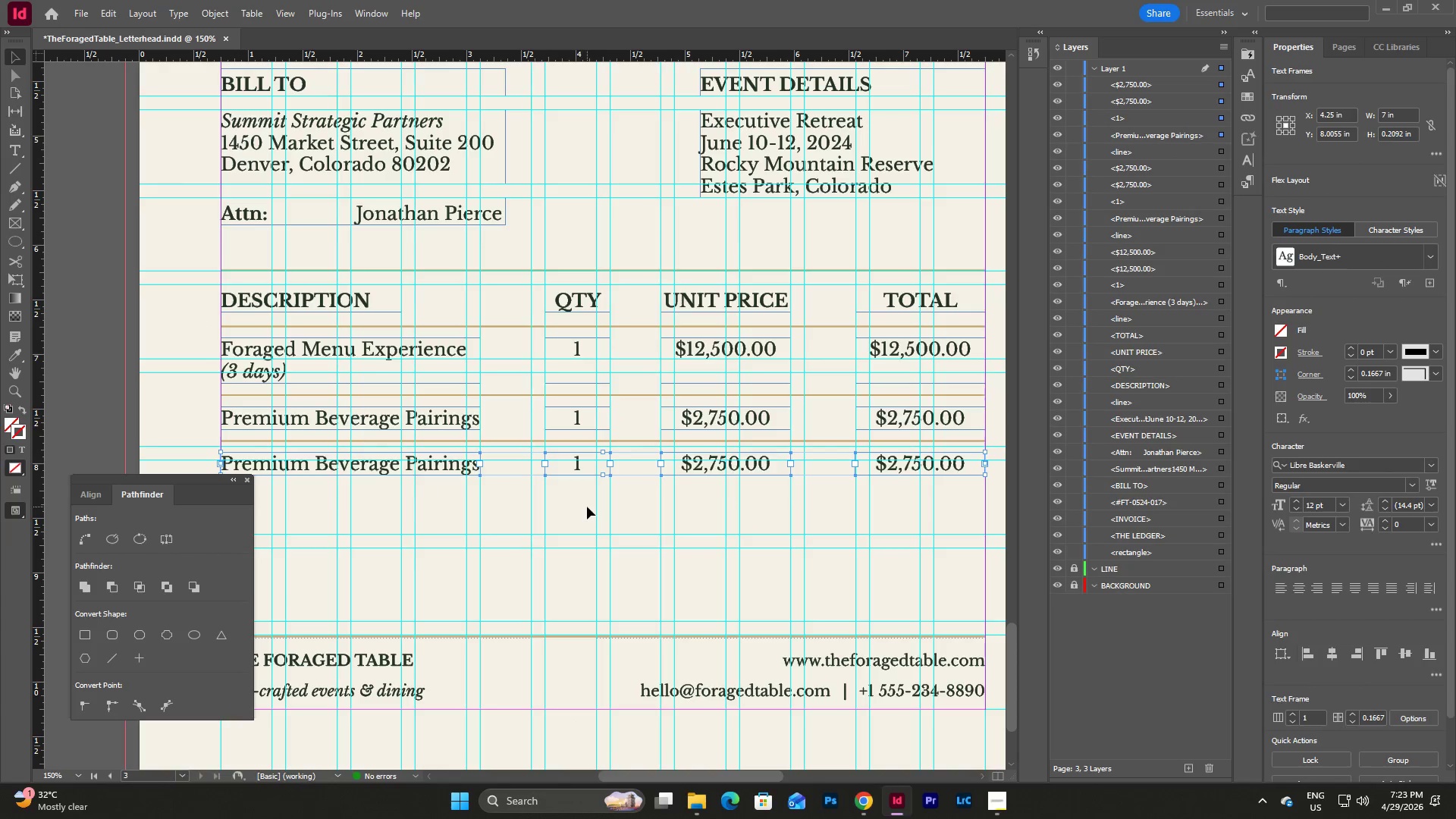 
left_click([576, 505])
 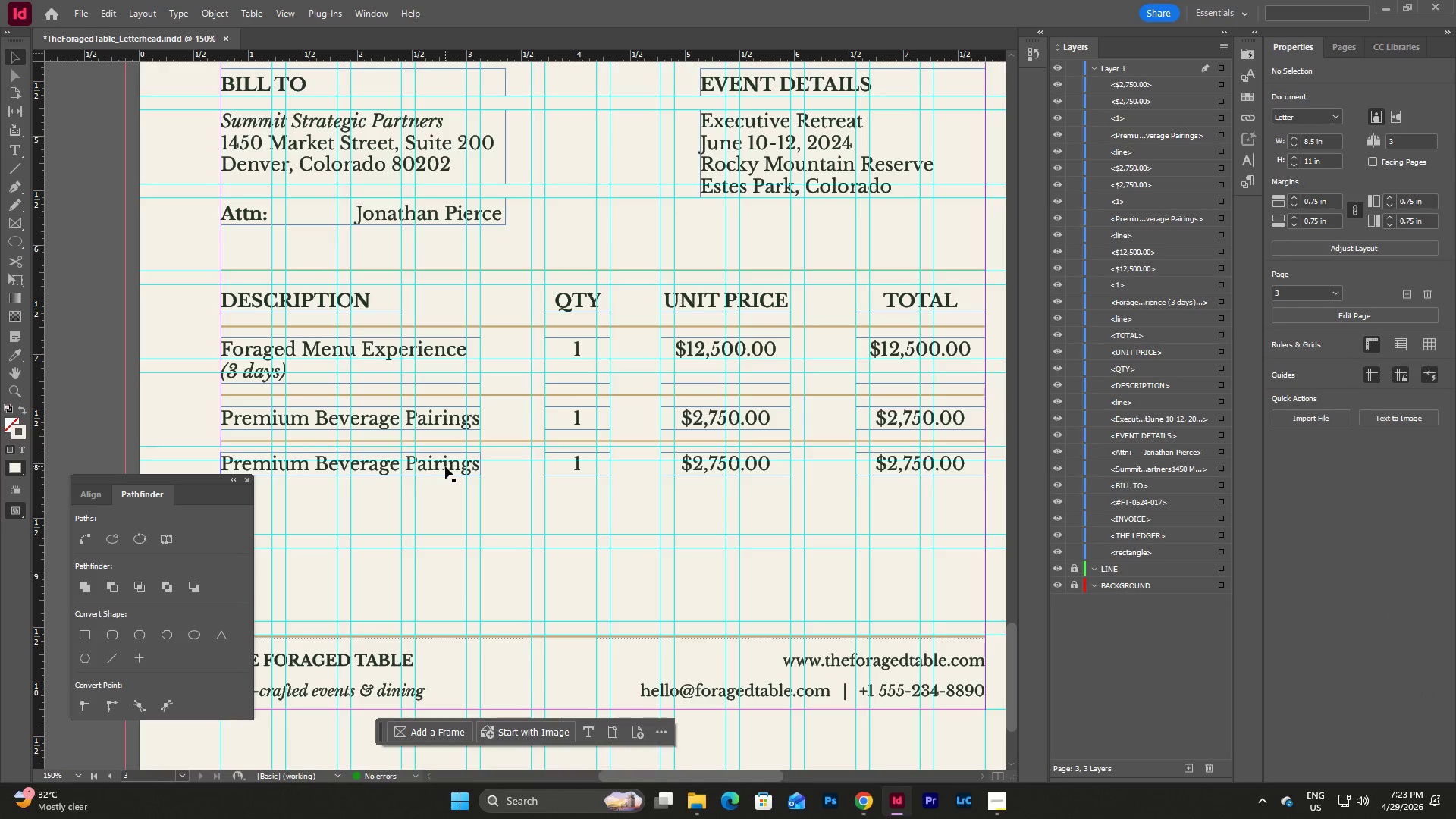 
double_click([445, 466])
 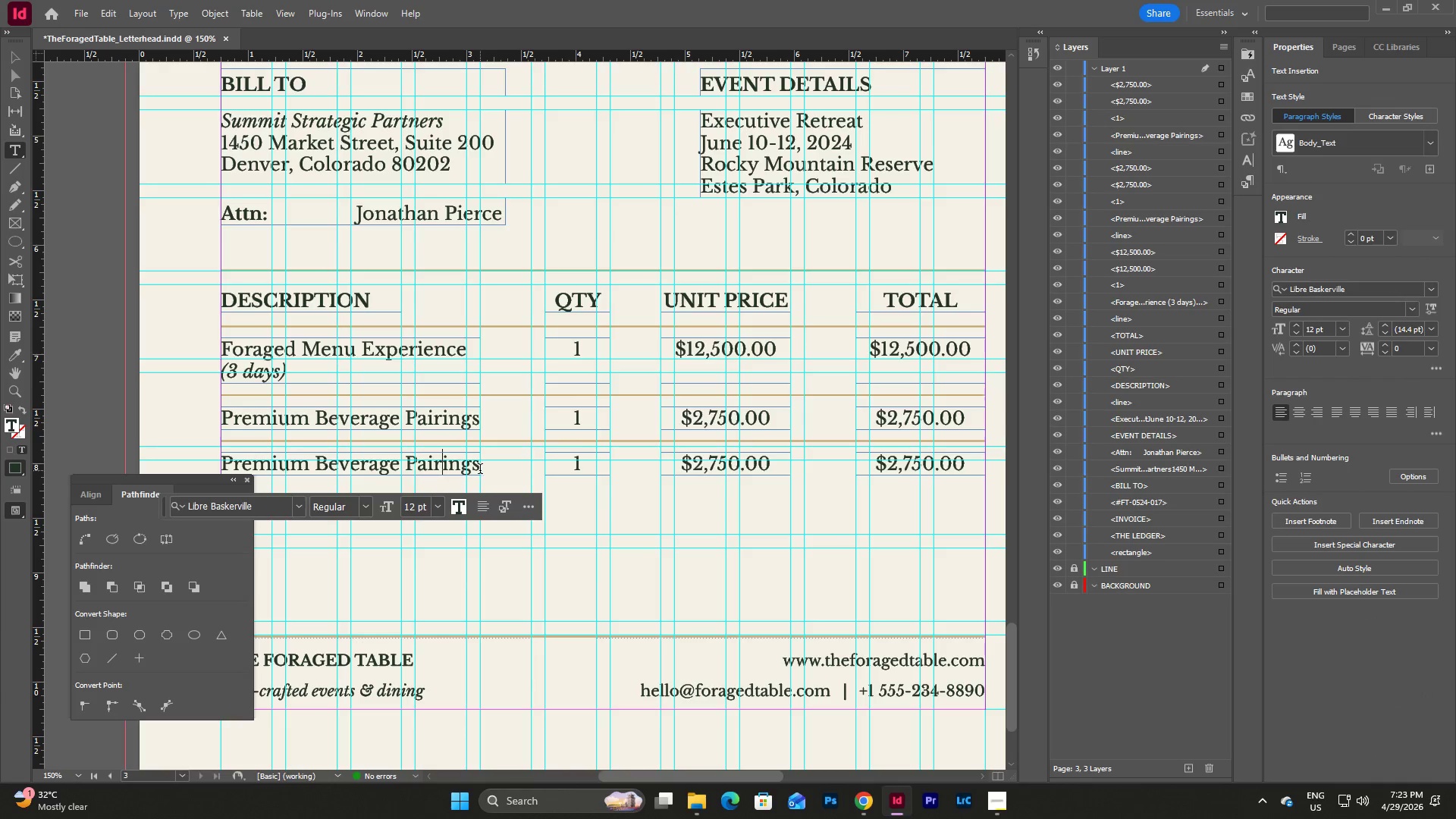 
left_click_drag(start_coordinate=[480, 469], to_coordinate=[211, 457])
 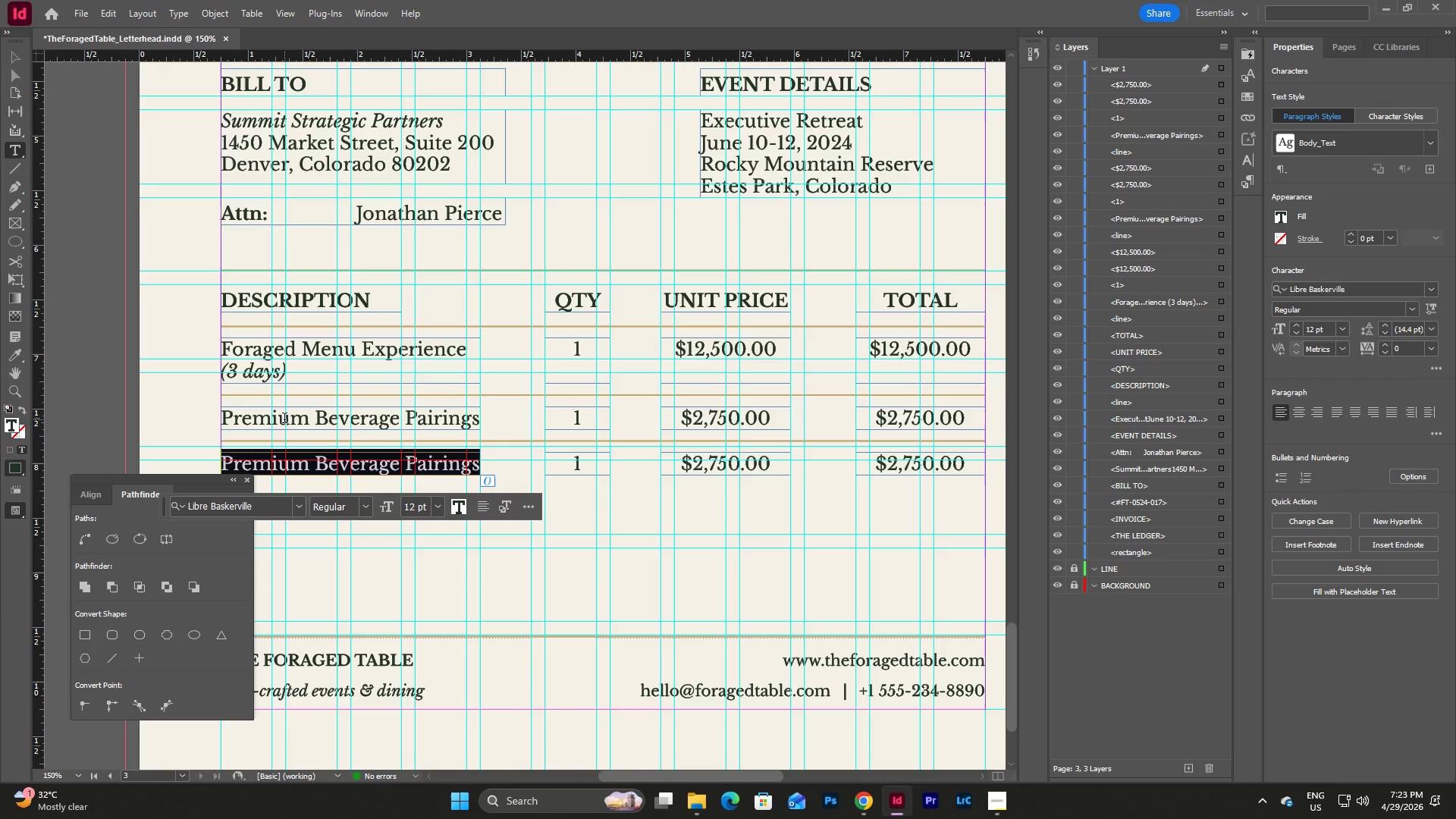 
type(On-Site Ca)
key(Backspace)
type(uliu)
key(Backspace)
type(nary Team)
 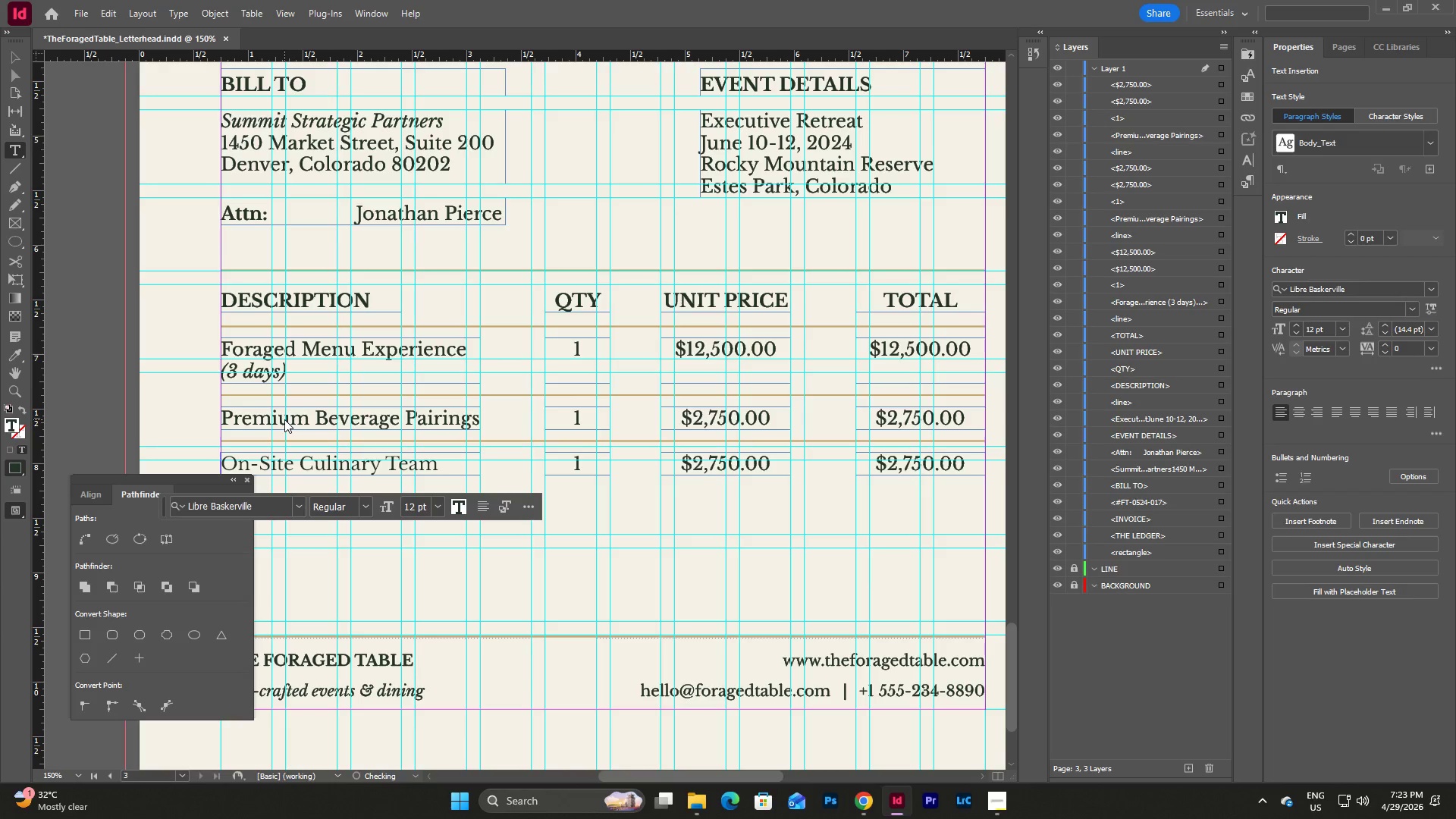 
left_click_drag(start_coordinate=[571, 462], to_coordinate=[586, 463])
 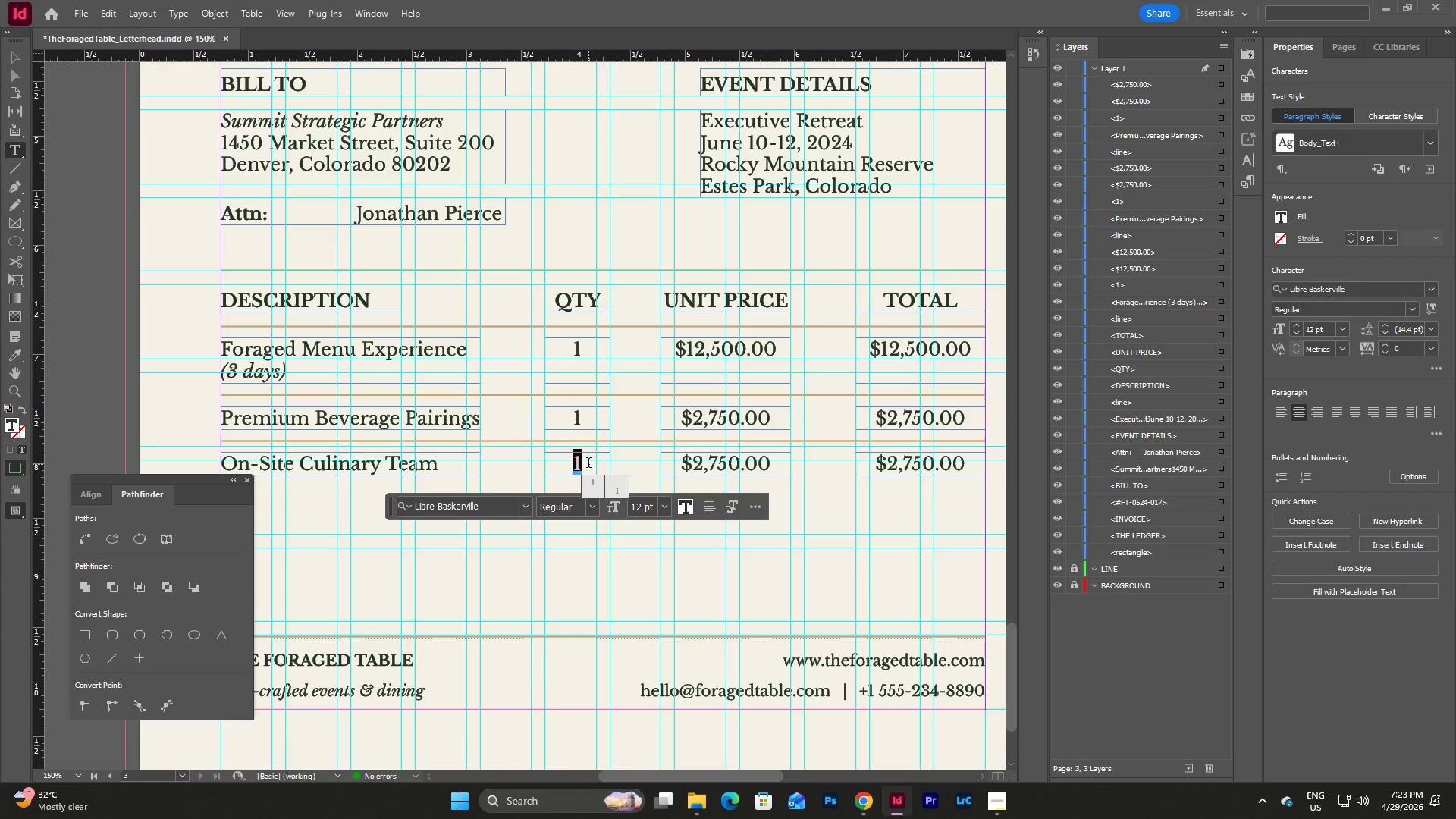 
key(Numpad6)
 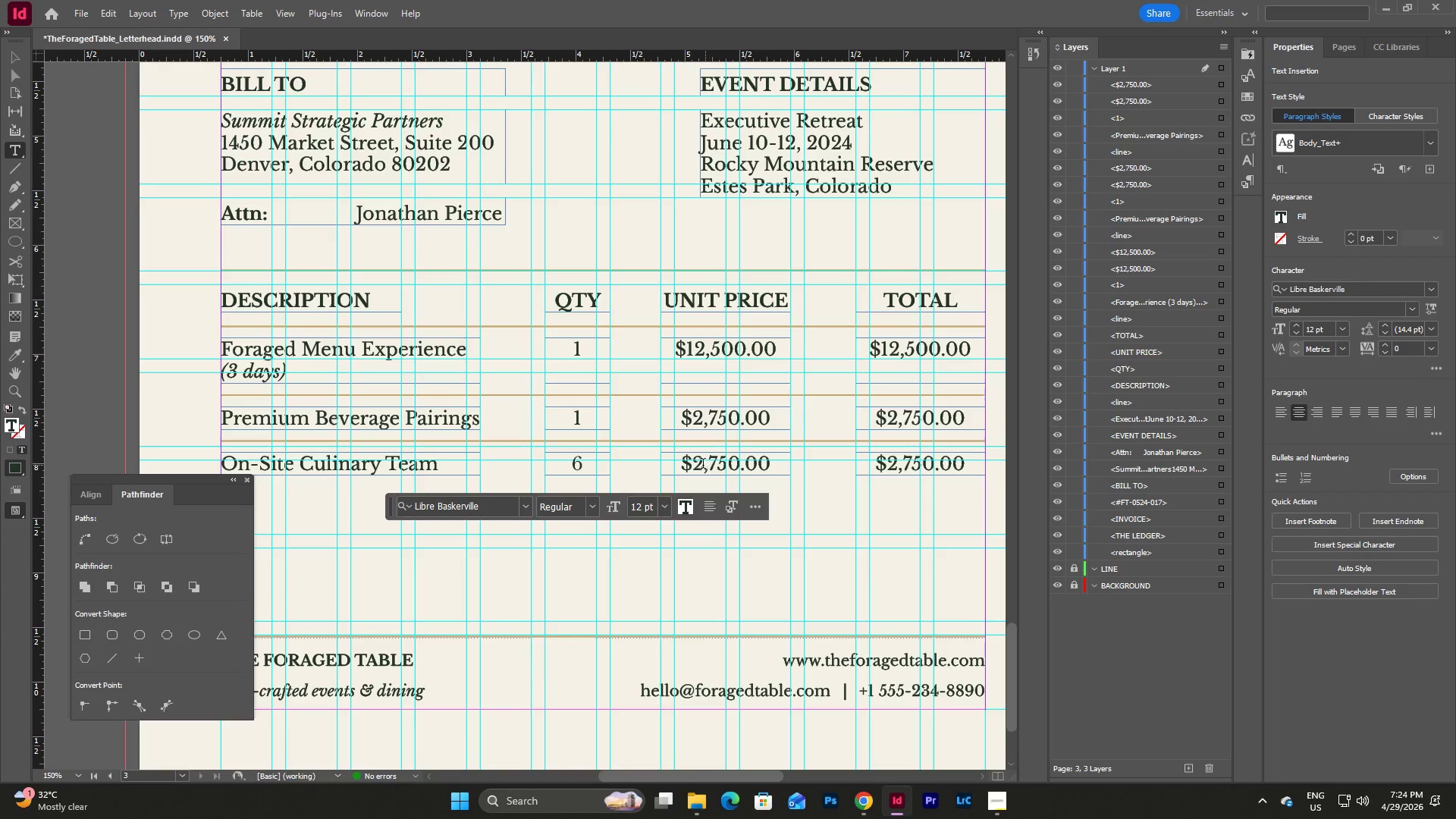 
left_click_drag(start_coordinate=[698, 465], to_coordinate=[718, 466])
 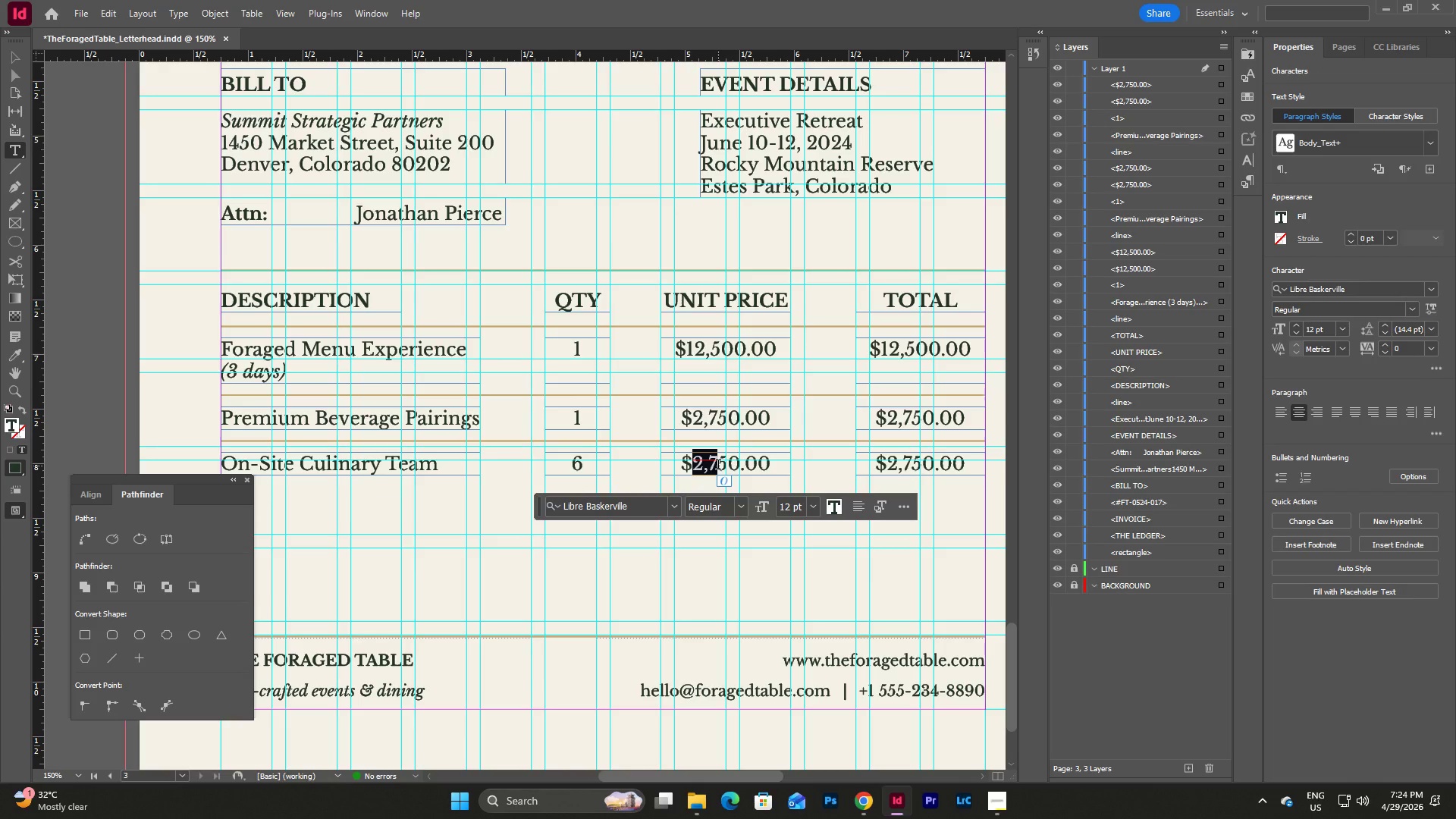 
key(Numpad6)
 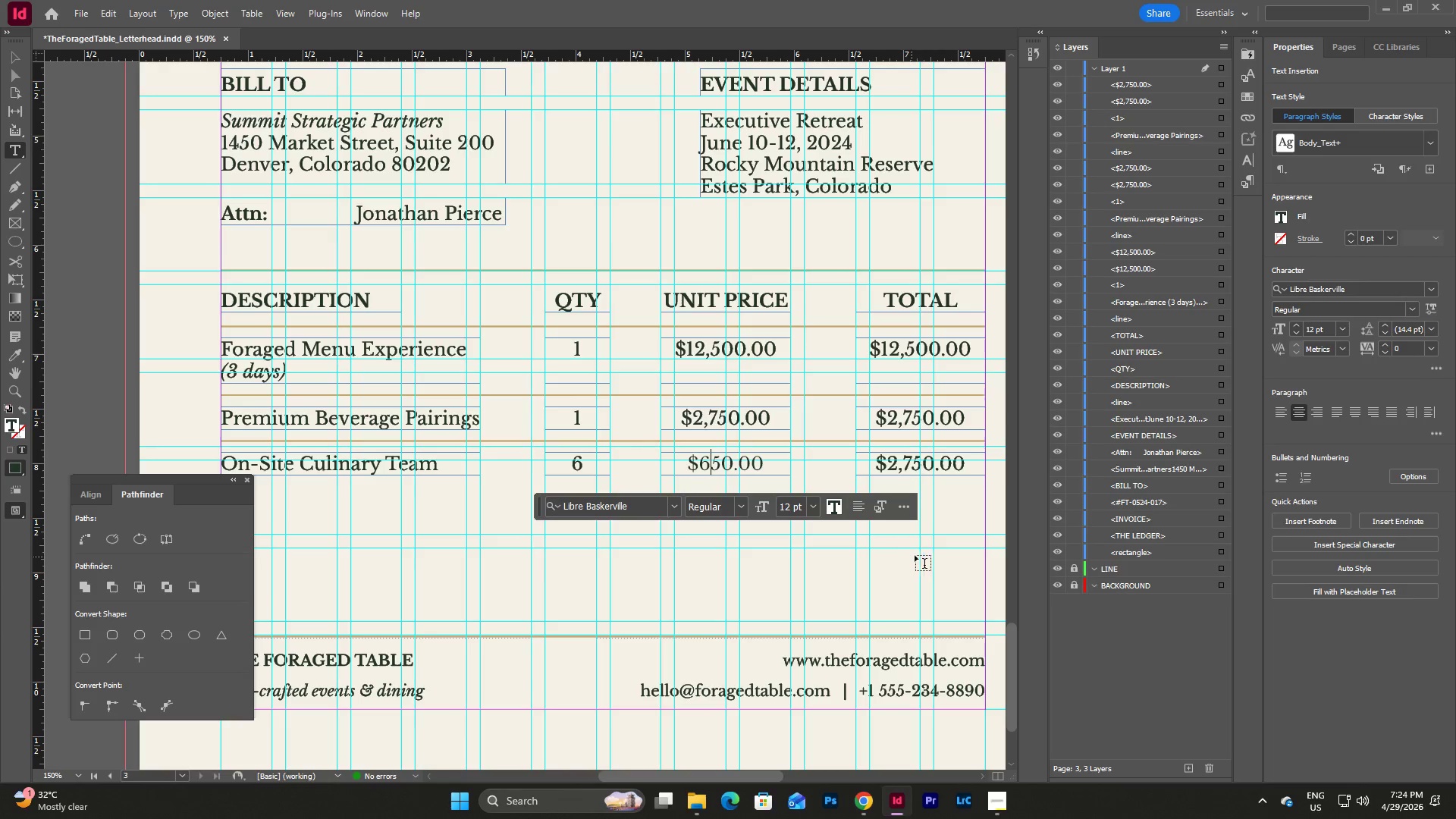 
left_click_drag(start_coordinate=[890, 464], to_coordinate=[919, 463])
 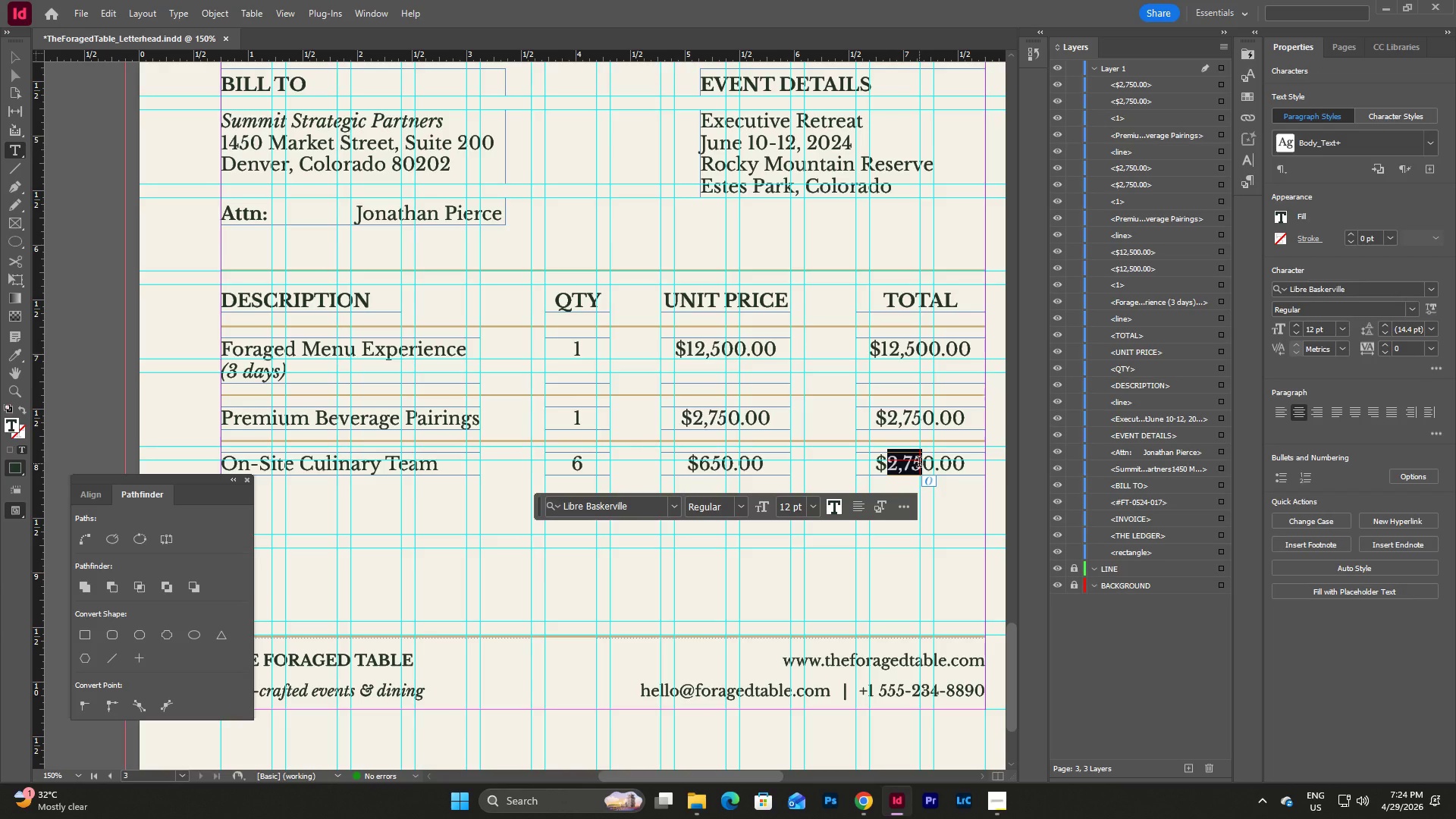 
key(Numpad3)
 